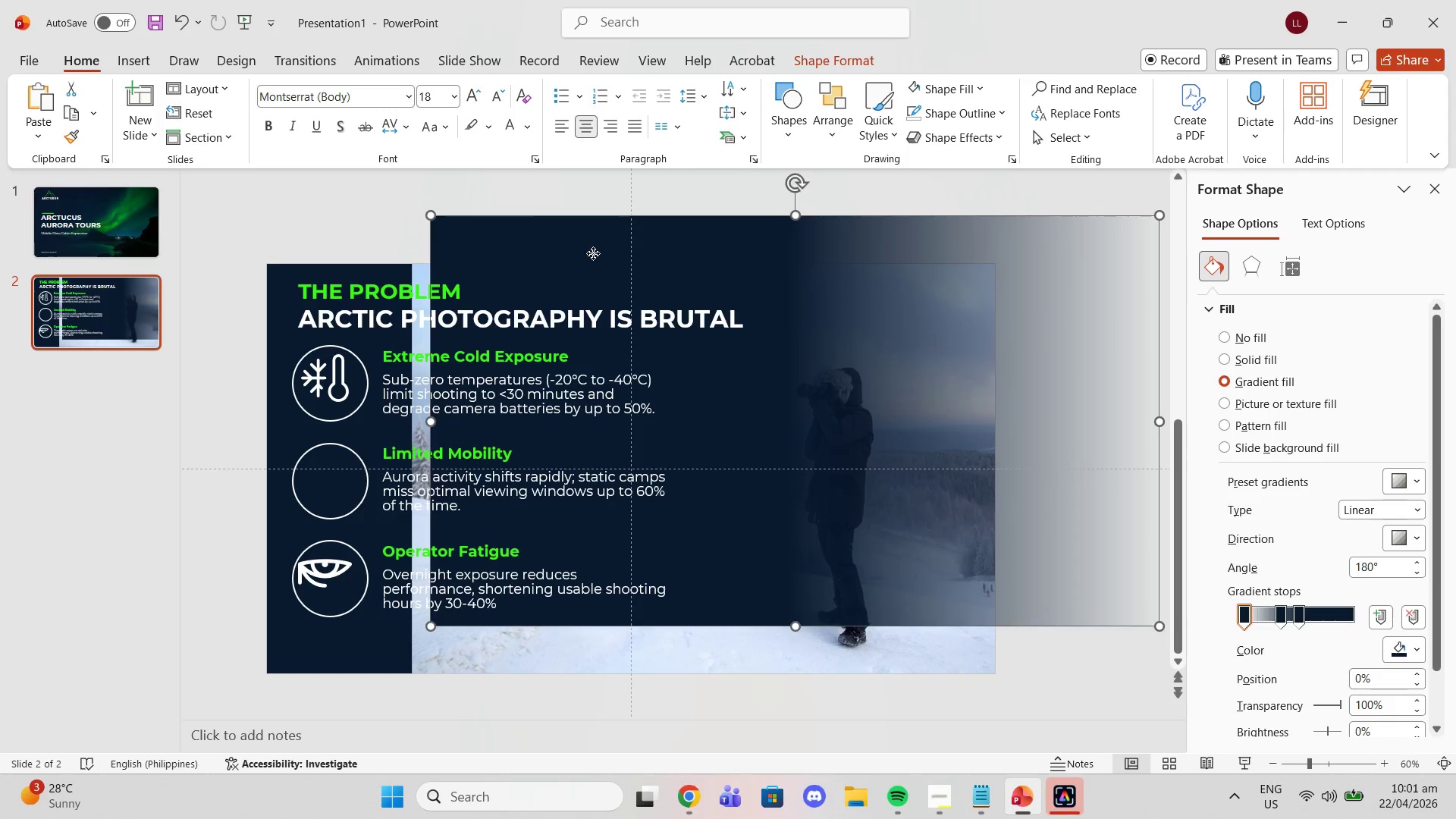 
left_click([608, 251])
 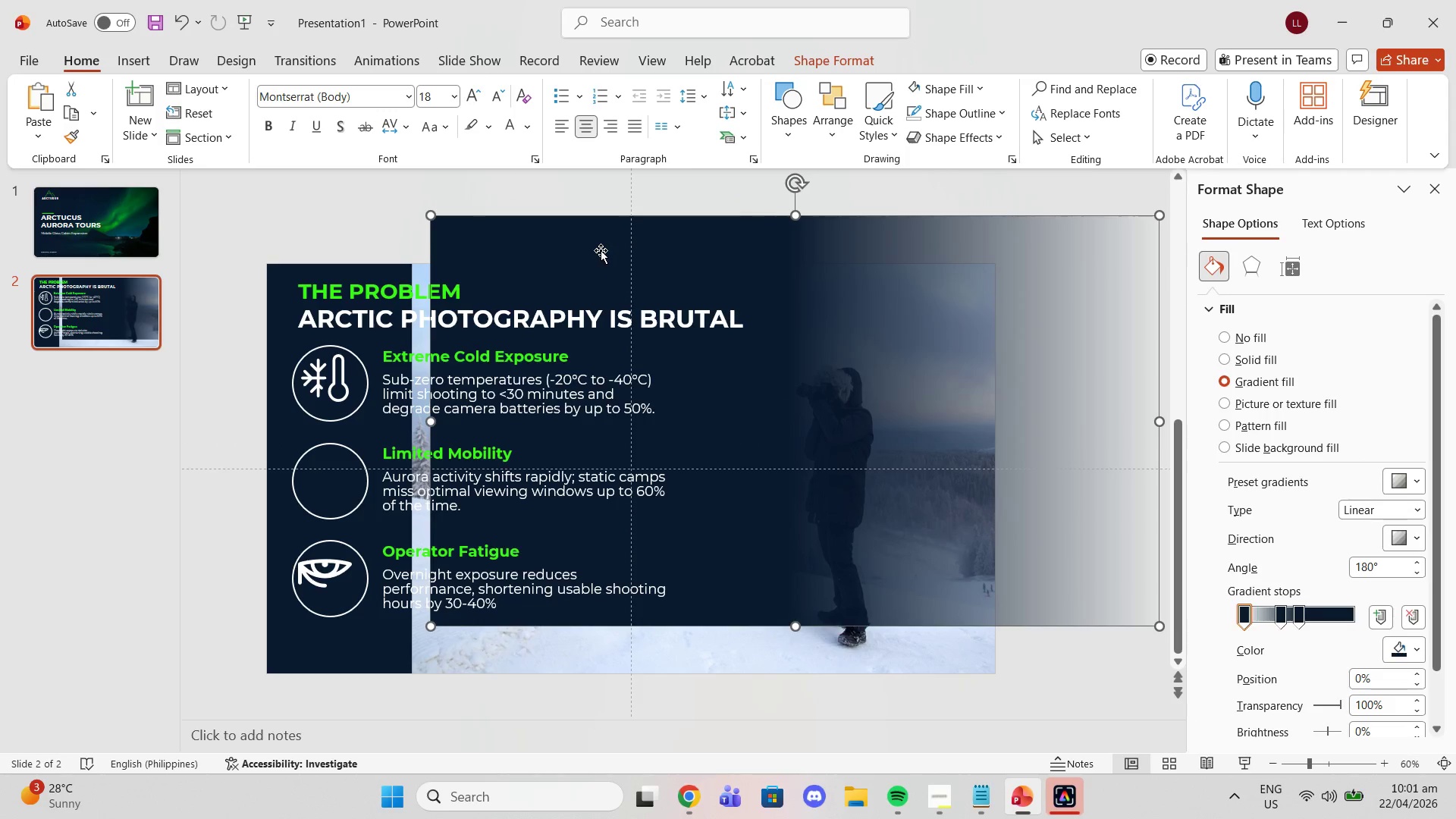 
left_click_drag(start_coordinate=[601, 250], to_coordinate=[441, 294])
 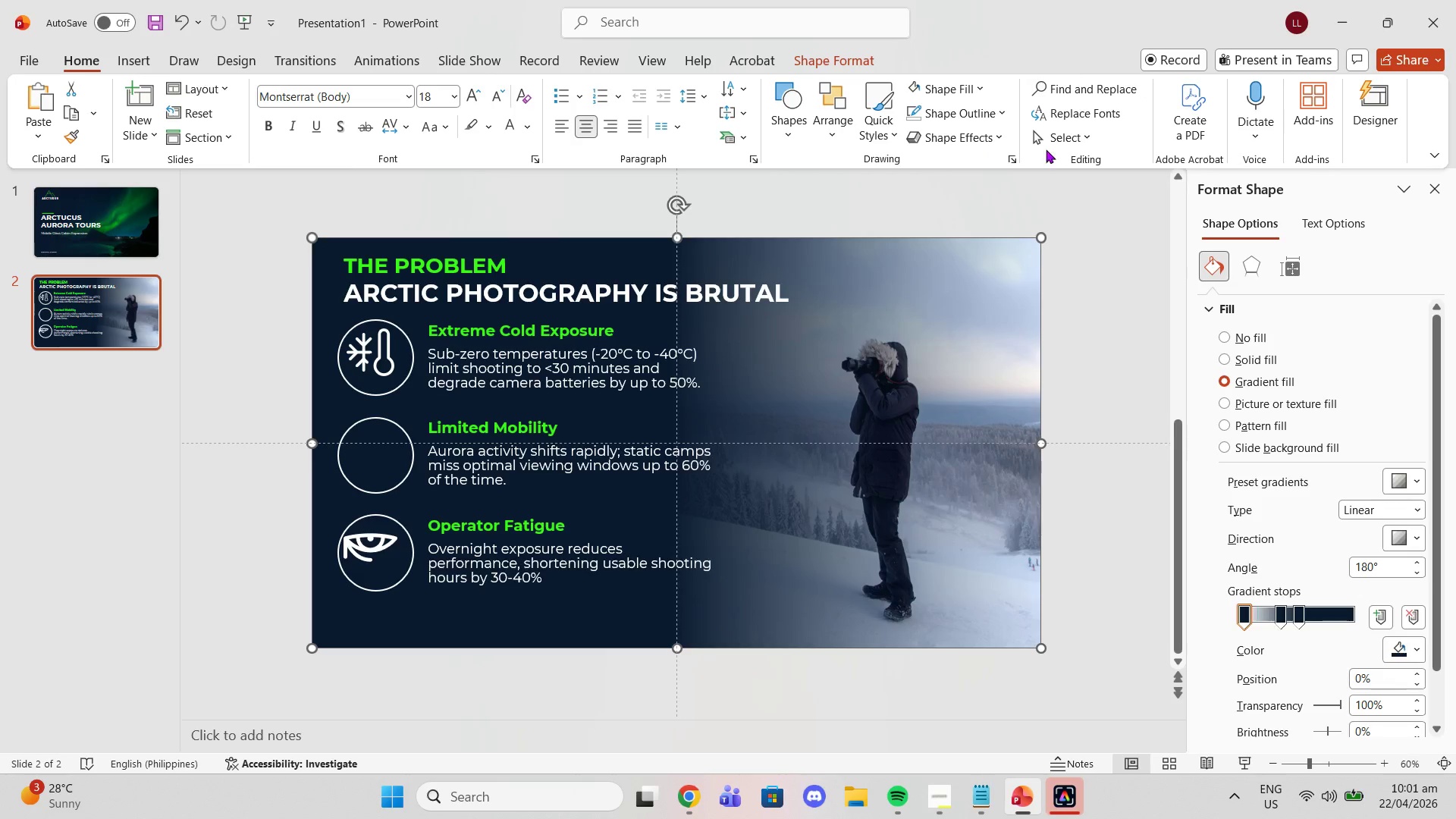 
double_click([1046, 149])
 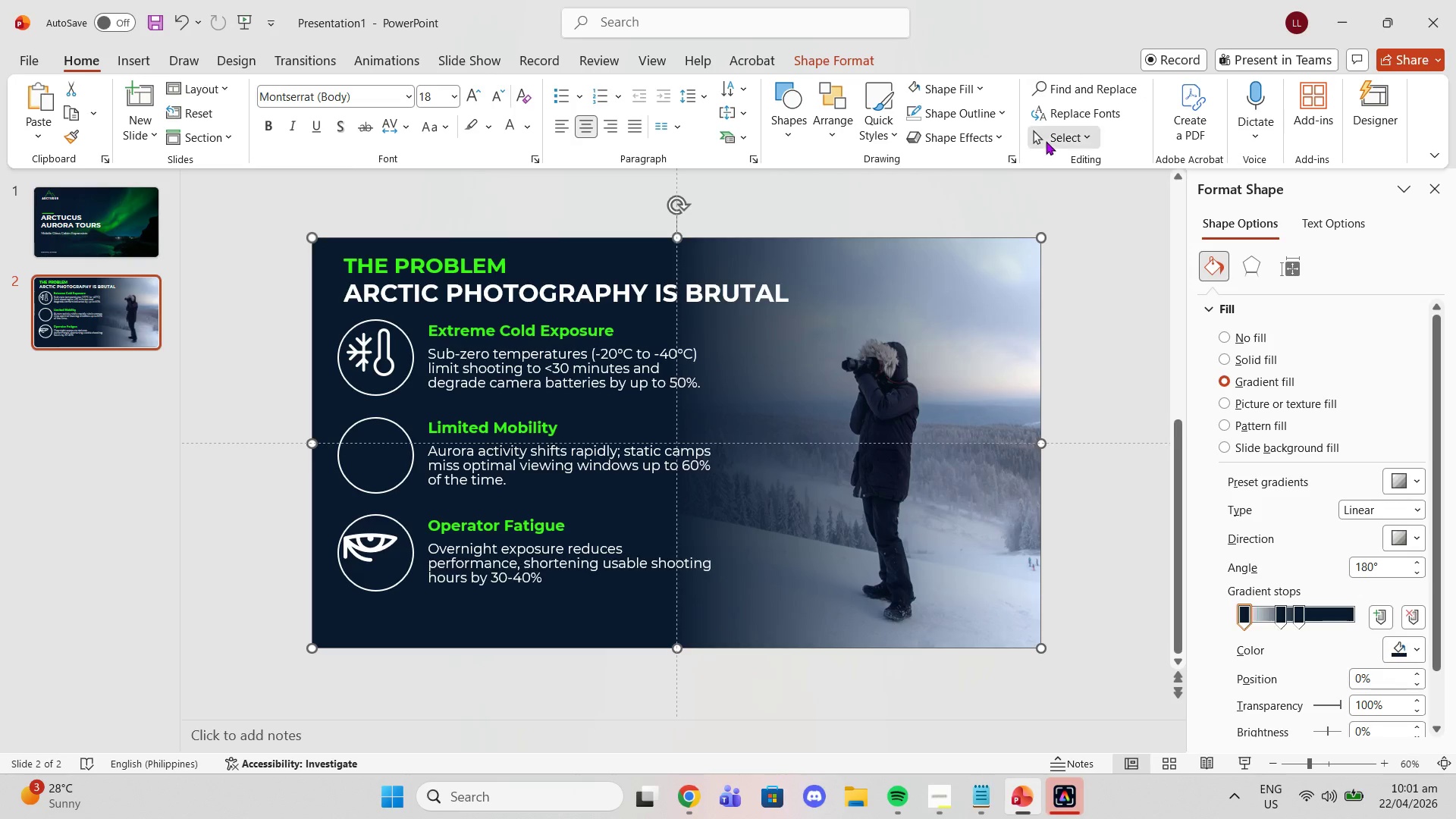 
triple_click([1046, 141])
 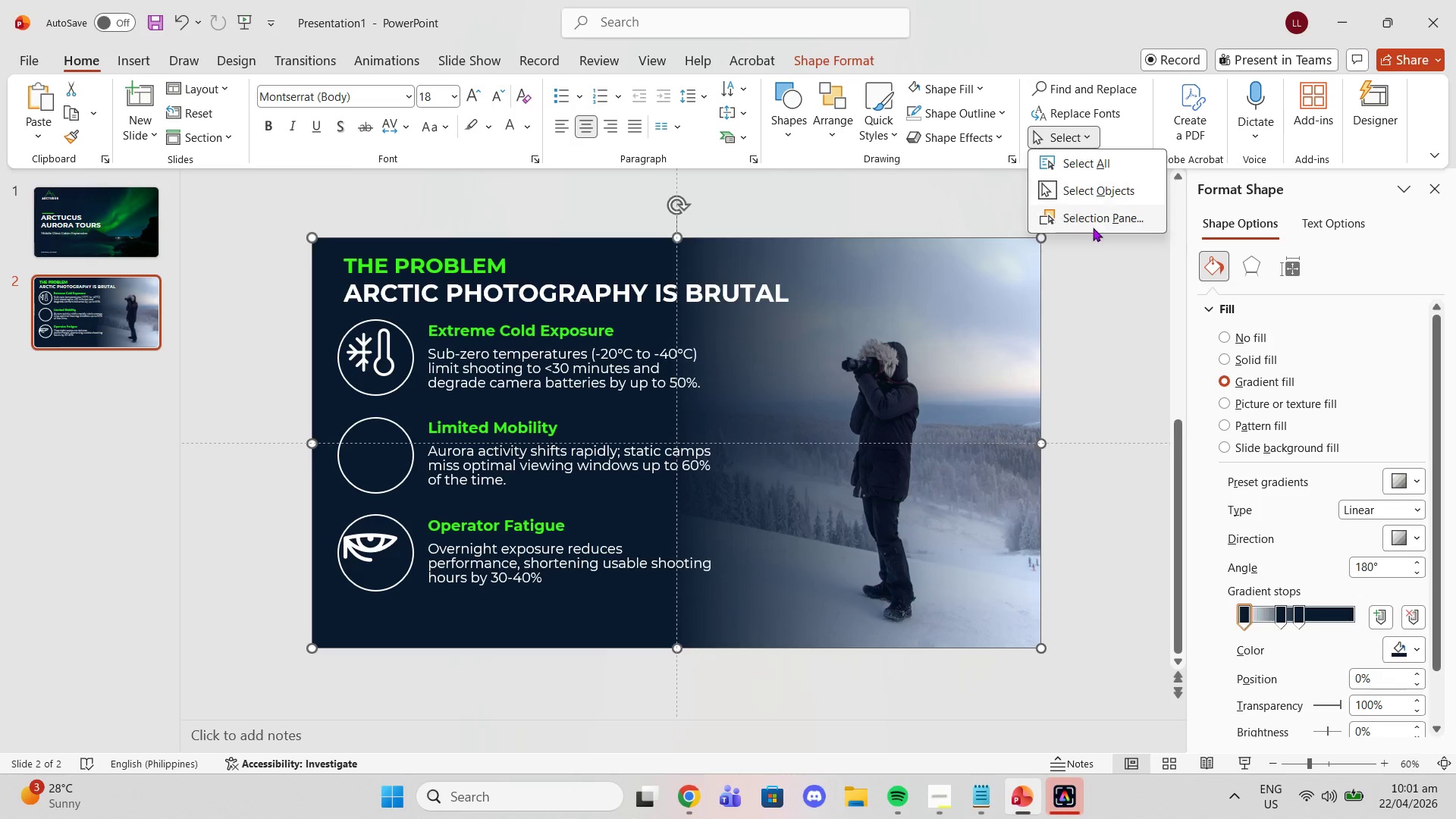 
left_click([1093, 228])
 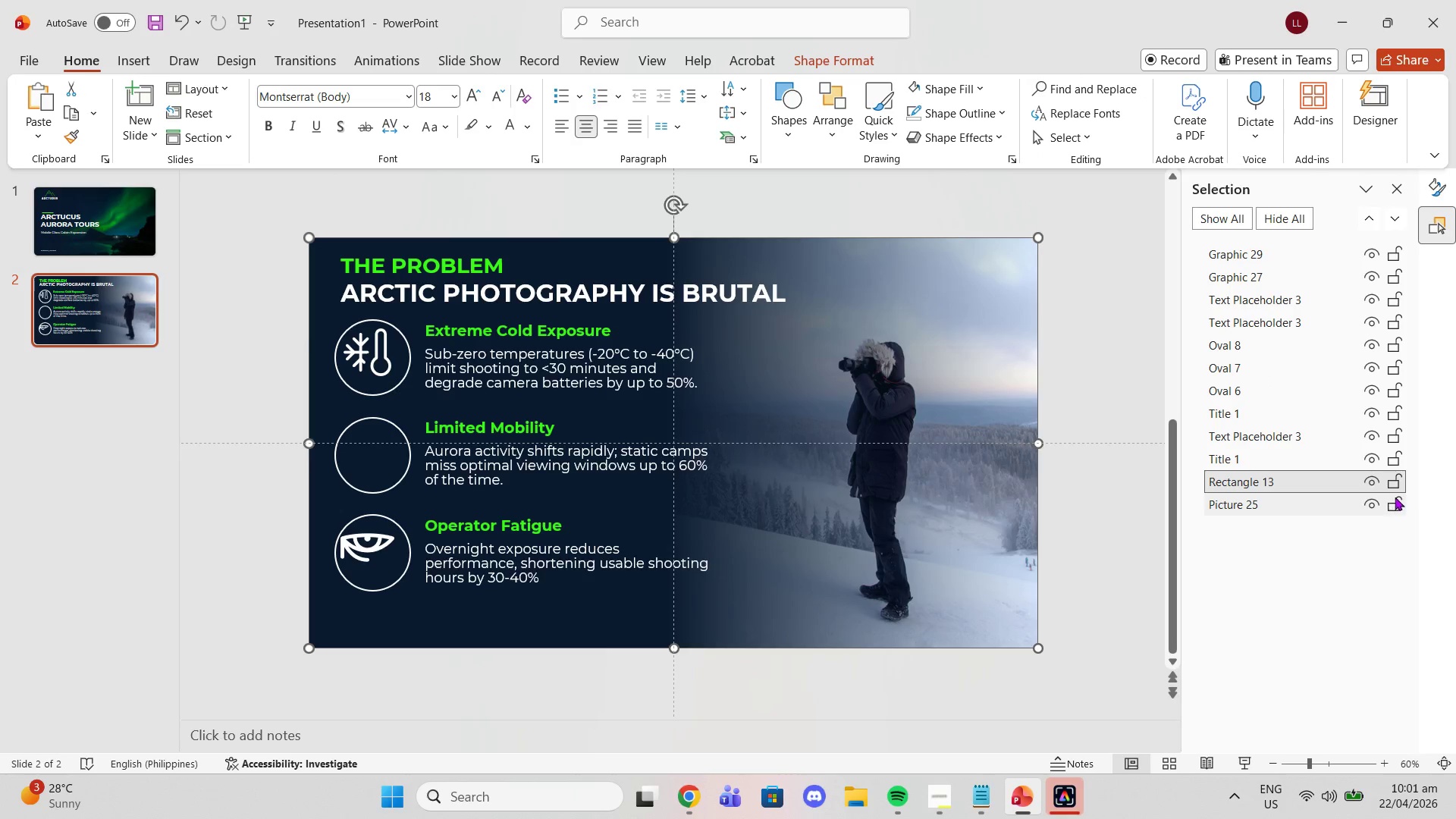 
left_click([1394, 487])
 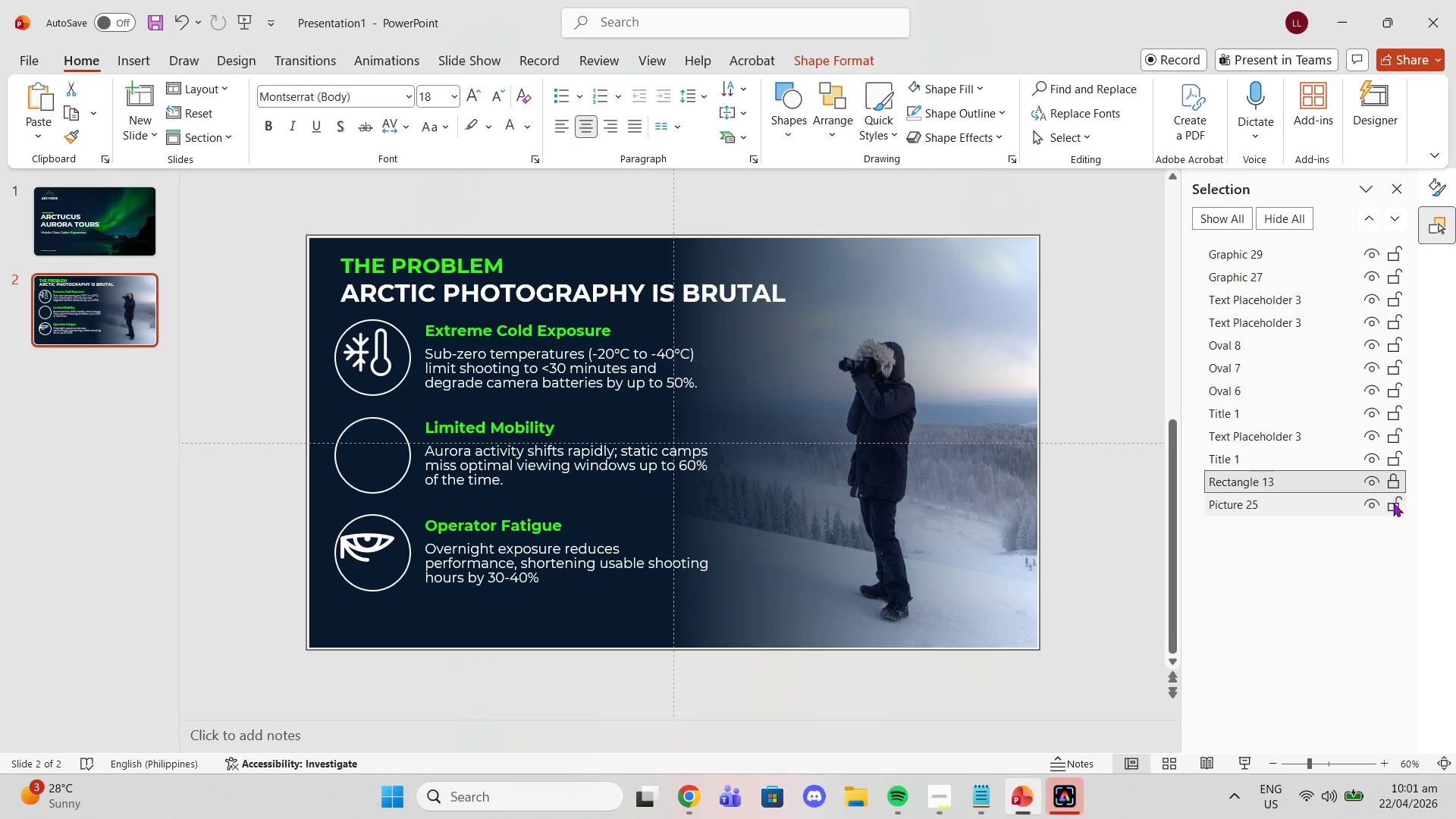 
left_click([1393, 504])
 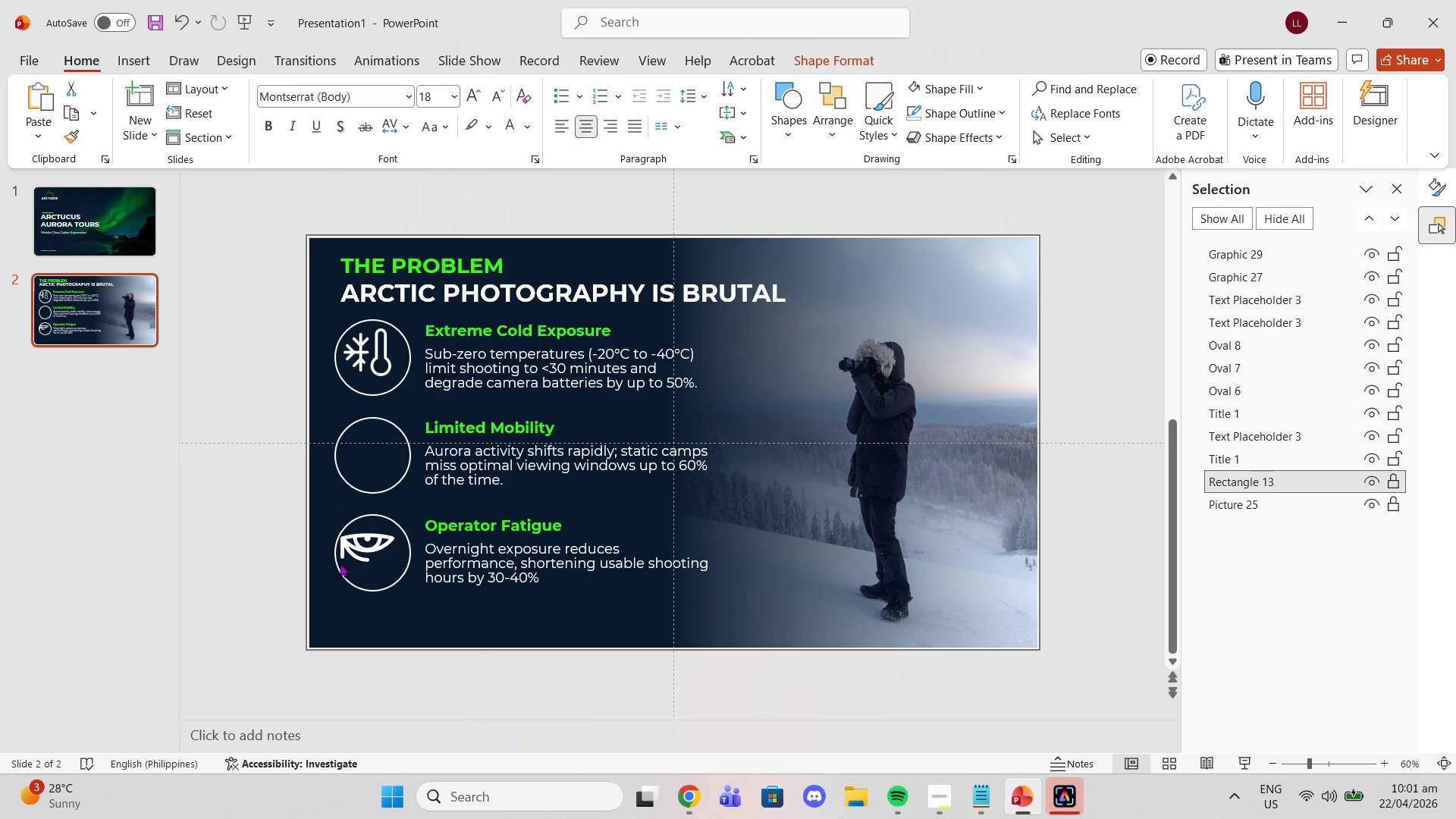 
left_click([343, 551])
 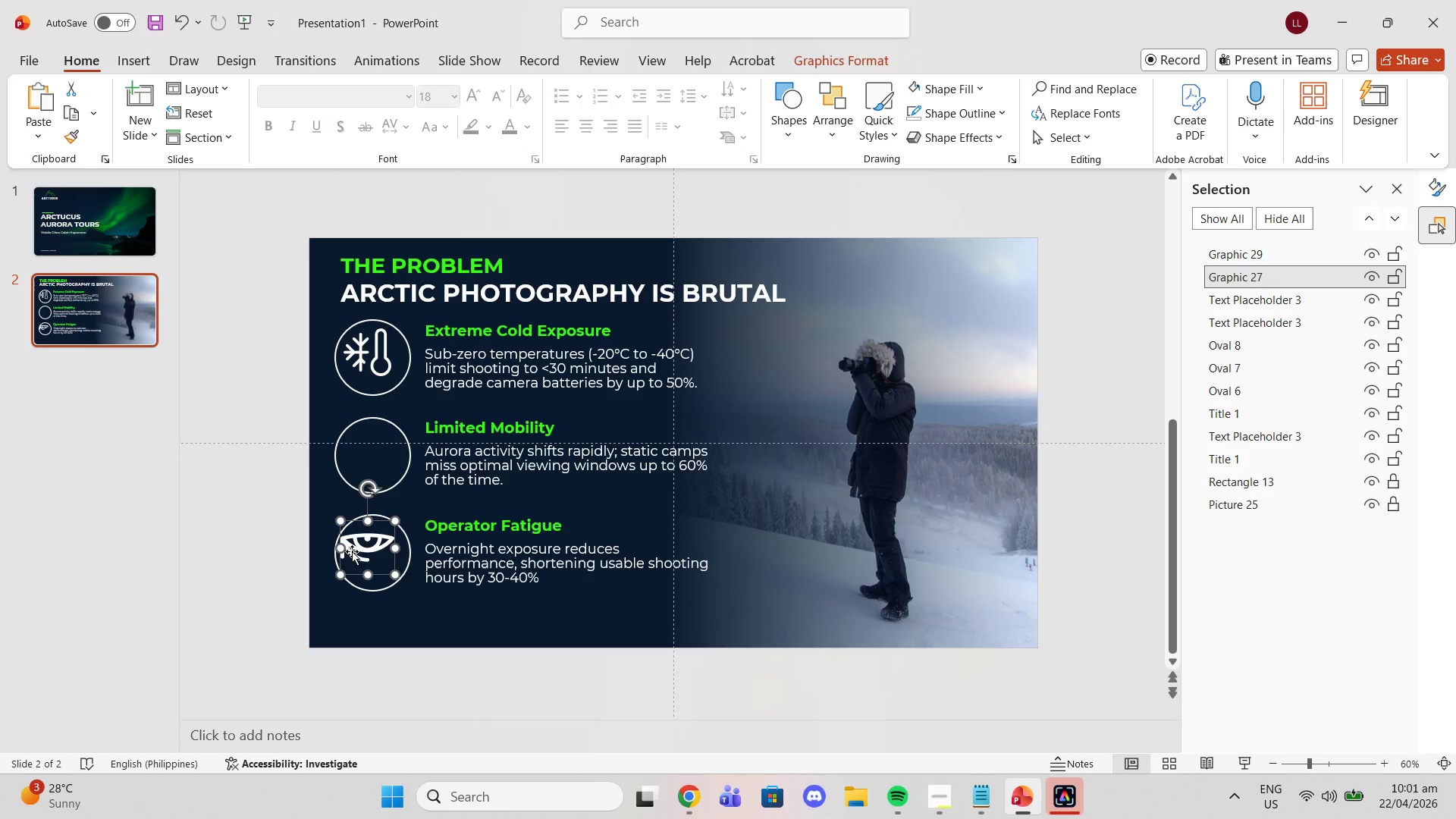 
left_click_drag(start_coordinate=[354, 551], to_coordinate=[365, 562])
 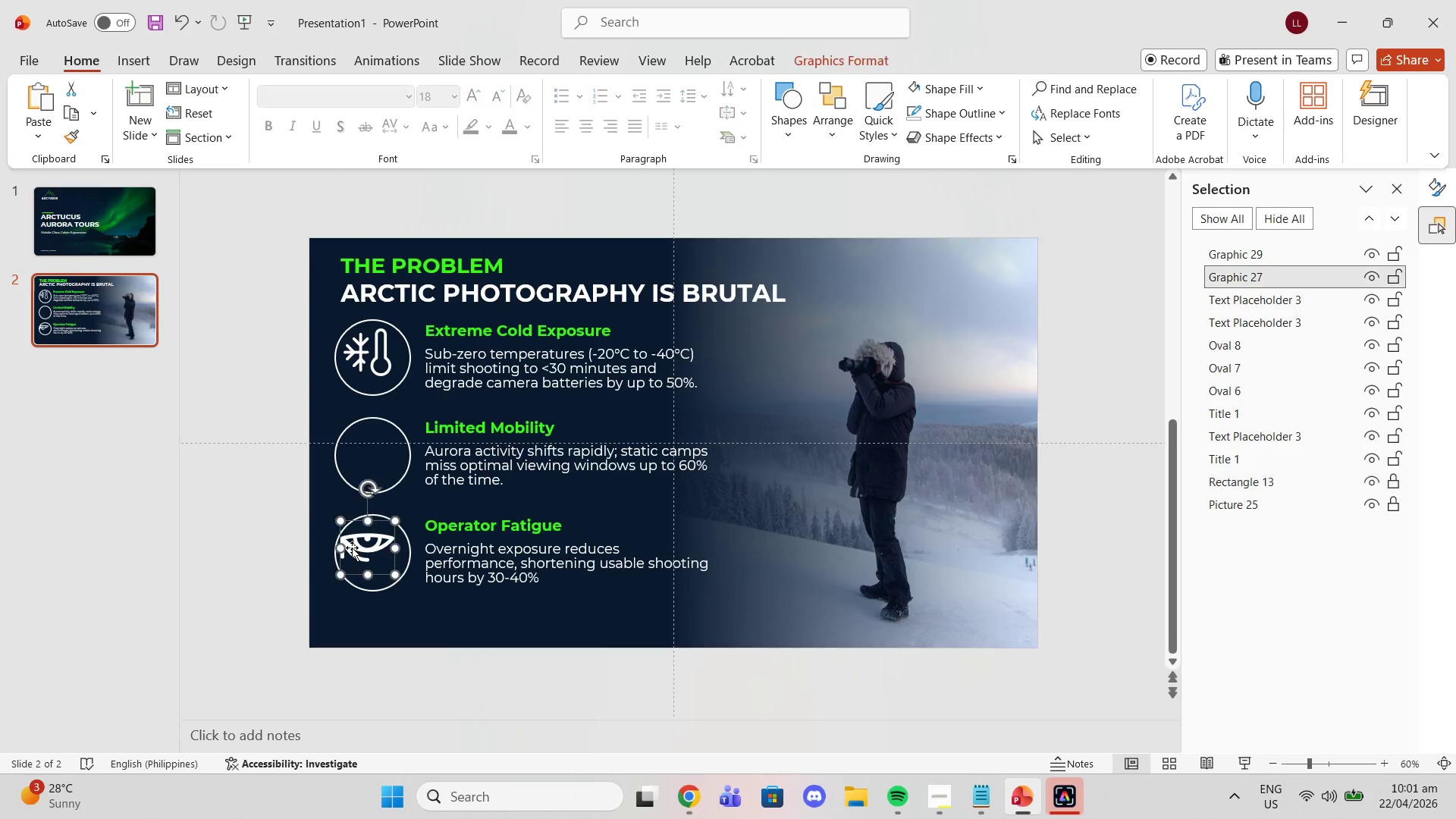 
left_click([352, 548])
 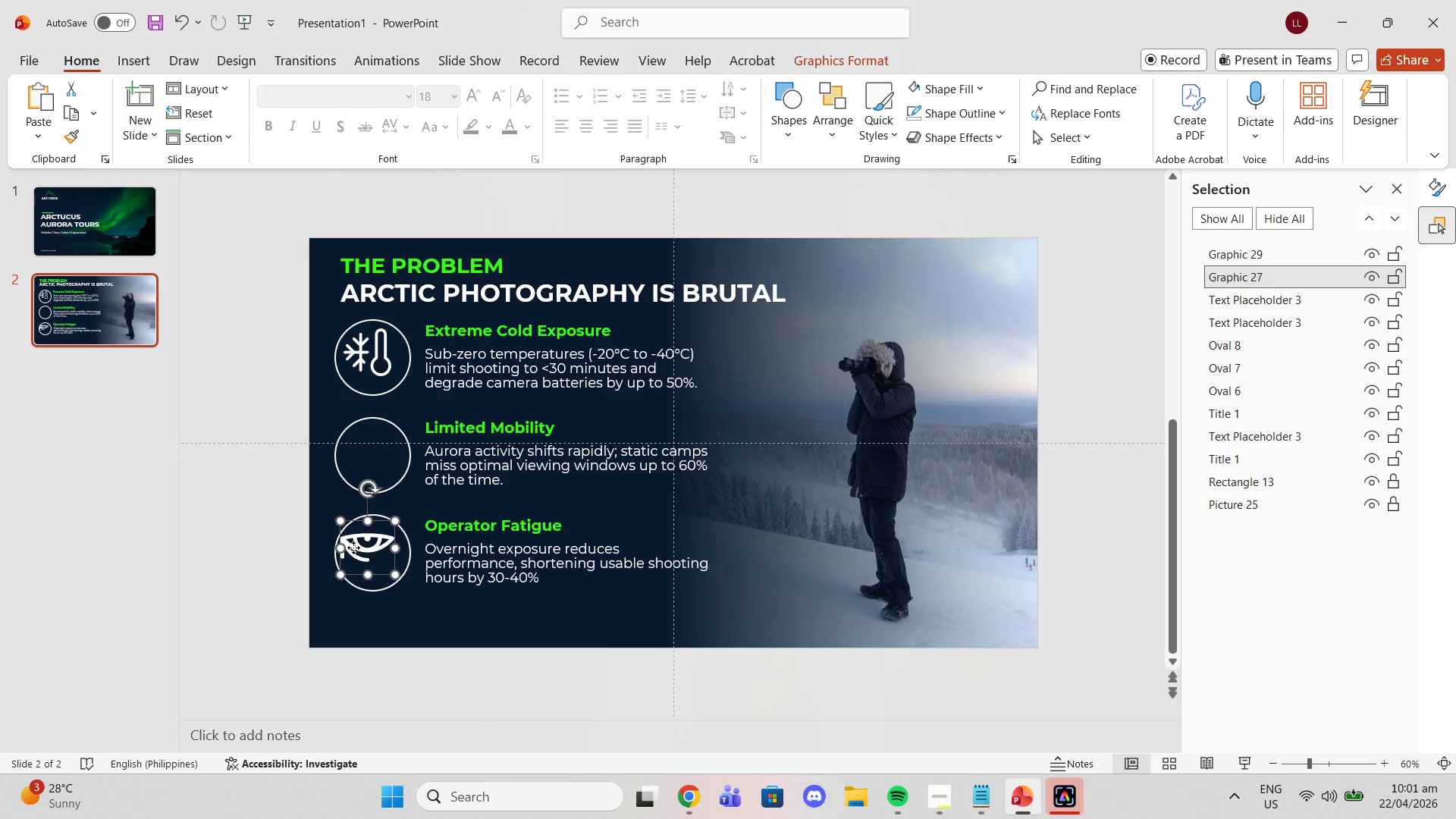 
left_click_drag(start_coordinate=[352, 548], to_coordinate=[356, 551])
 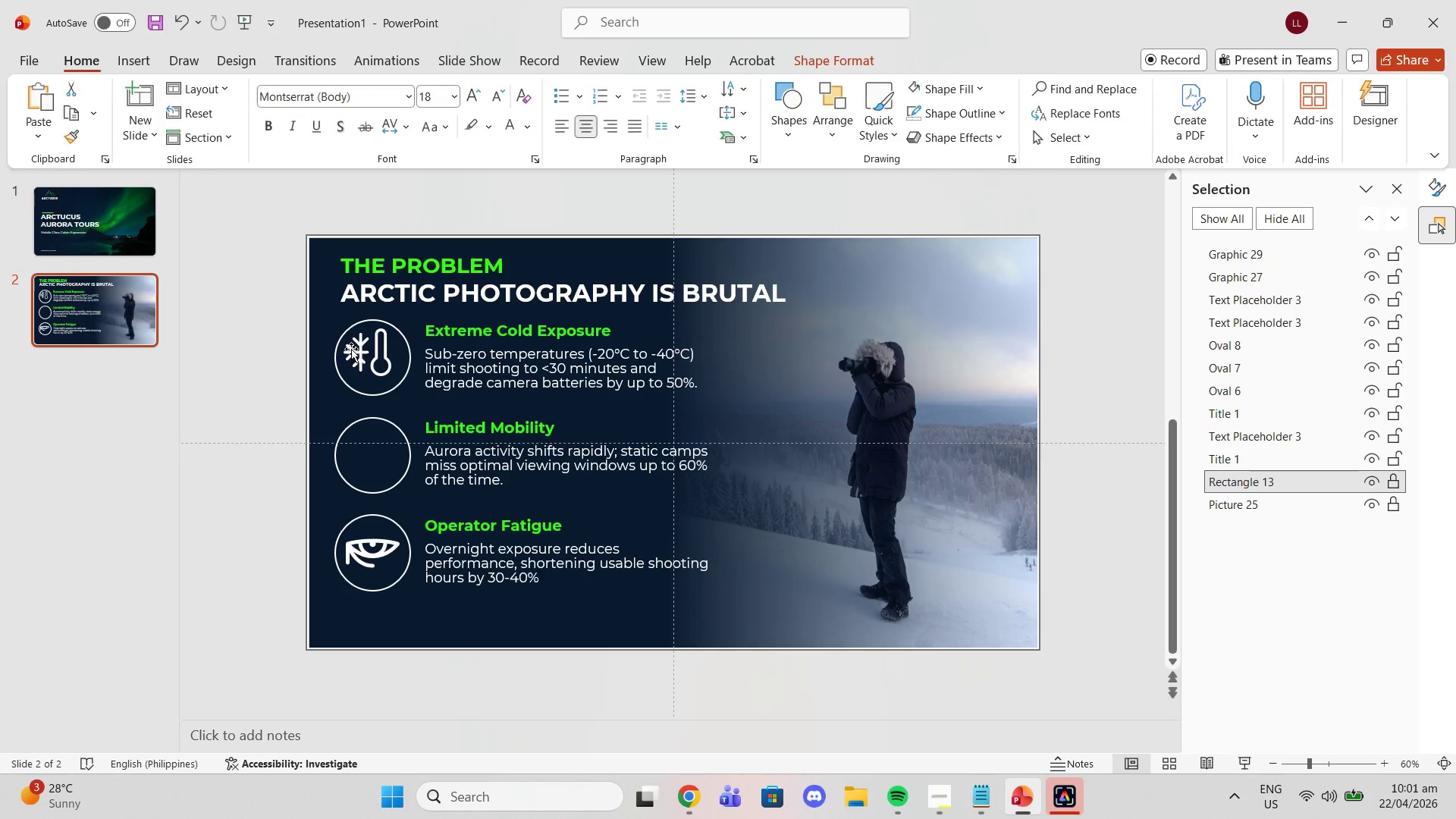 
double_click([355, 351])
 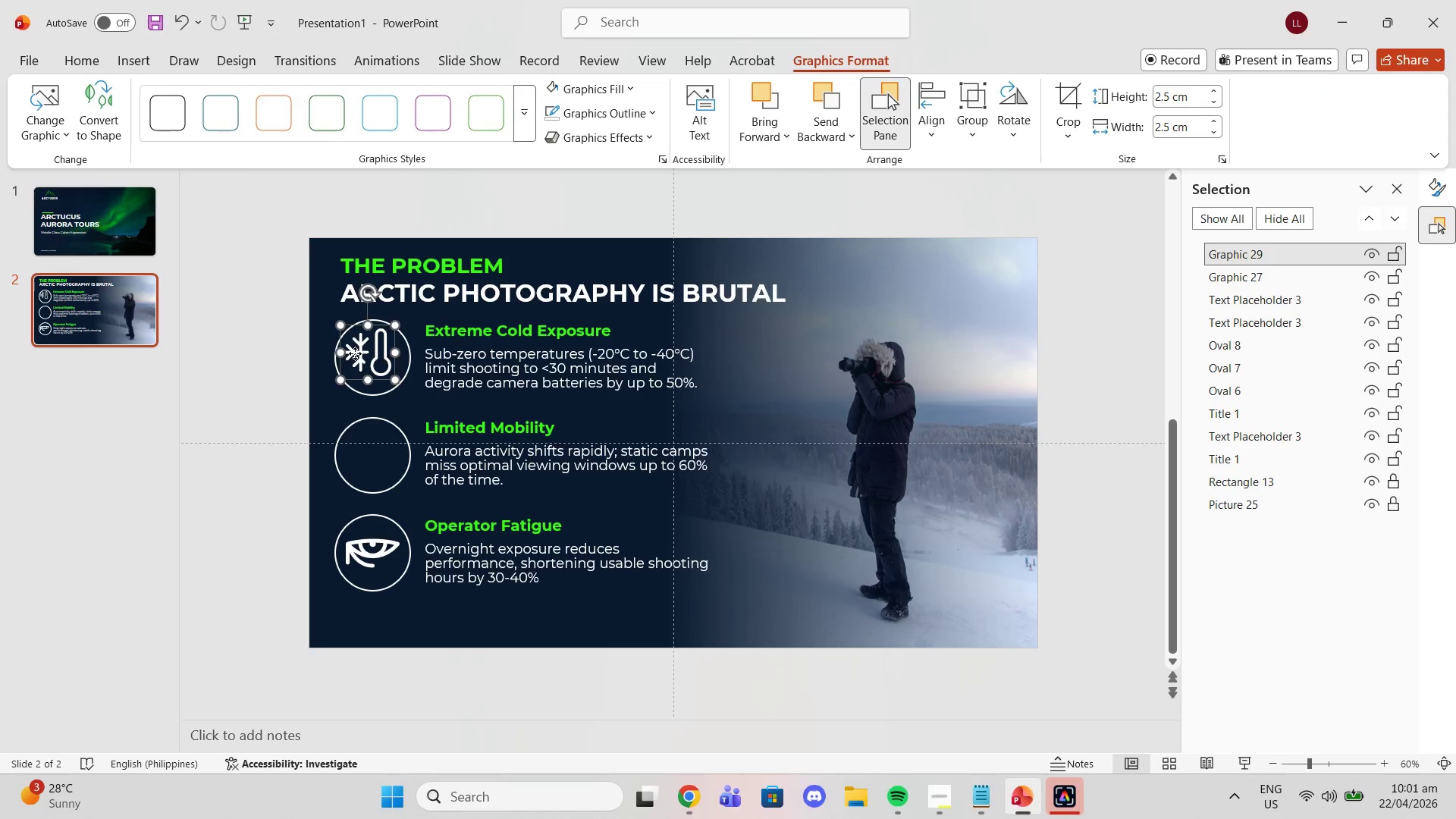 
left_click_drag(start_coordinate=[355, 351], to_coordinate=[359, 356])
 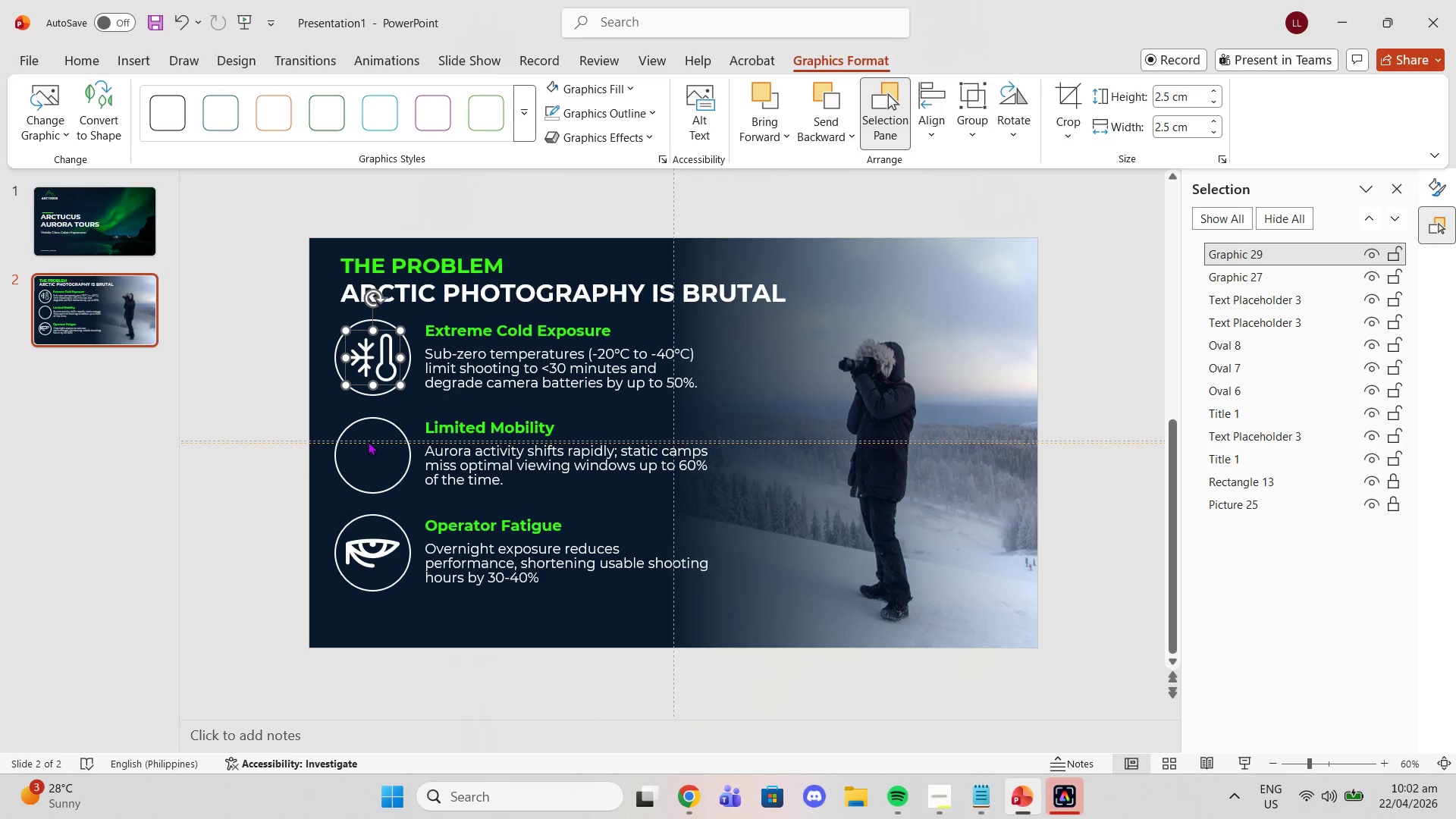 
left_click_drag(start_coordinate=[362, 438], to_coordinate=[359, 441])
 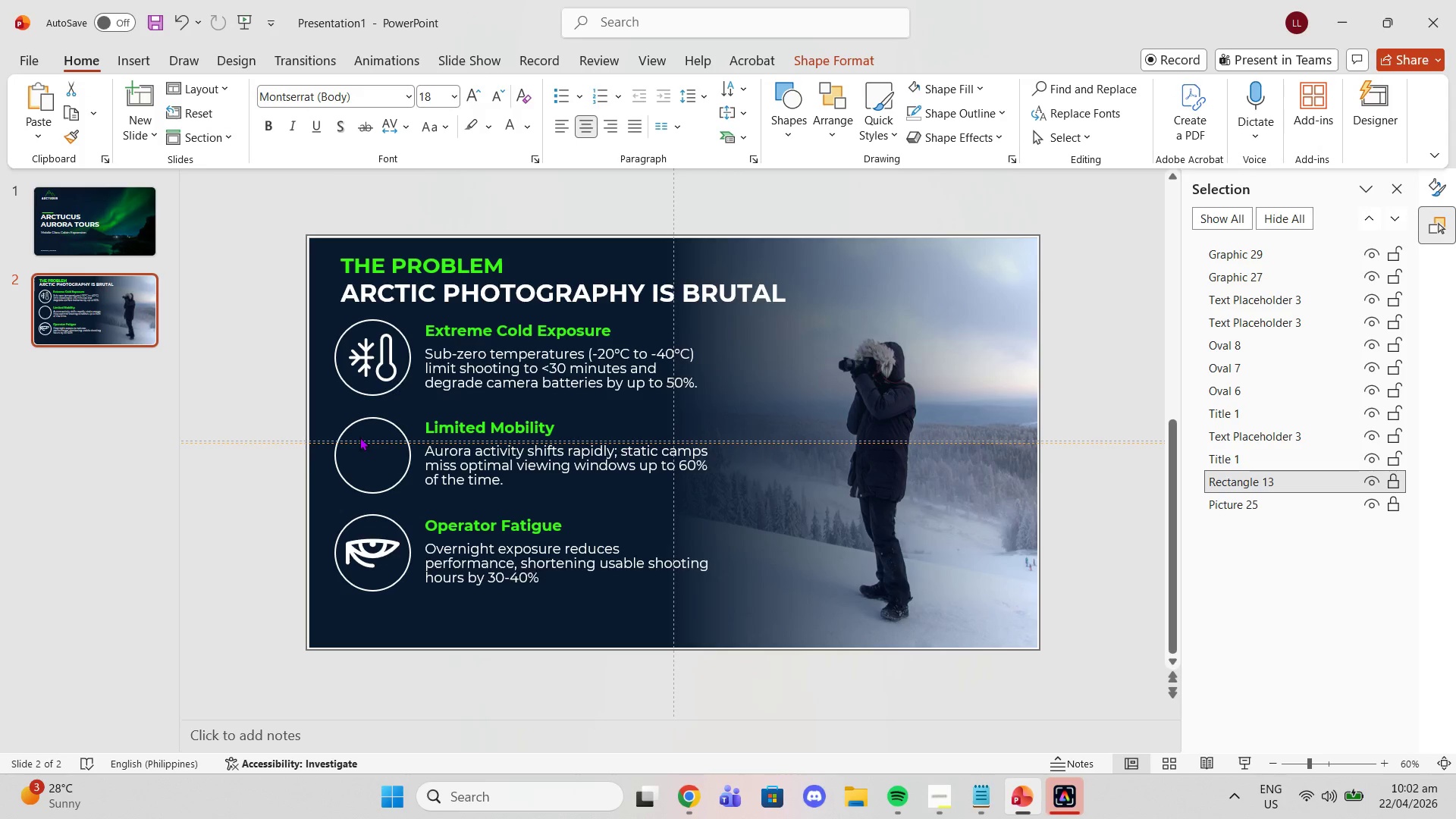 
left_click_drag(start_coordinate=[359, 441], to_coordinate=[359, 431])
 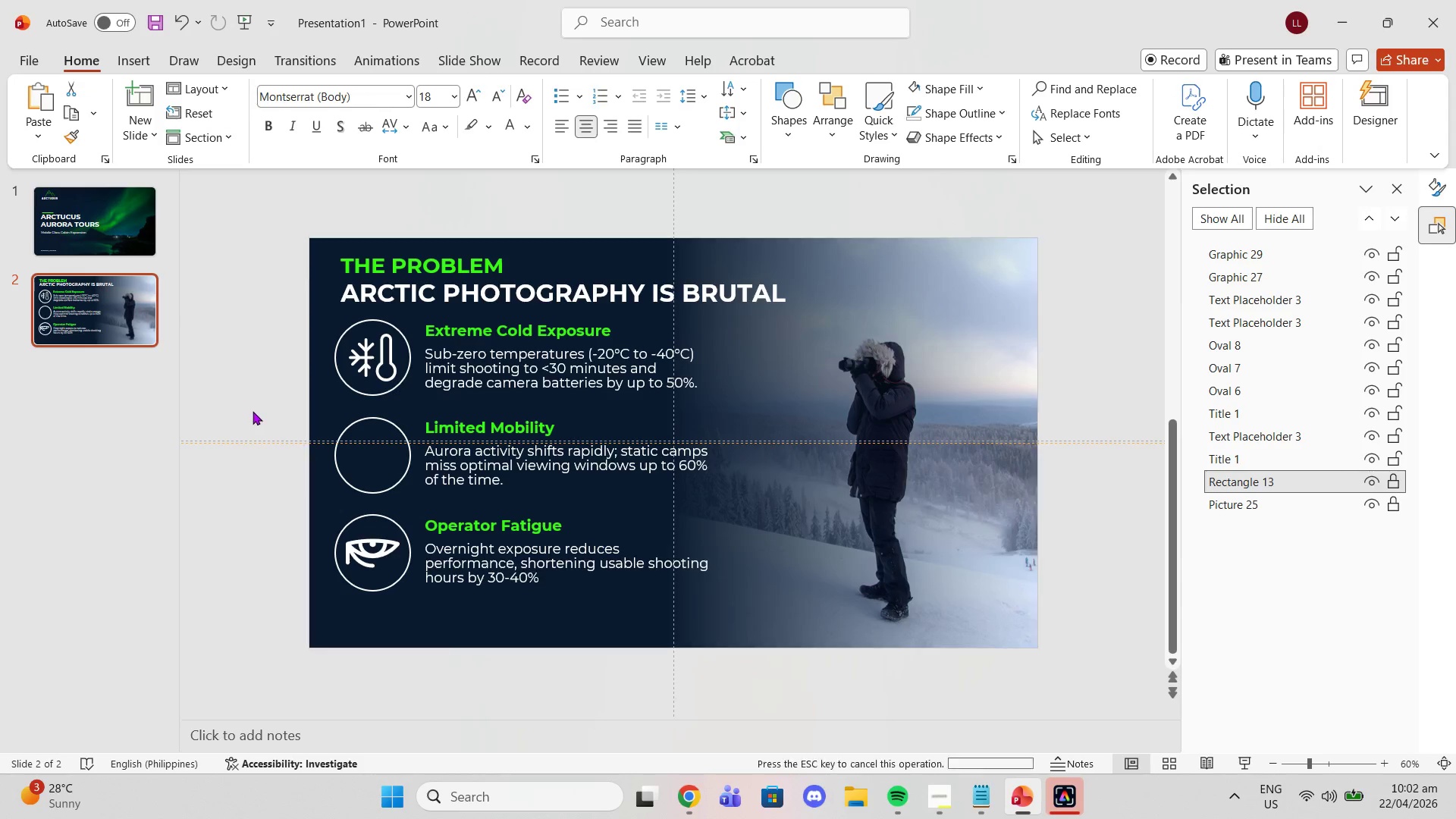 
left_click([253, 411])
 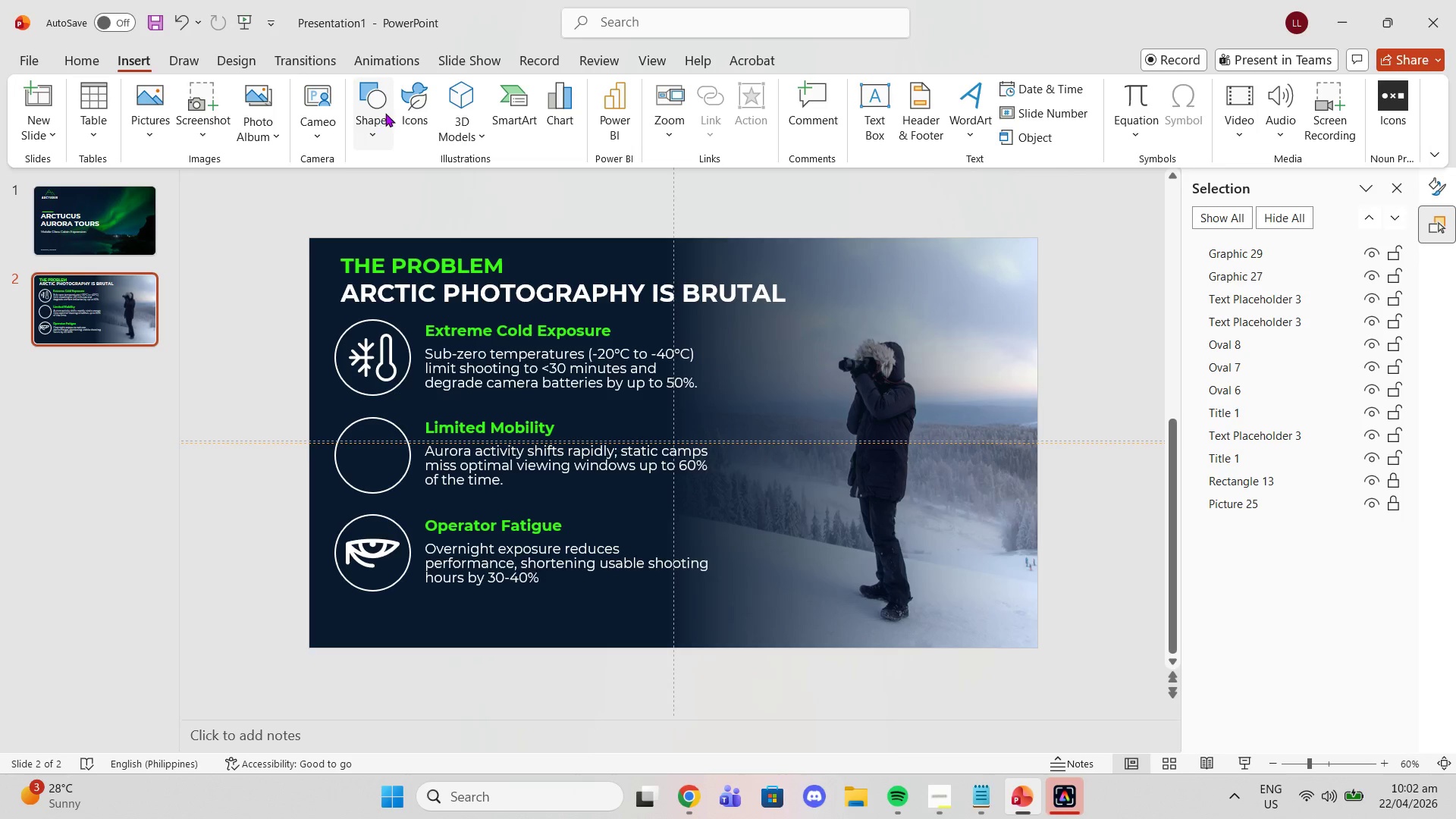 
wait(5.8)
 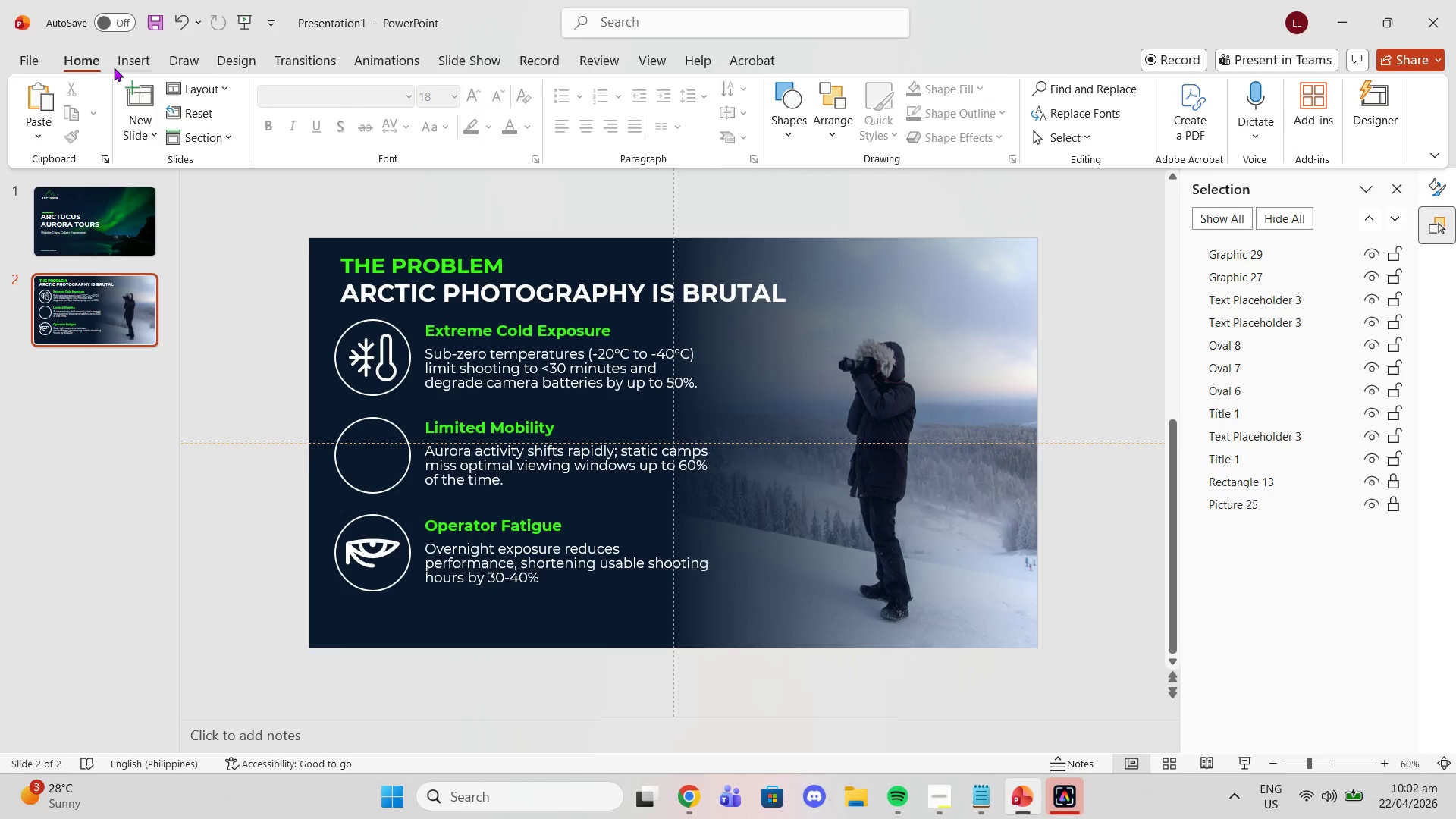 
left_click([148, 124])
 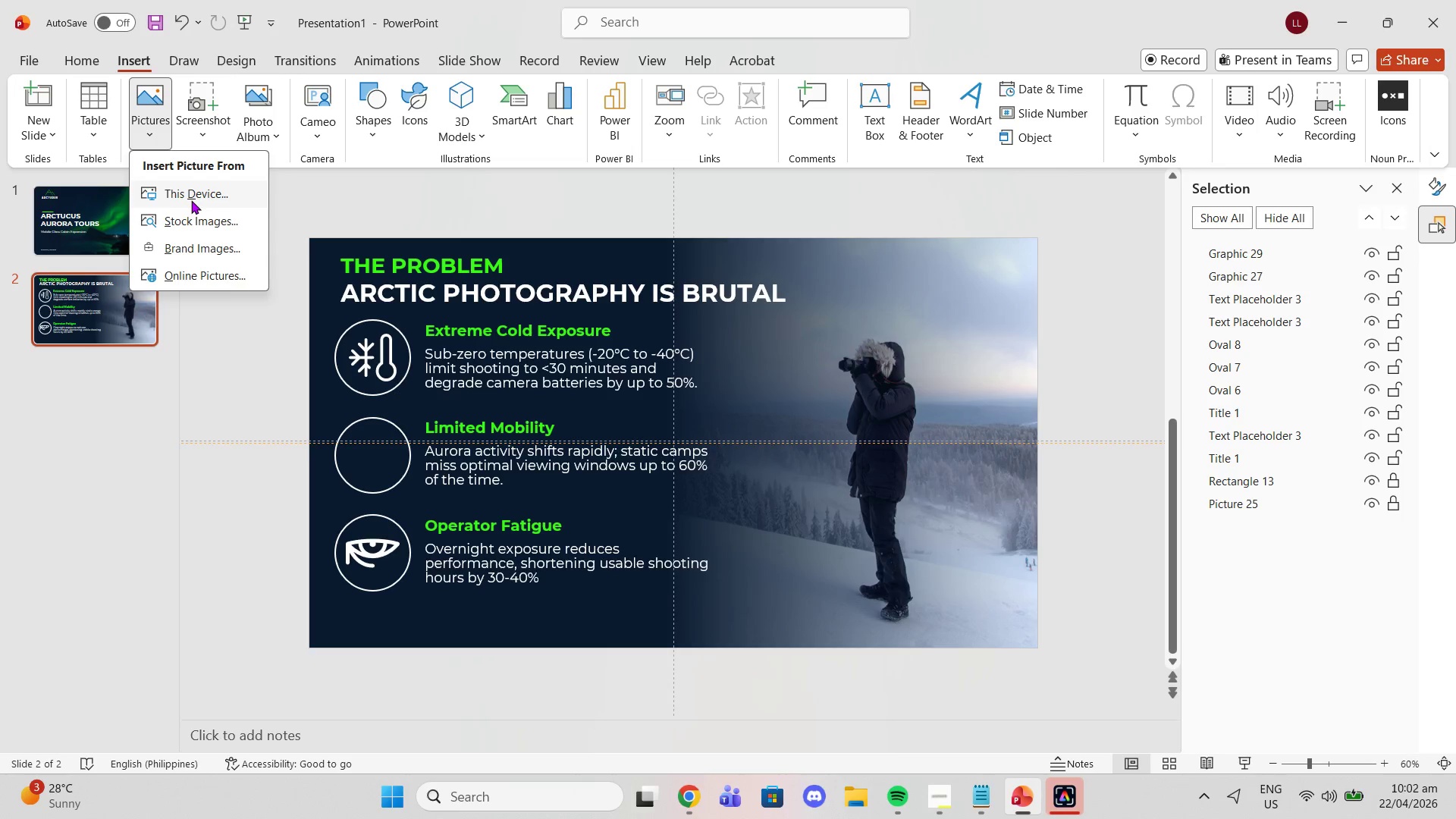 
left_click([191, 200])
 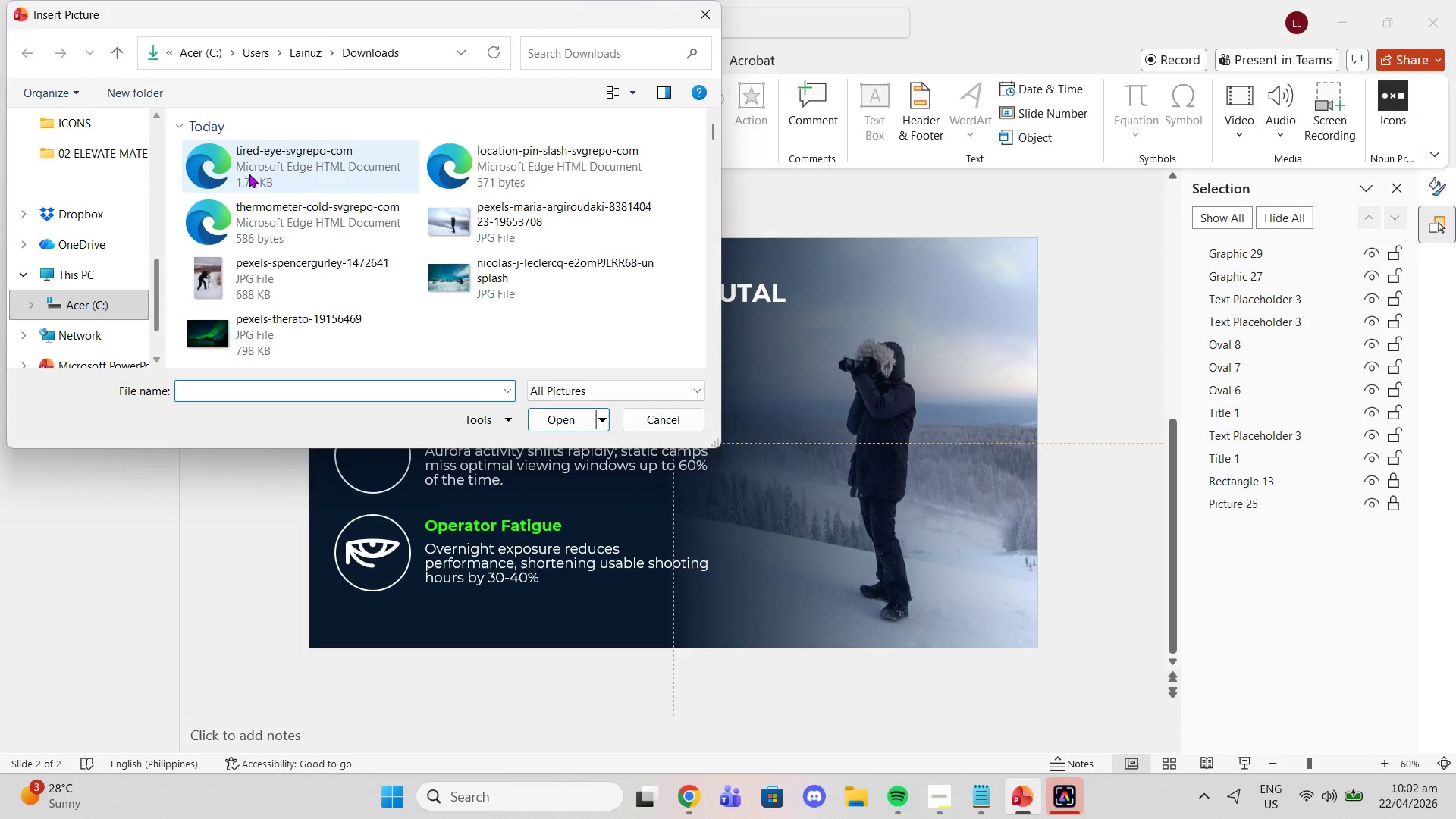 
left_click([548, 189])
 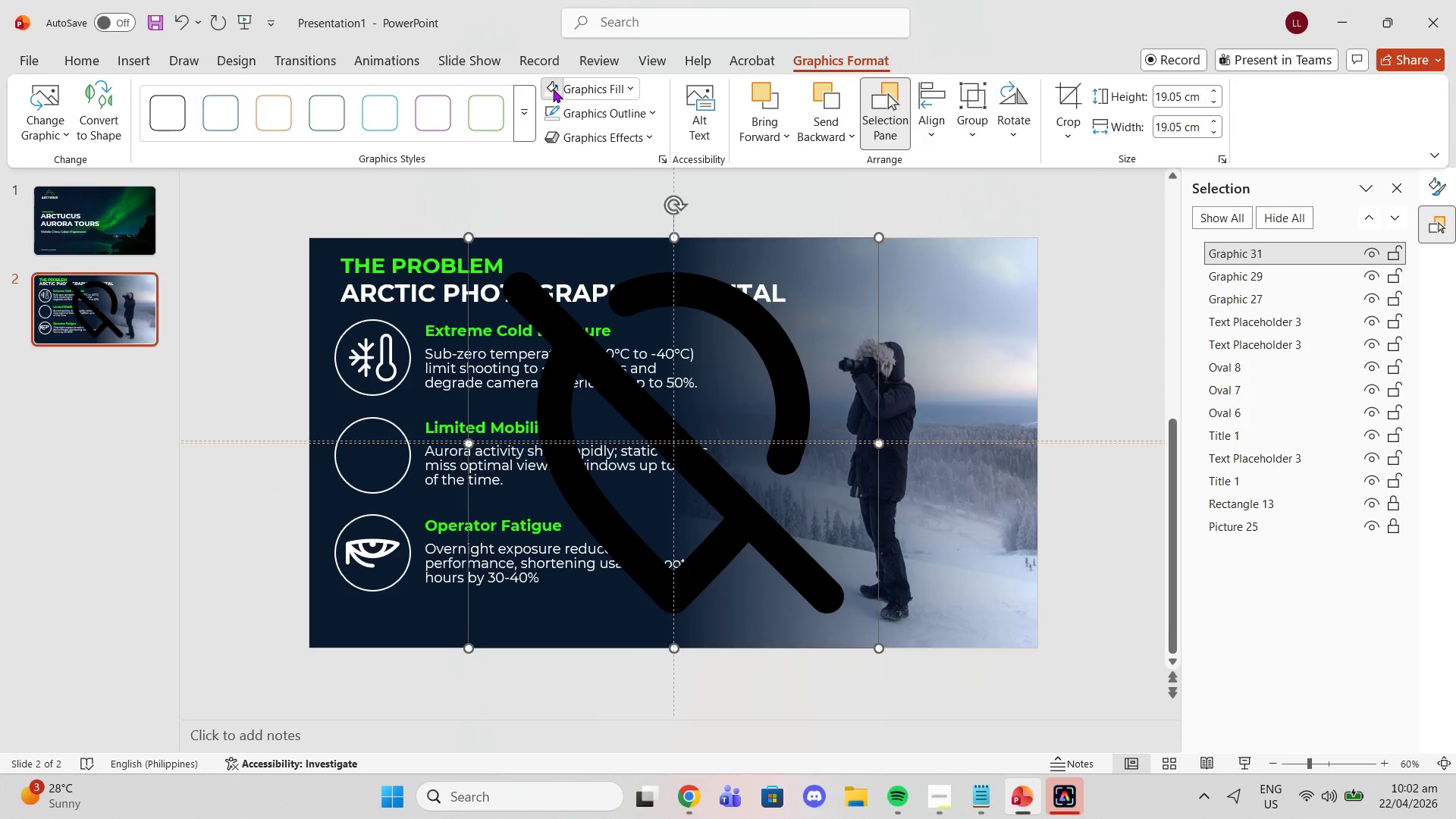 
left_click([572, 90])
 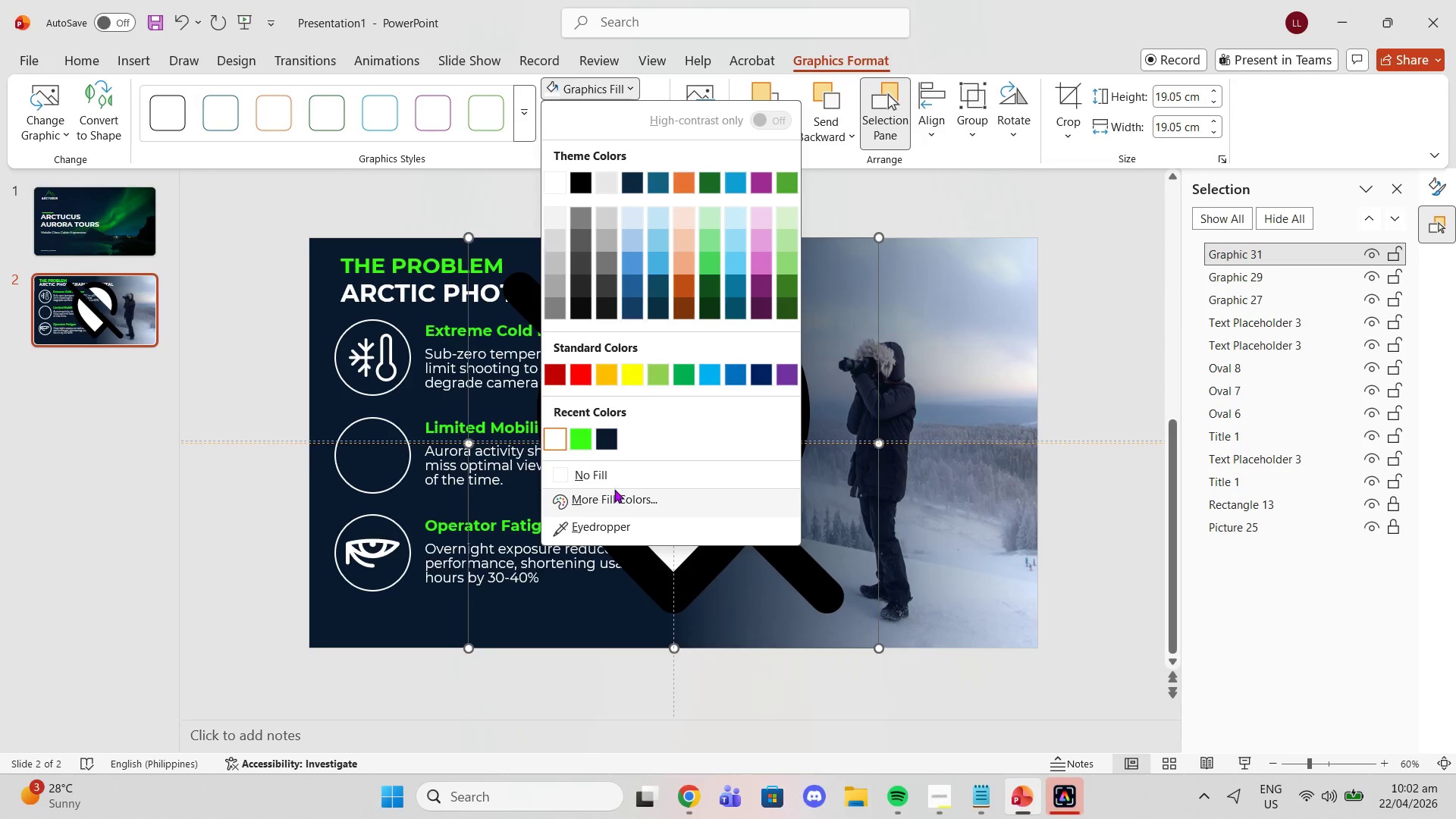 
left_click([610, 481])
 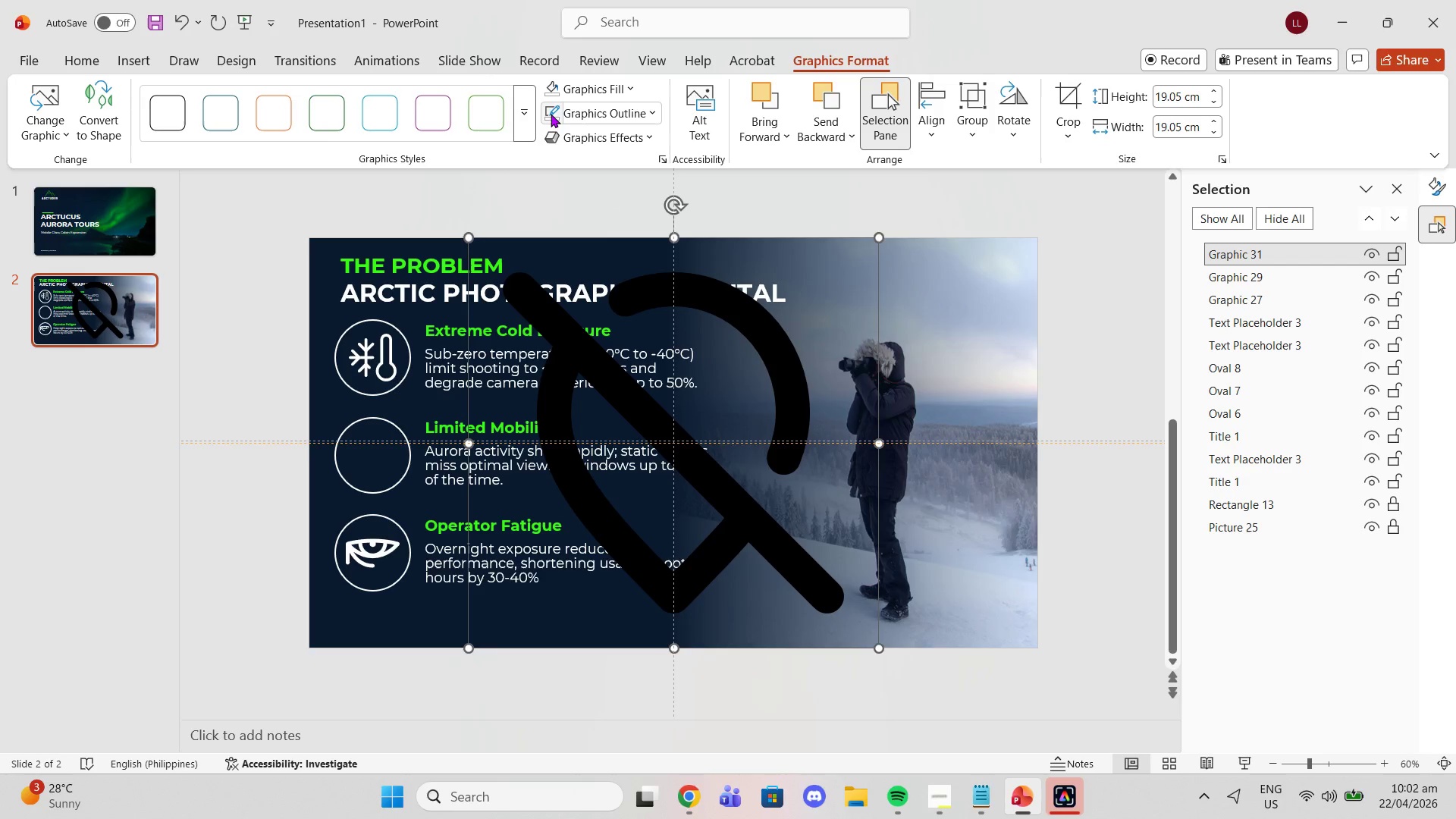 
left_click([551, 114])
 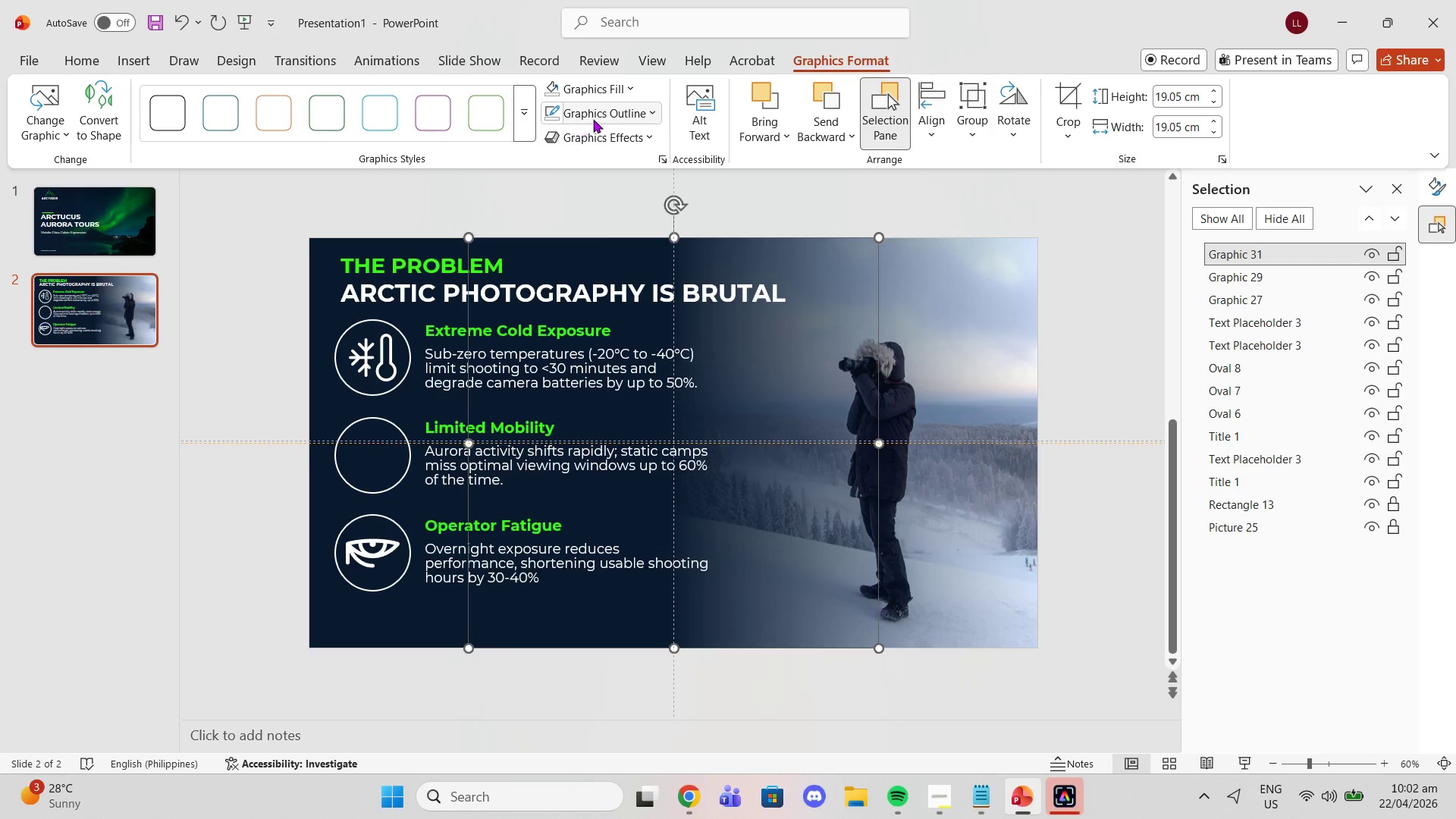 
left_click([597, 118])
 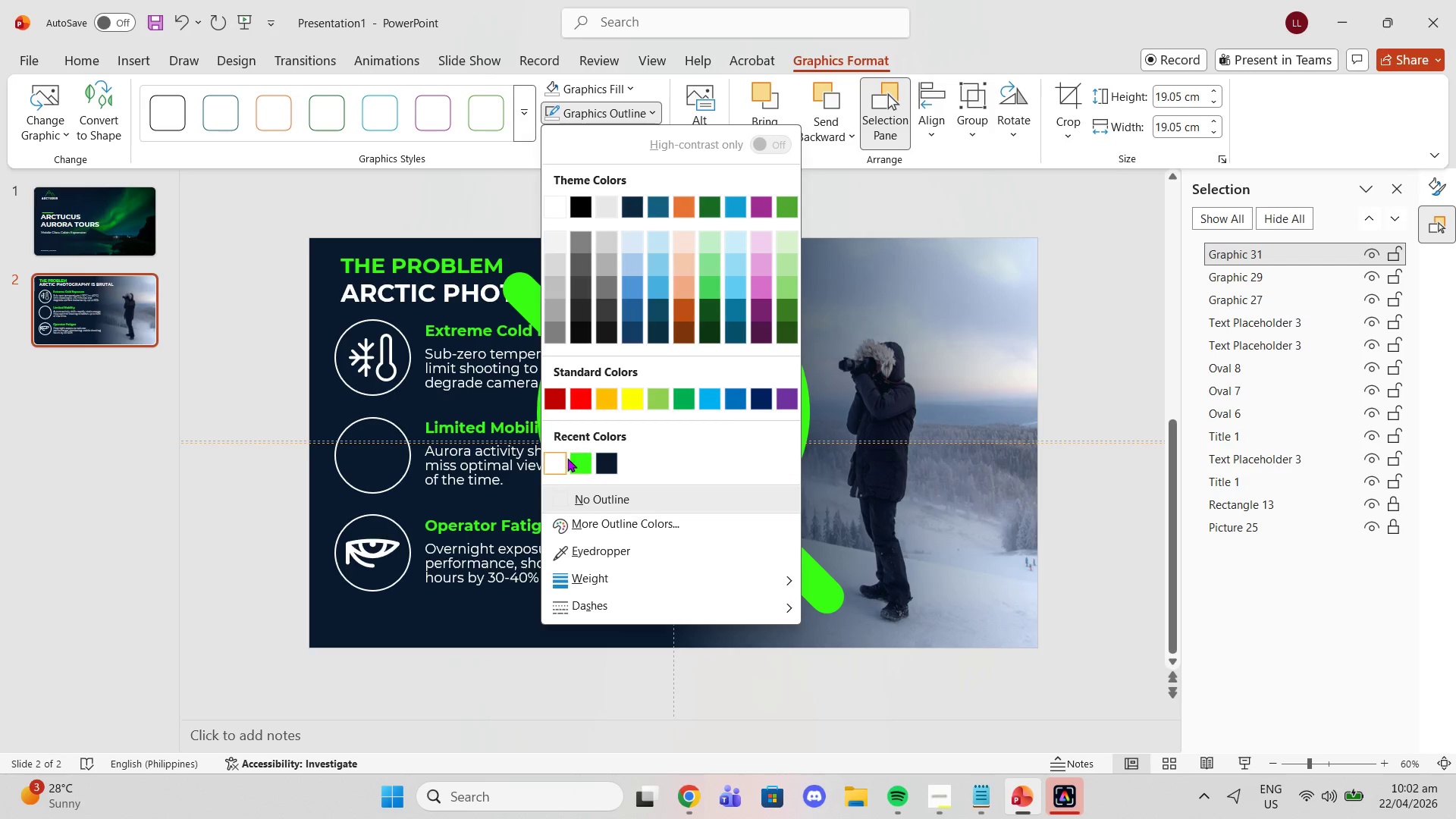 
left_click([563, 458])
 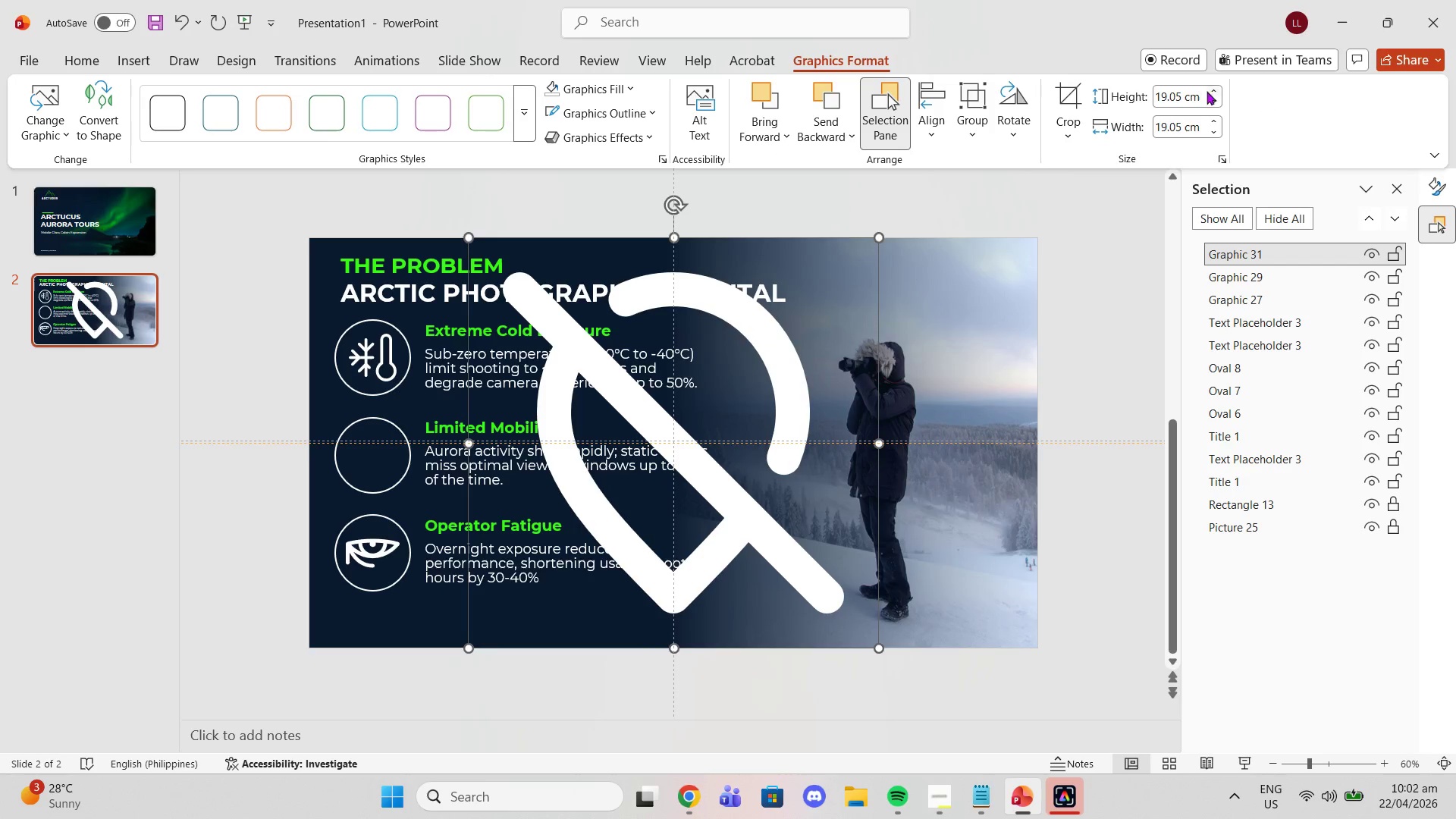 
double_click([1163, 89])
 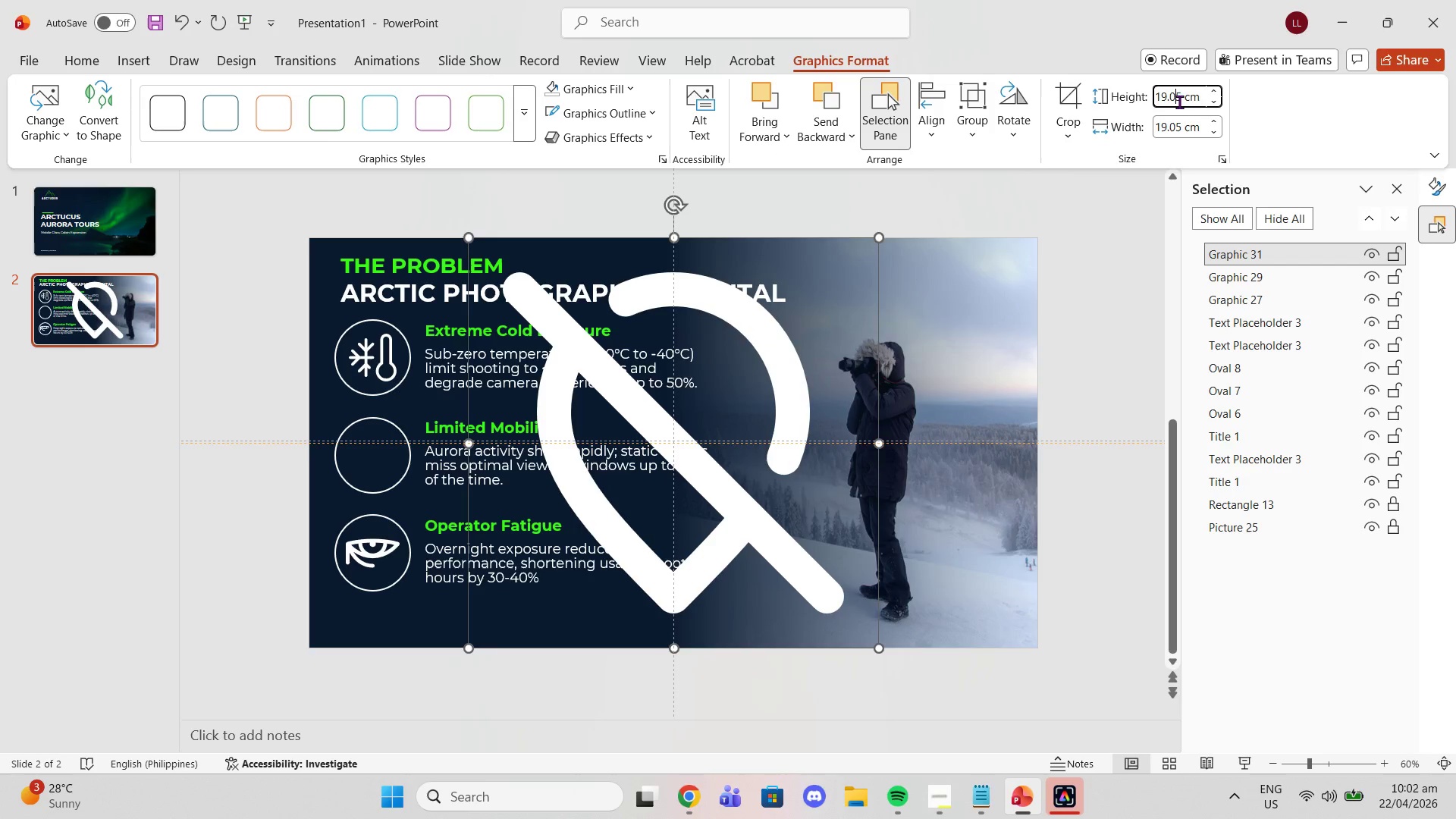 
double_click([1179, 102])
 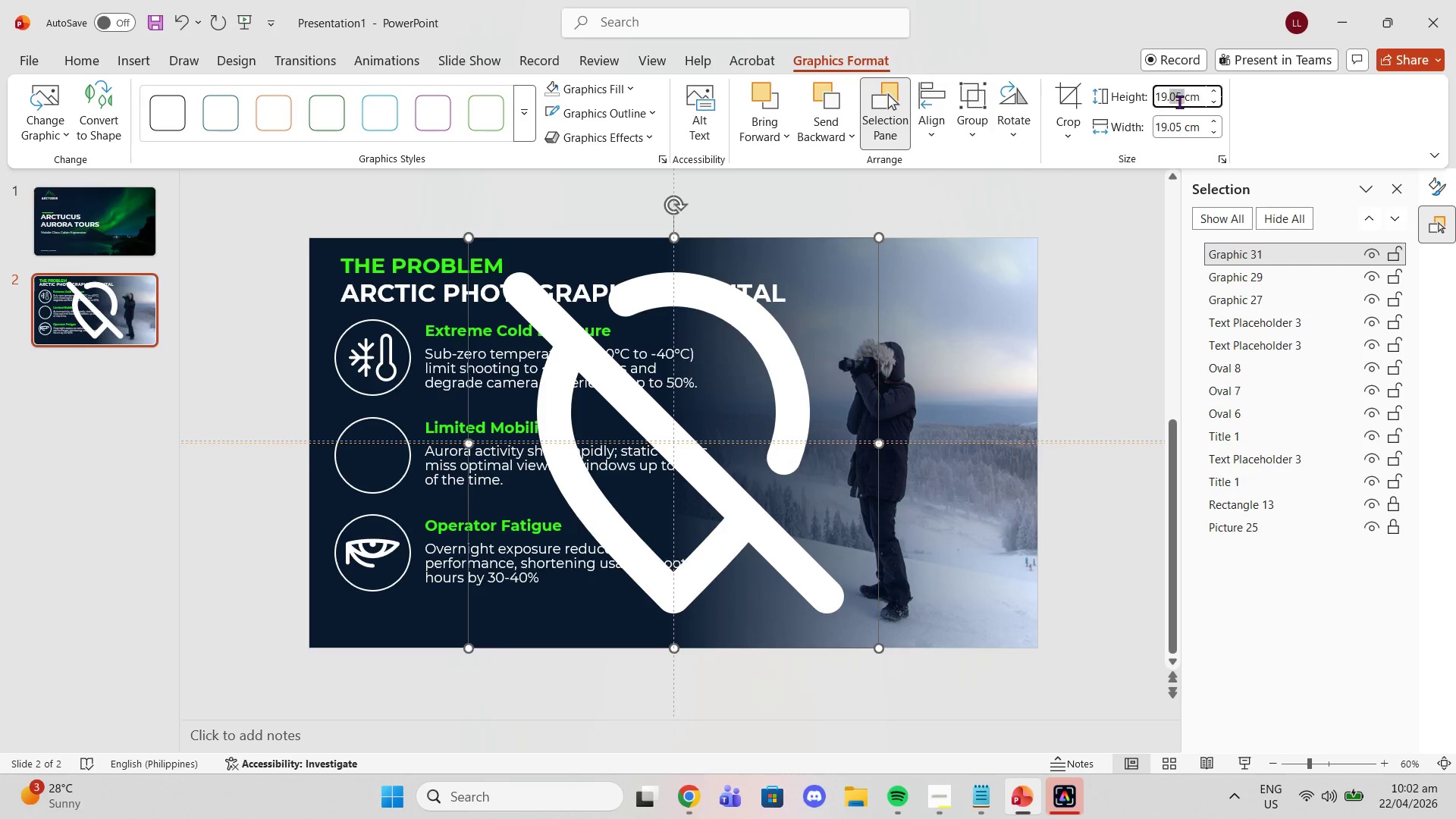 
triple_click([1179, 102])
 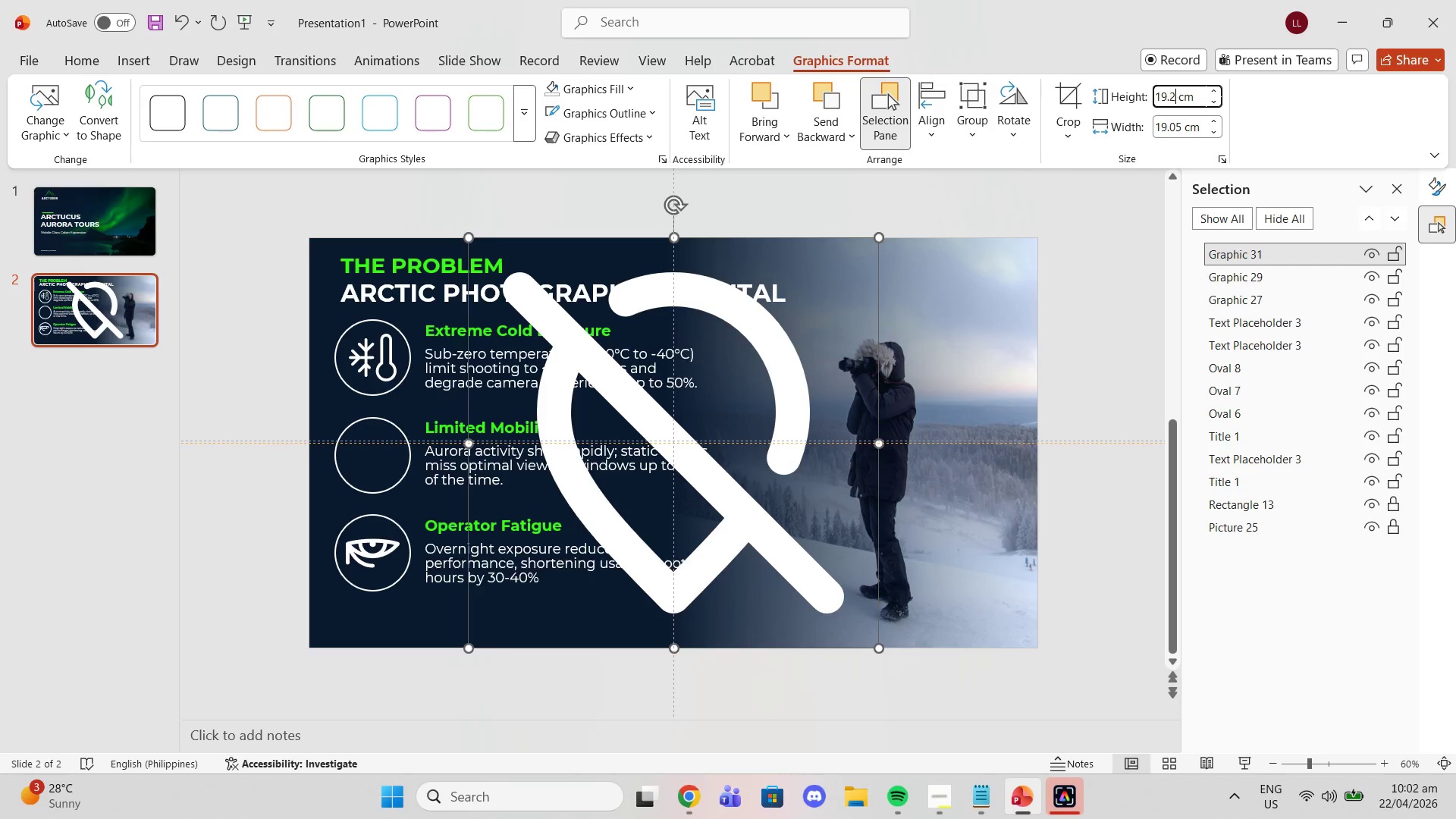 
key(2)
 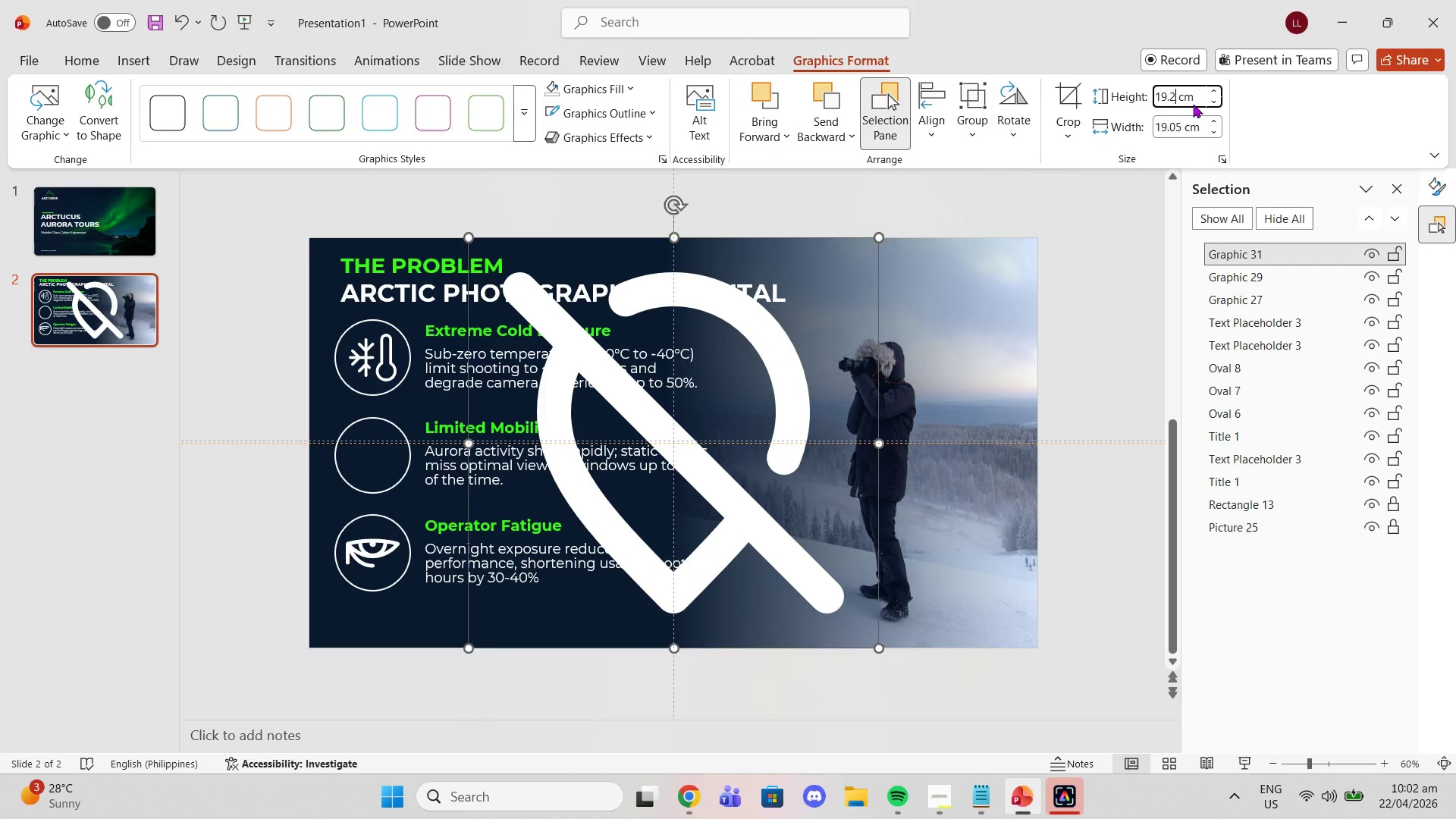 
key(Backspace)
 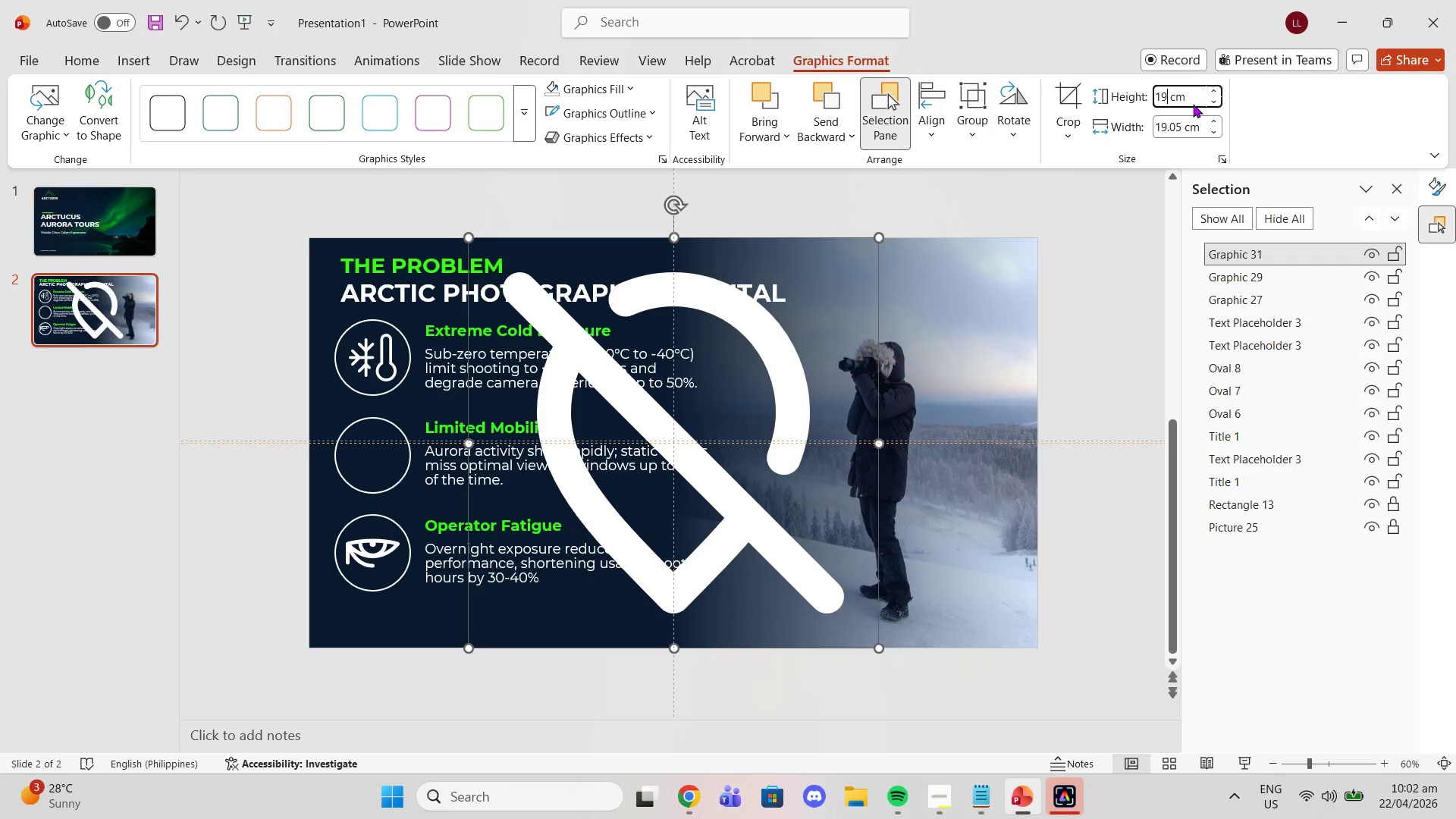 
key(Backspace)
 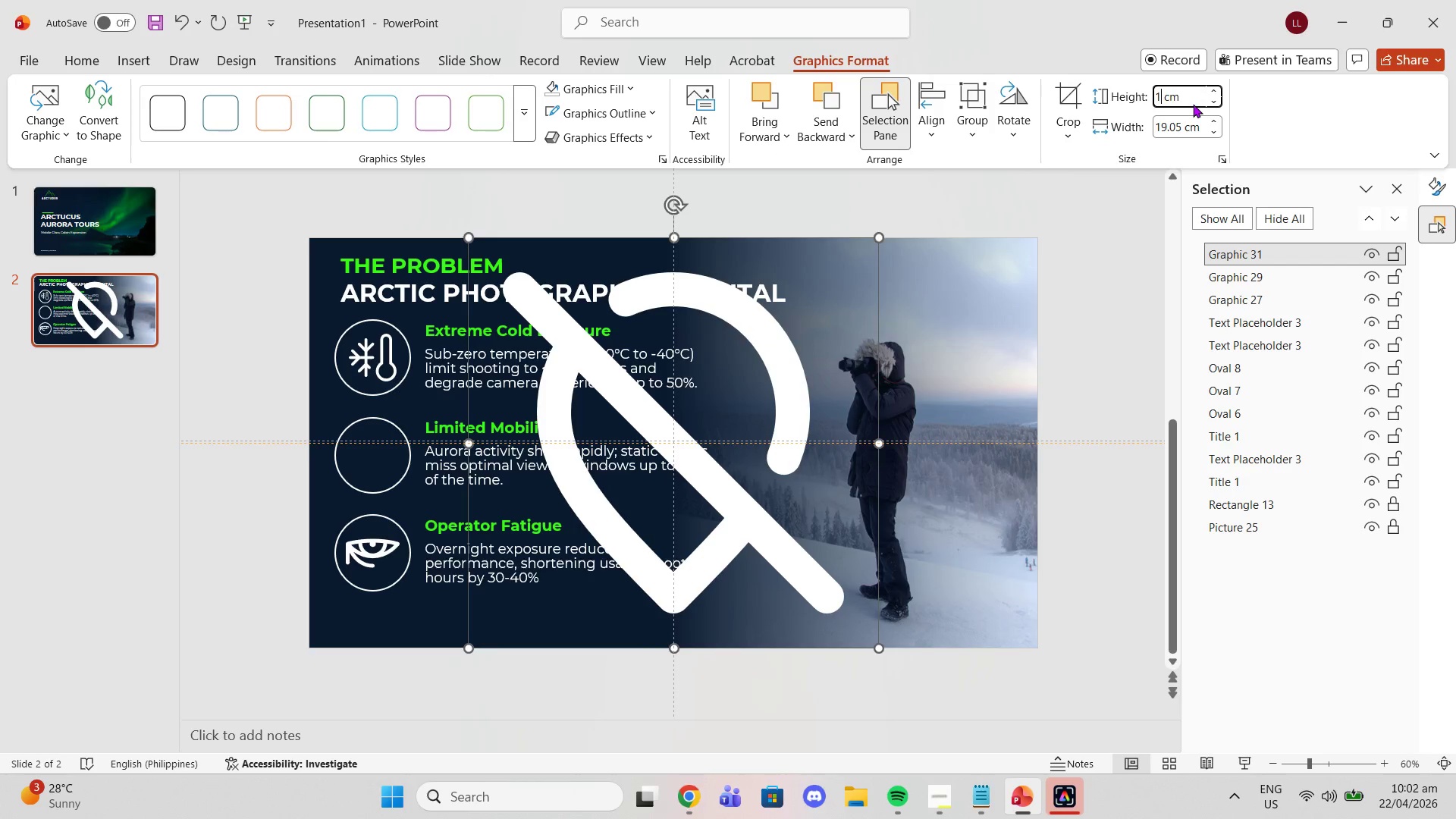 
key(Backspace)
 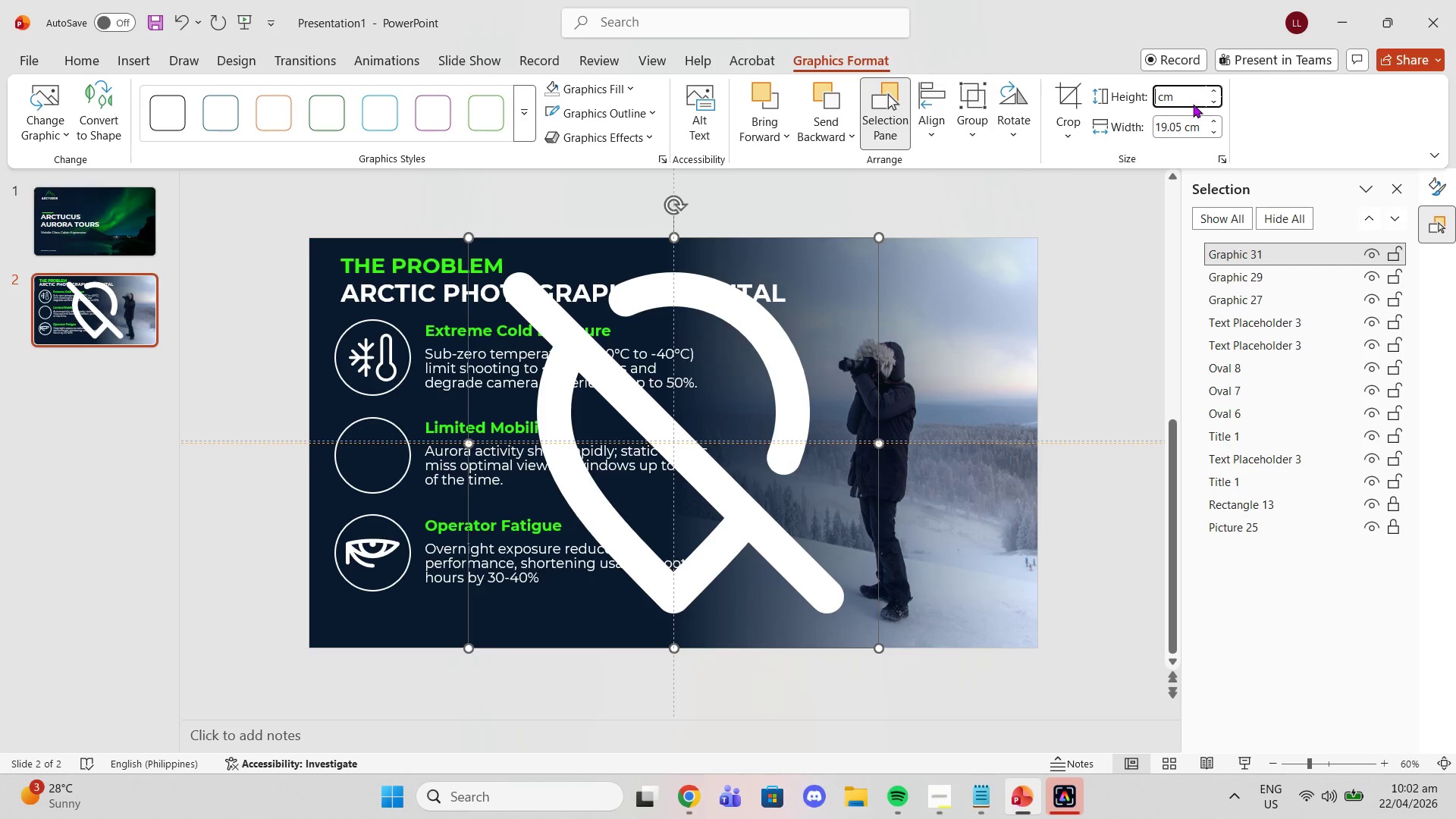 
key(Backspace)
 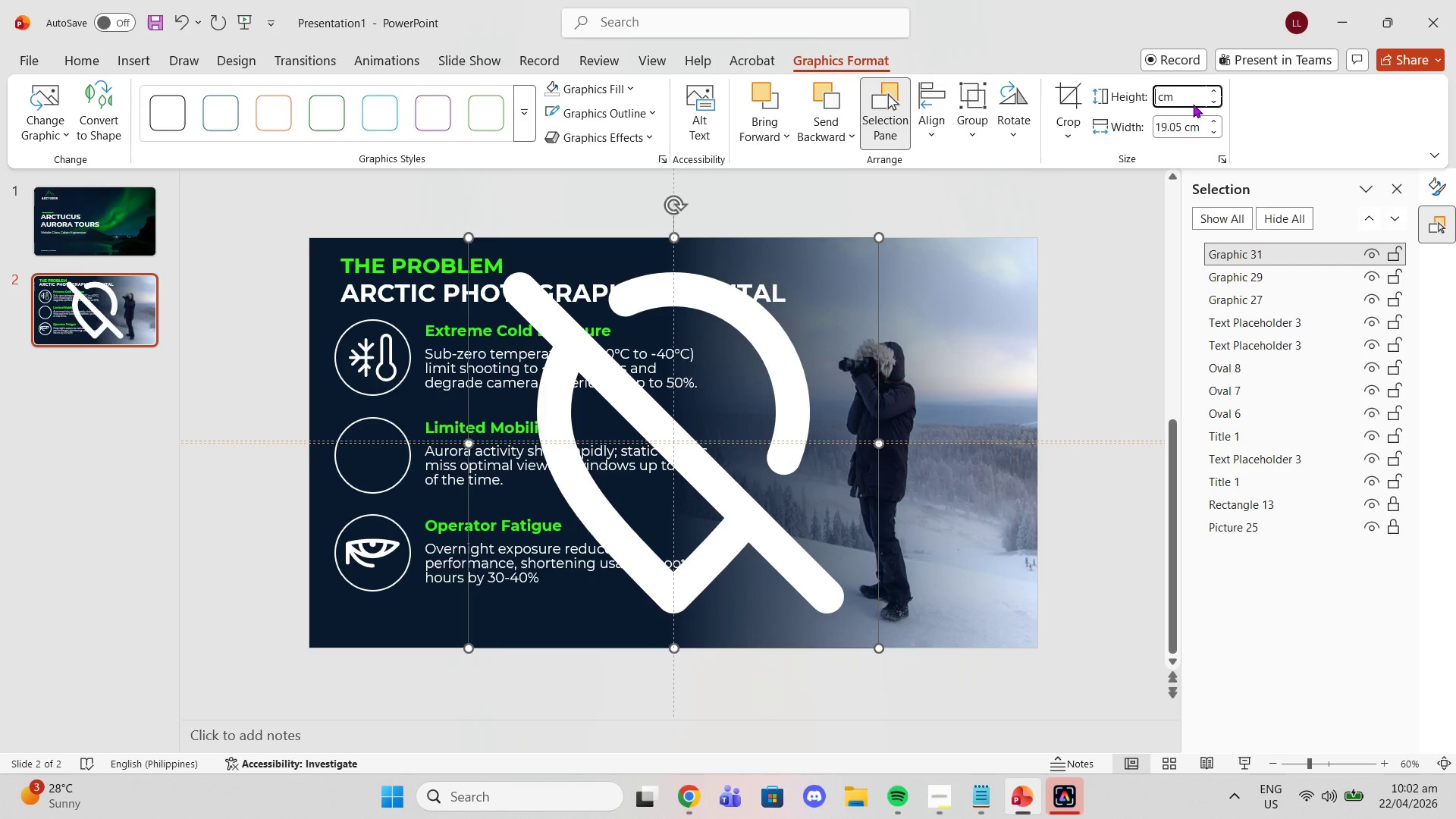 
key(Backspace)
 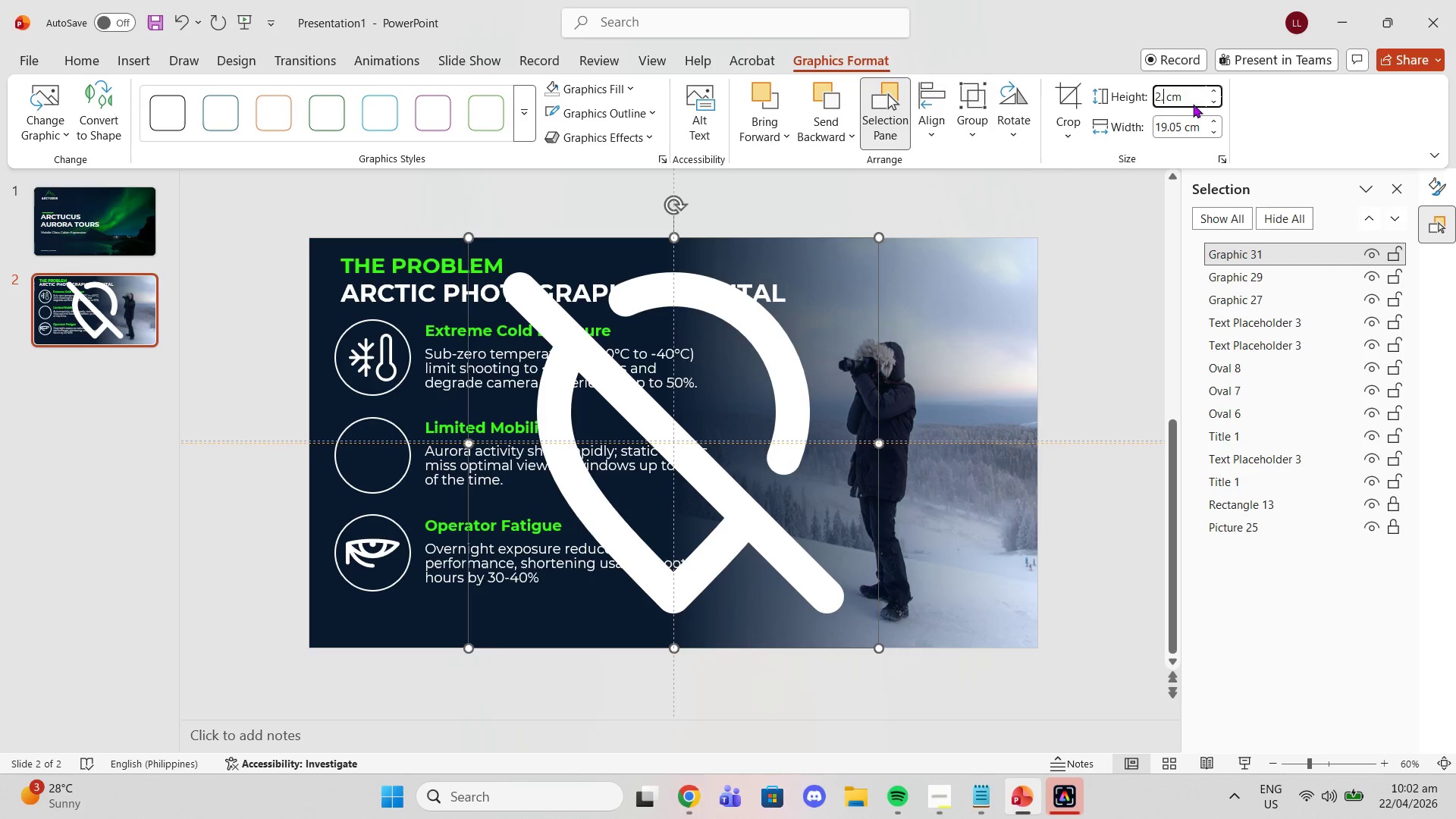 
key(2)
 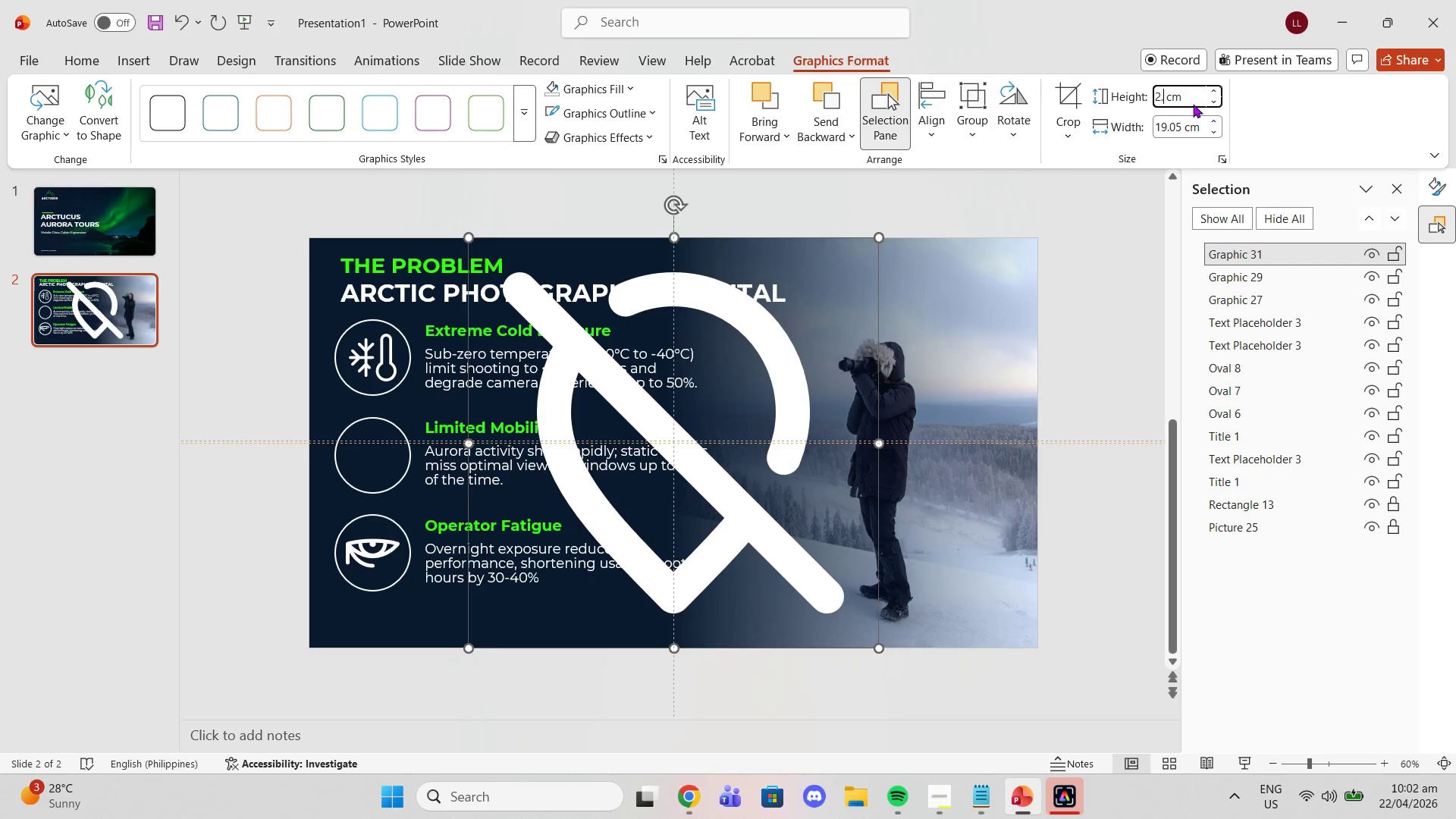 
key(Period)
 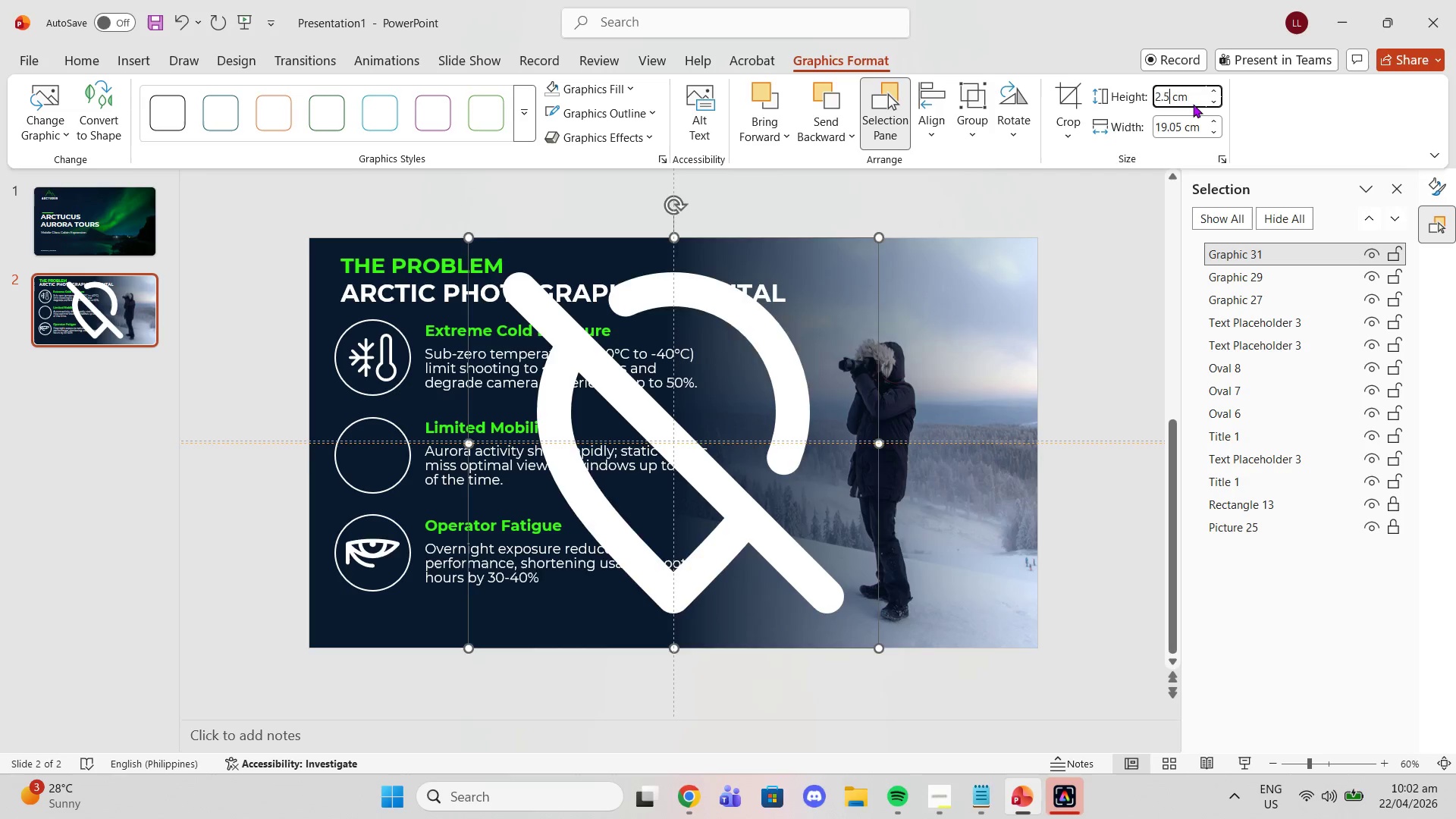 
key(5)
 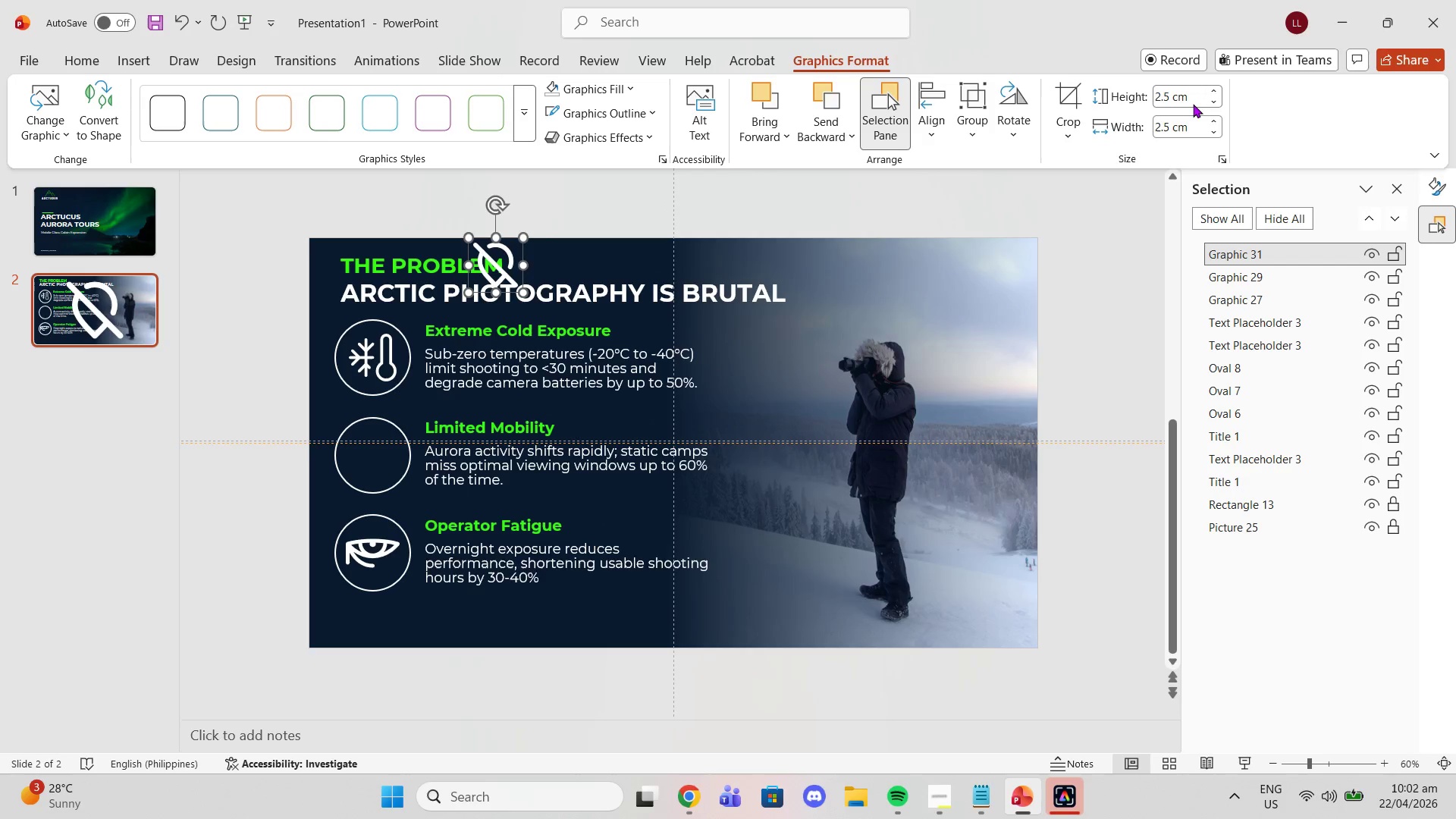 
key(Enter)
 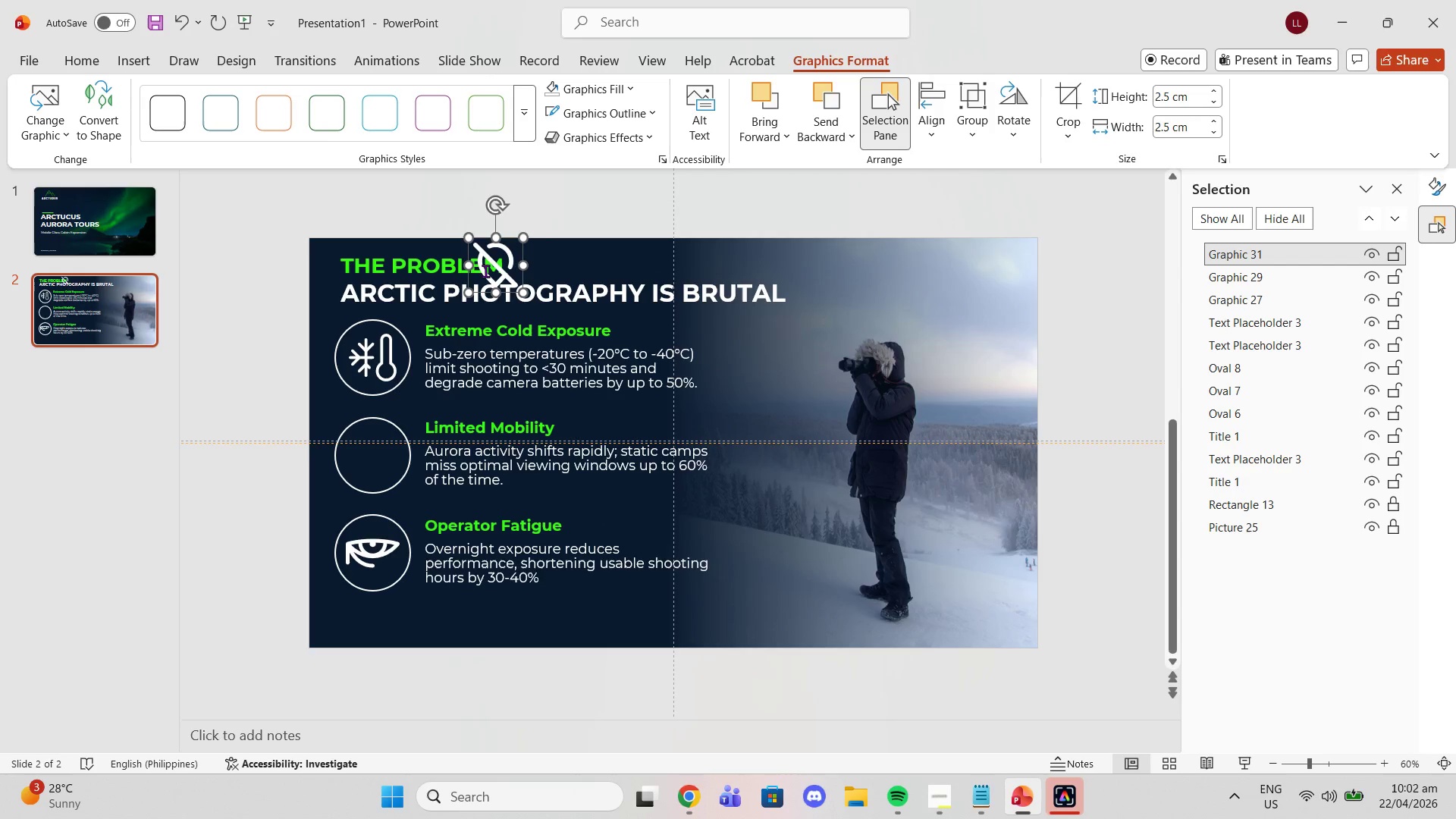 
left_click_drag(start_coordinate=[482, 264], to_coordinate=[358, 453])
 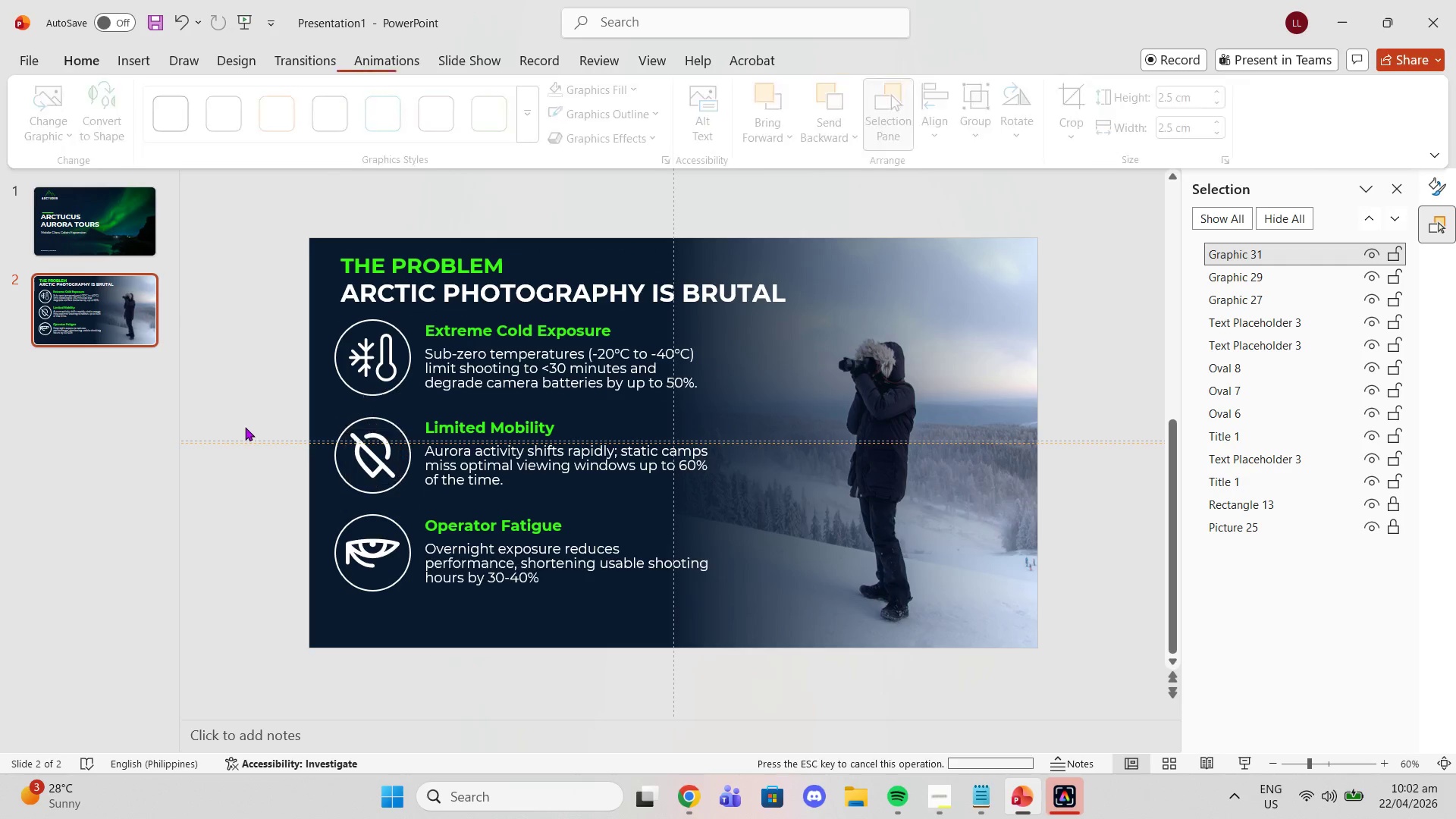 
left_click_drag(start_coordinate=[240, 422], to_coordinate=[245, 427])
 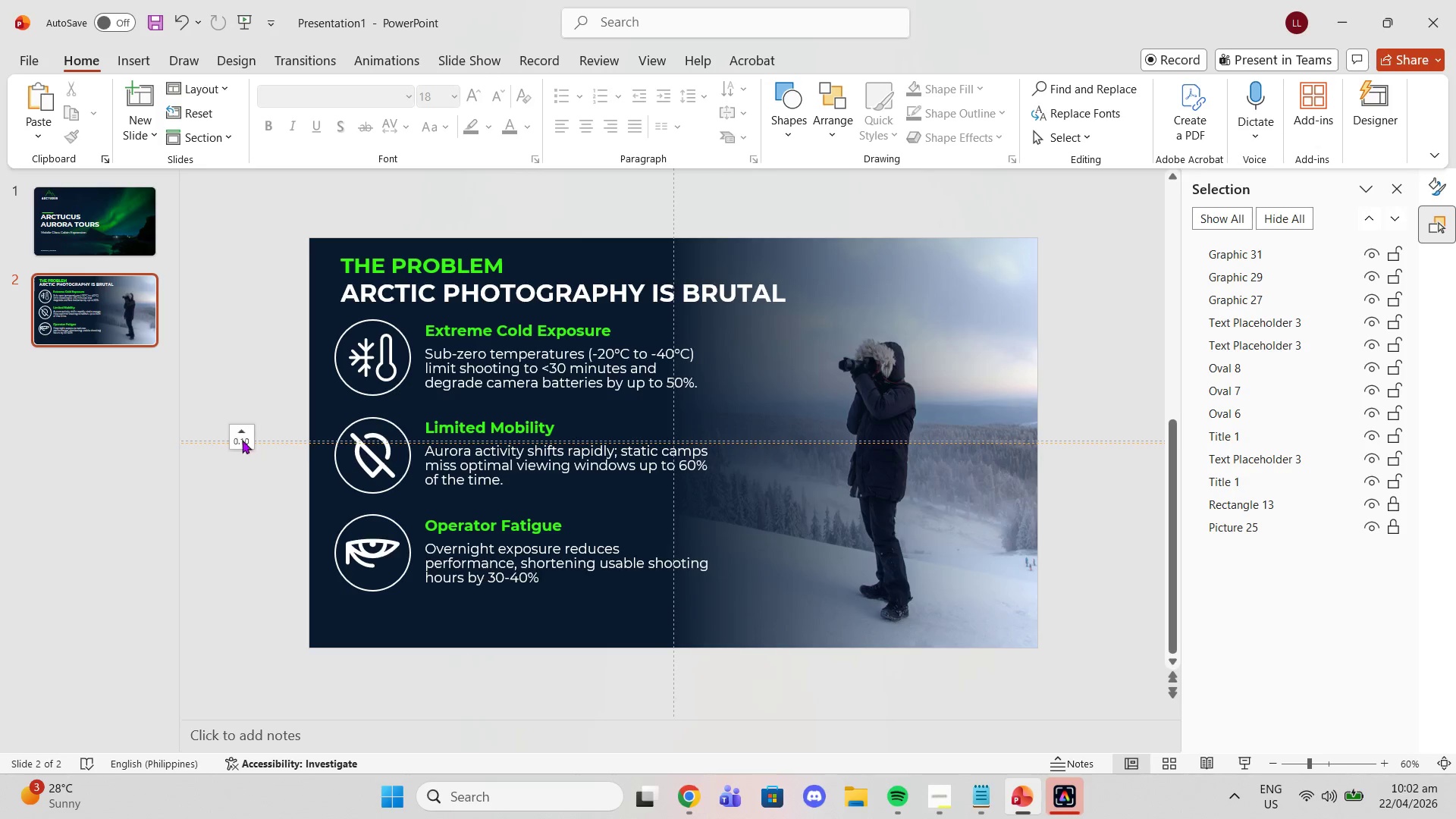 
left_click([242, 440])
 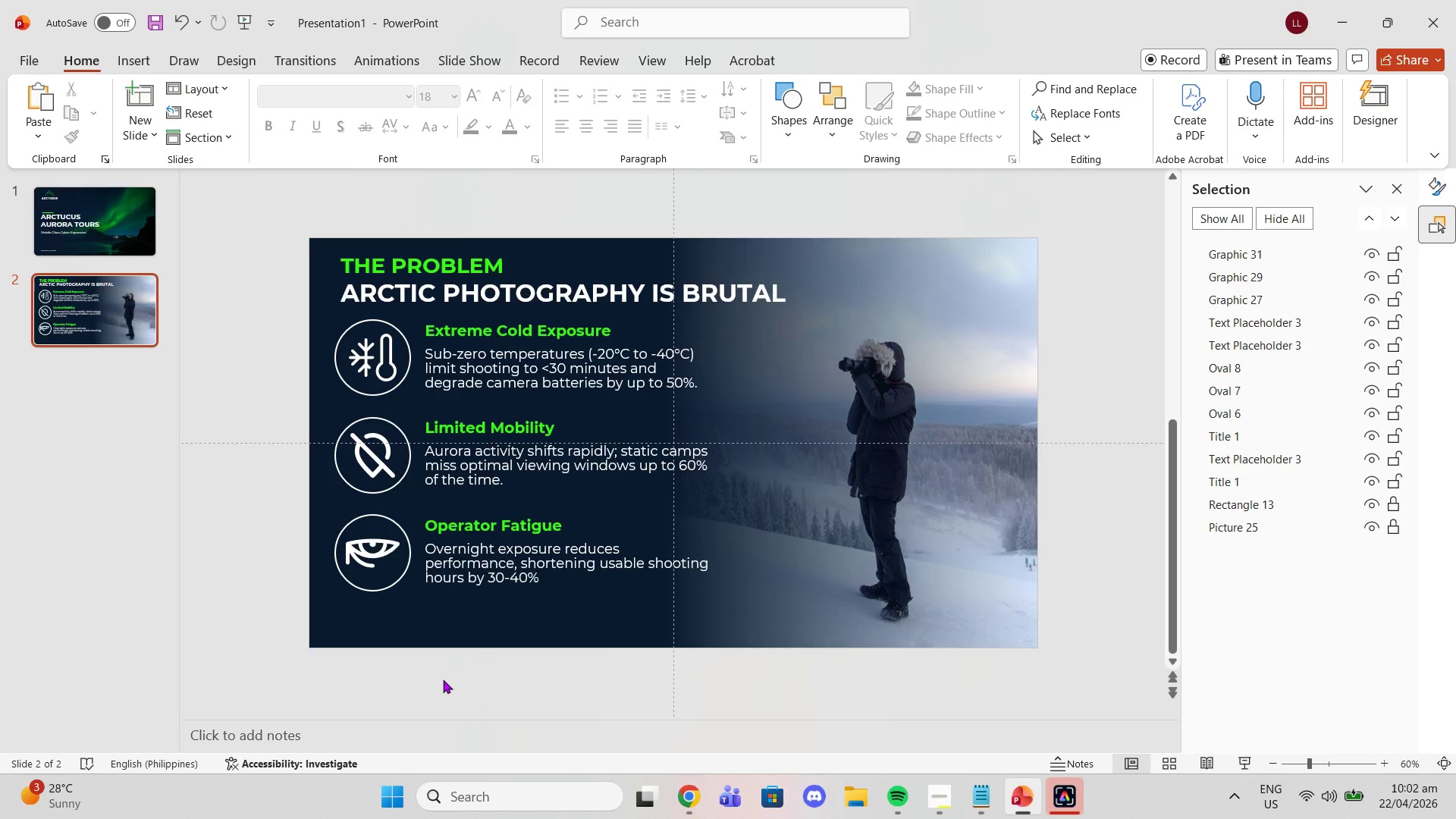 
wait(8.17)
 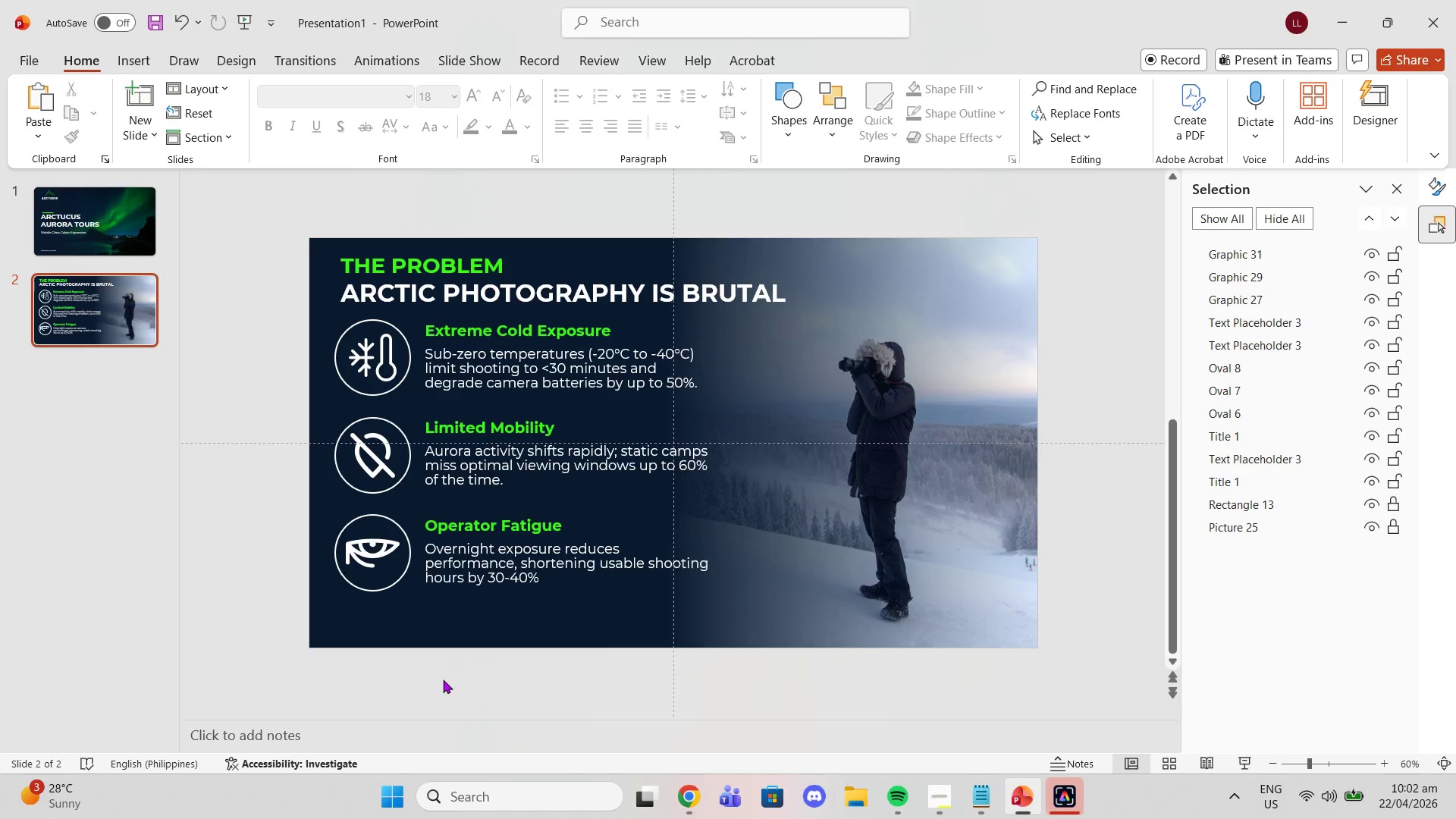 
left_click([262, 295])
 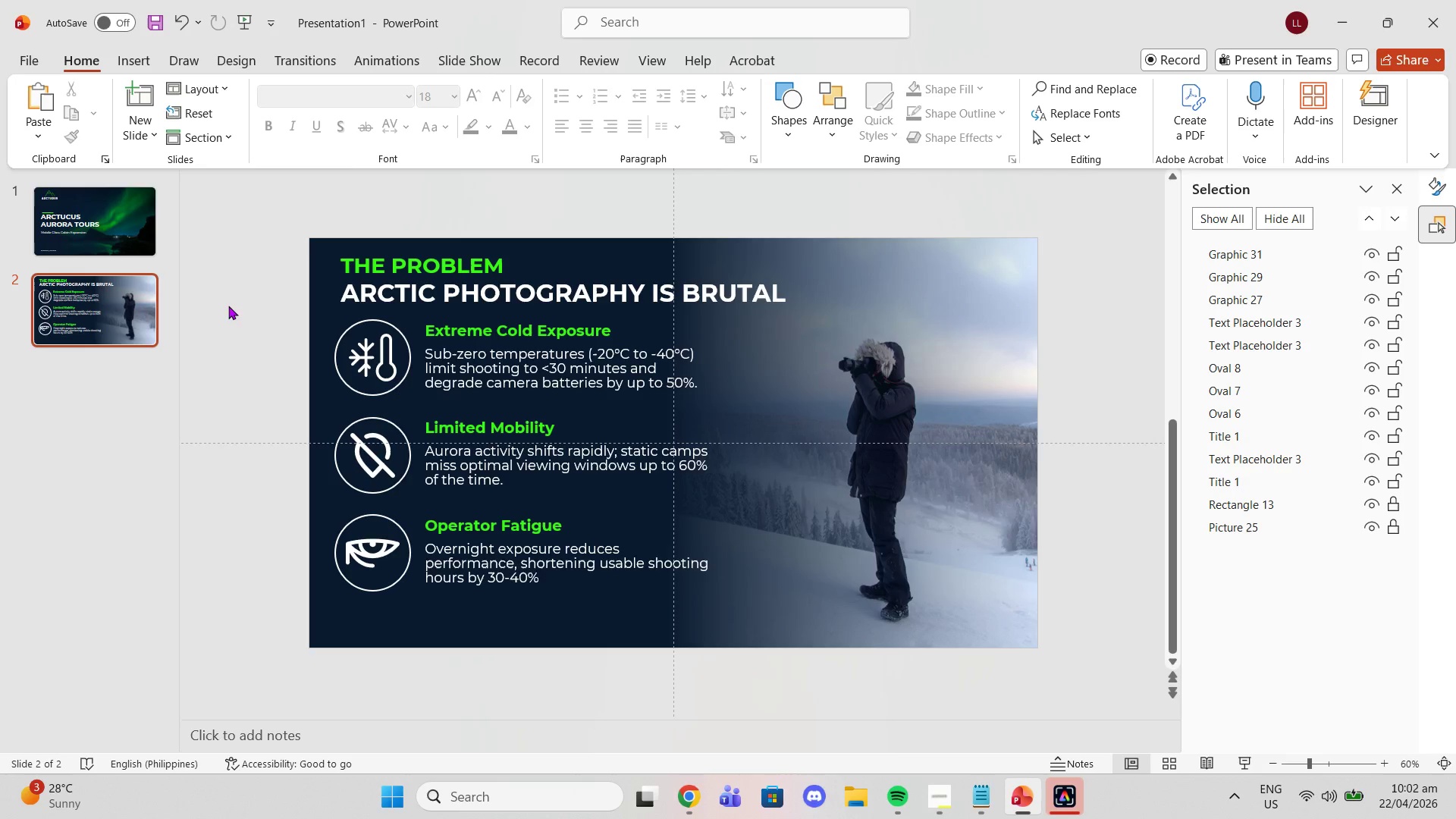 
left_click_drag(start_coordinate=[228, 306], to_coordinate=[853, 692])
 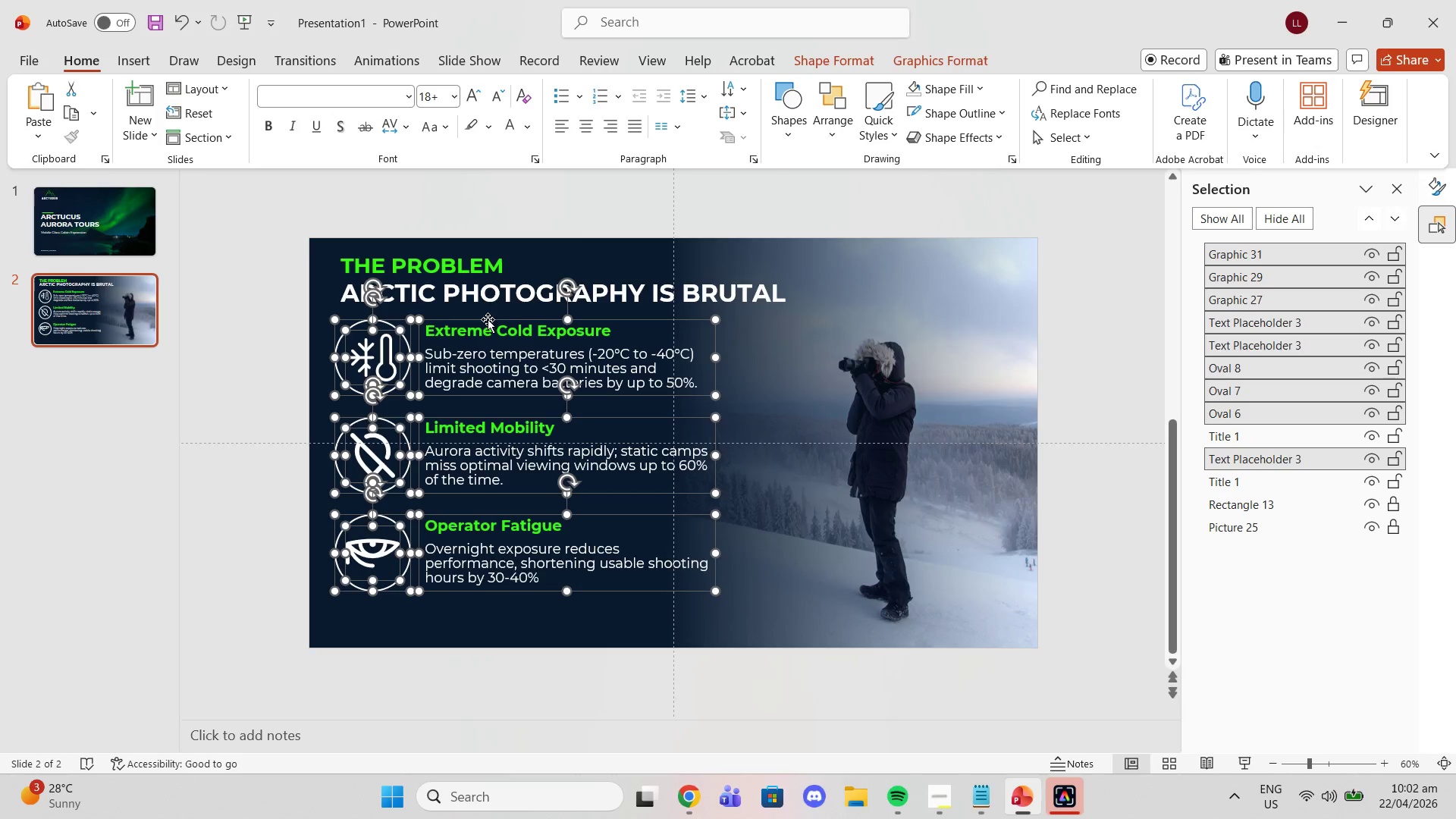 
left_click_drag(start_coordinate=[488, 319], to_coordinate=[487, 328])
 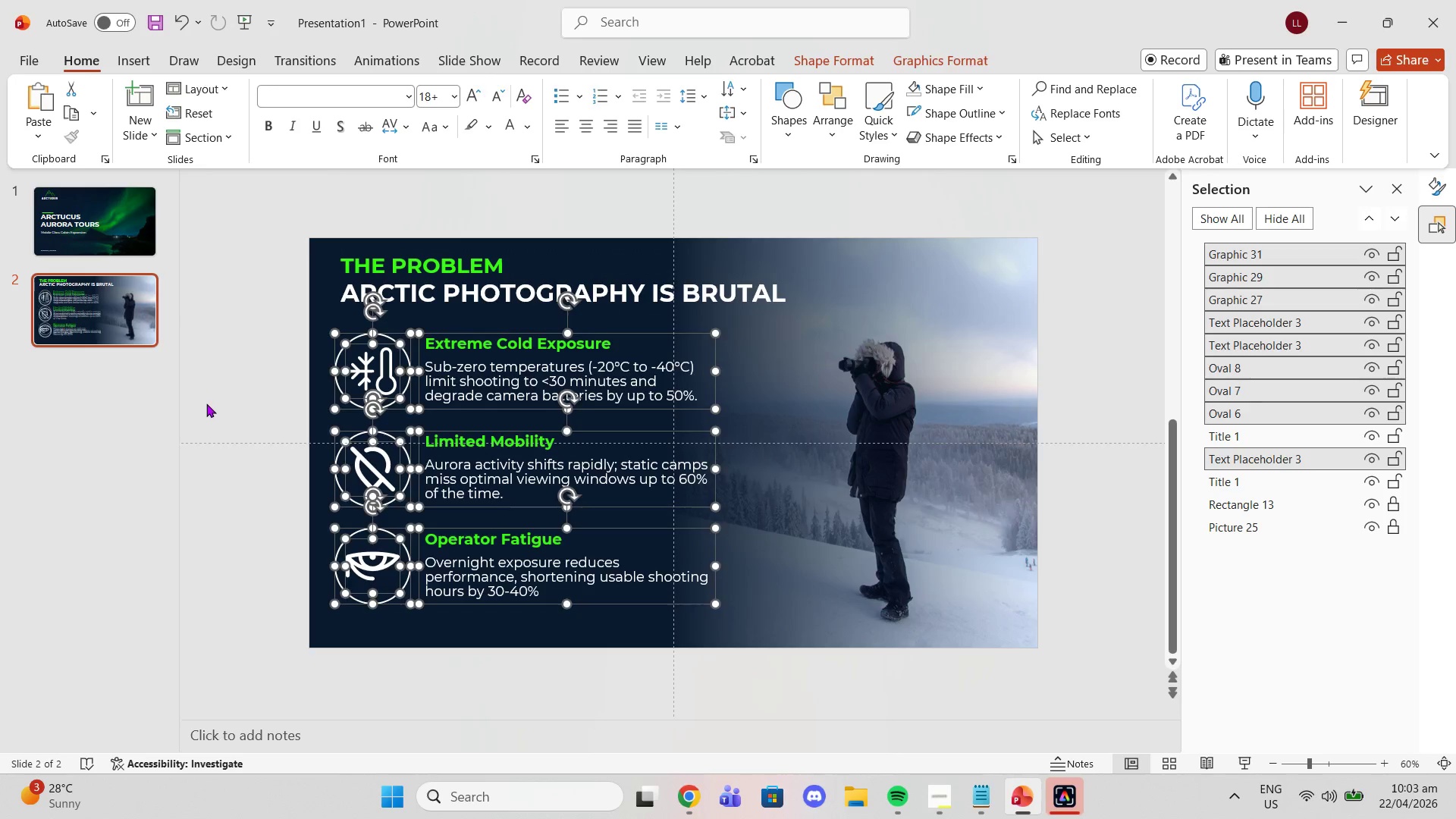 
left_click([206, 403])
 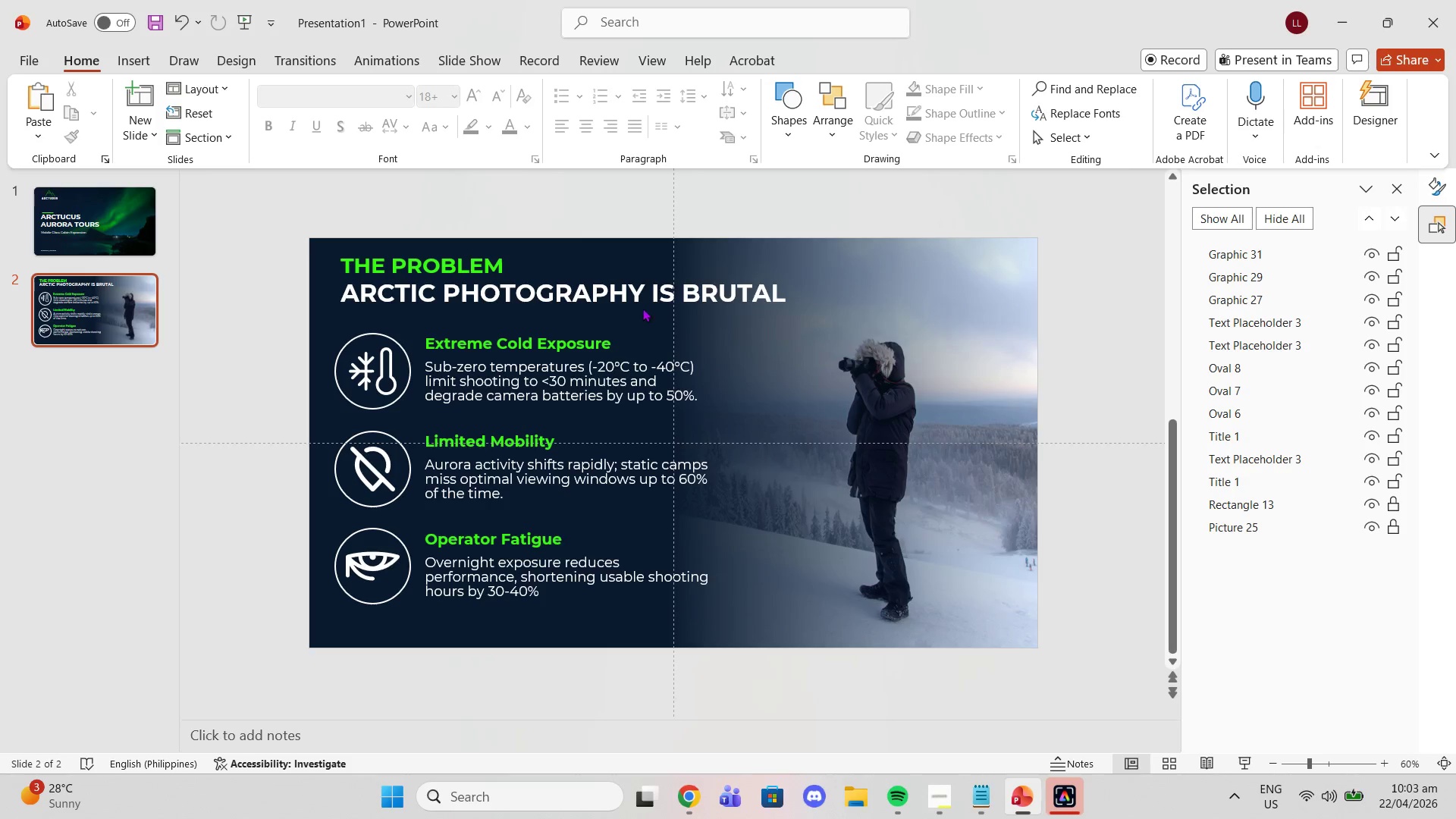 
wait(5.34)
 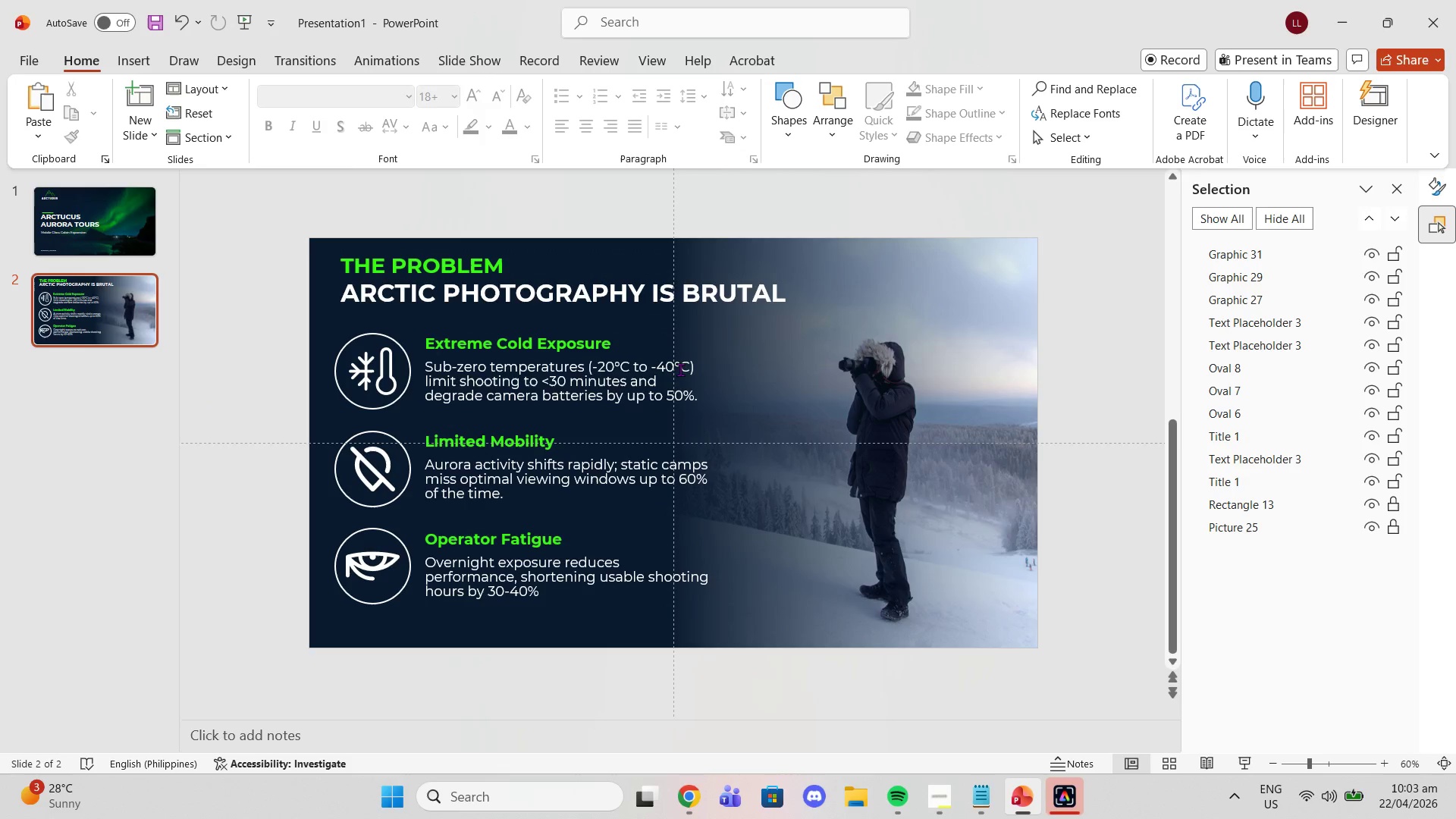 
left_click([637, 560])
 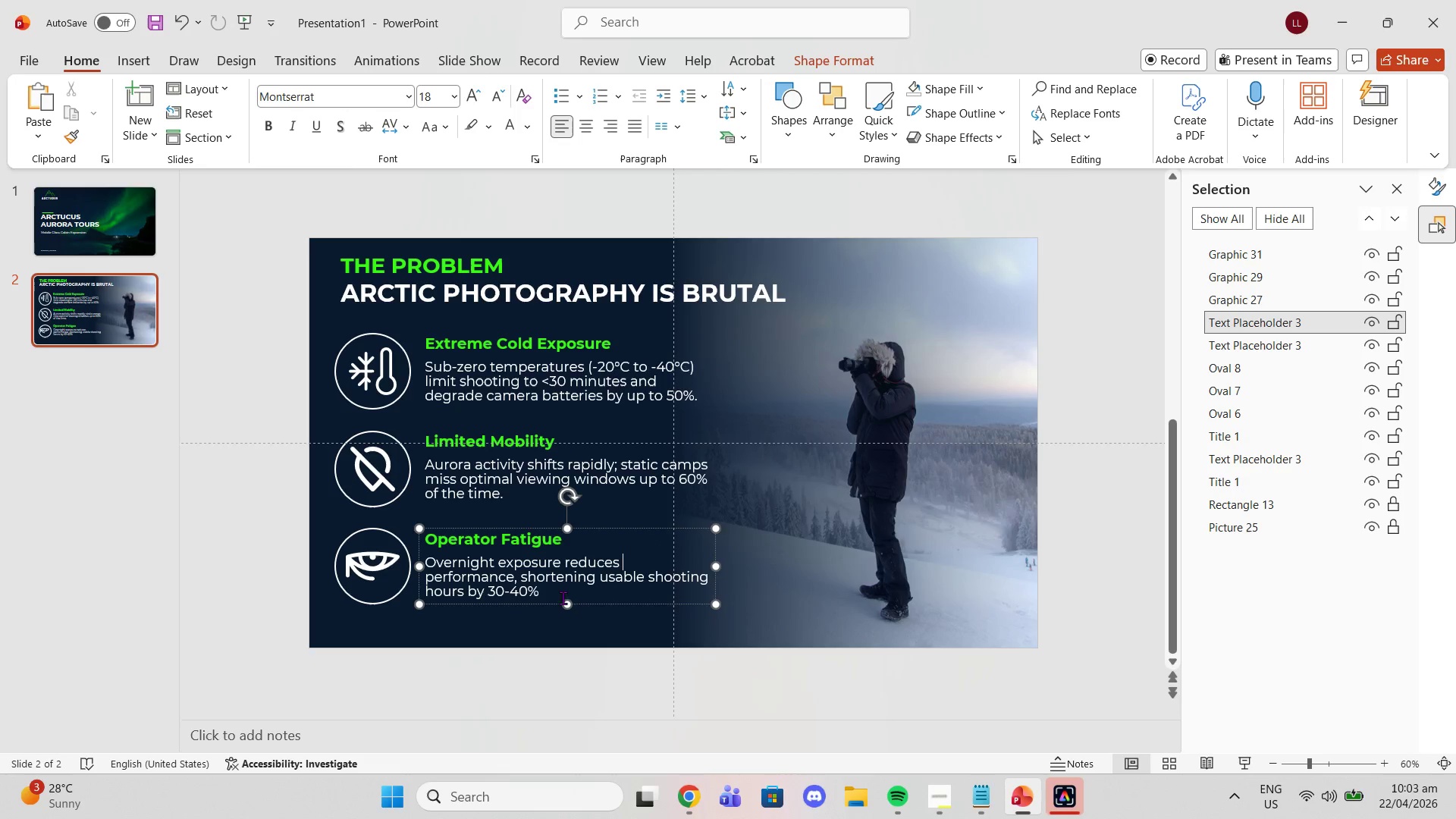 
left_click_drag(start_coordinate=[548, 591], to_coordinate=[451, 558])
 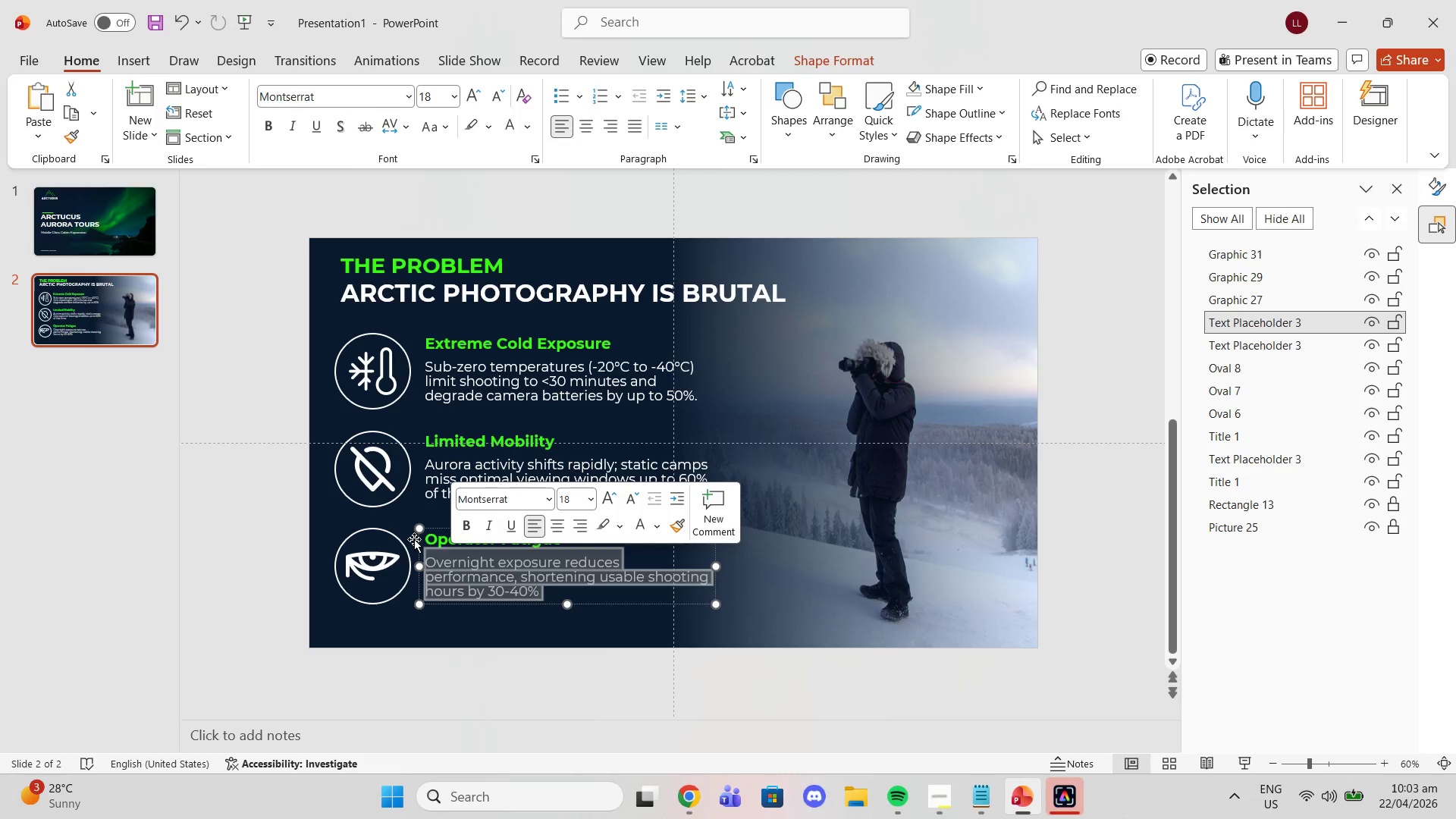 
left_click([416, 539])
 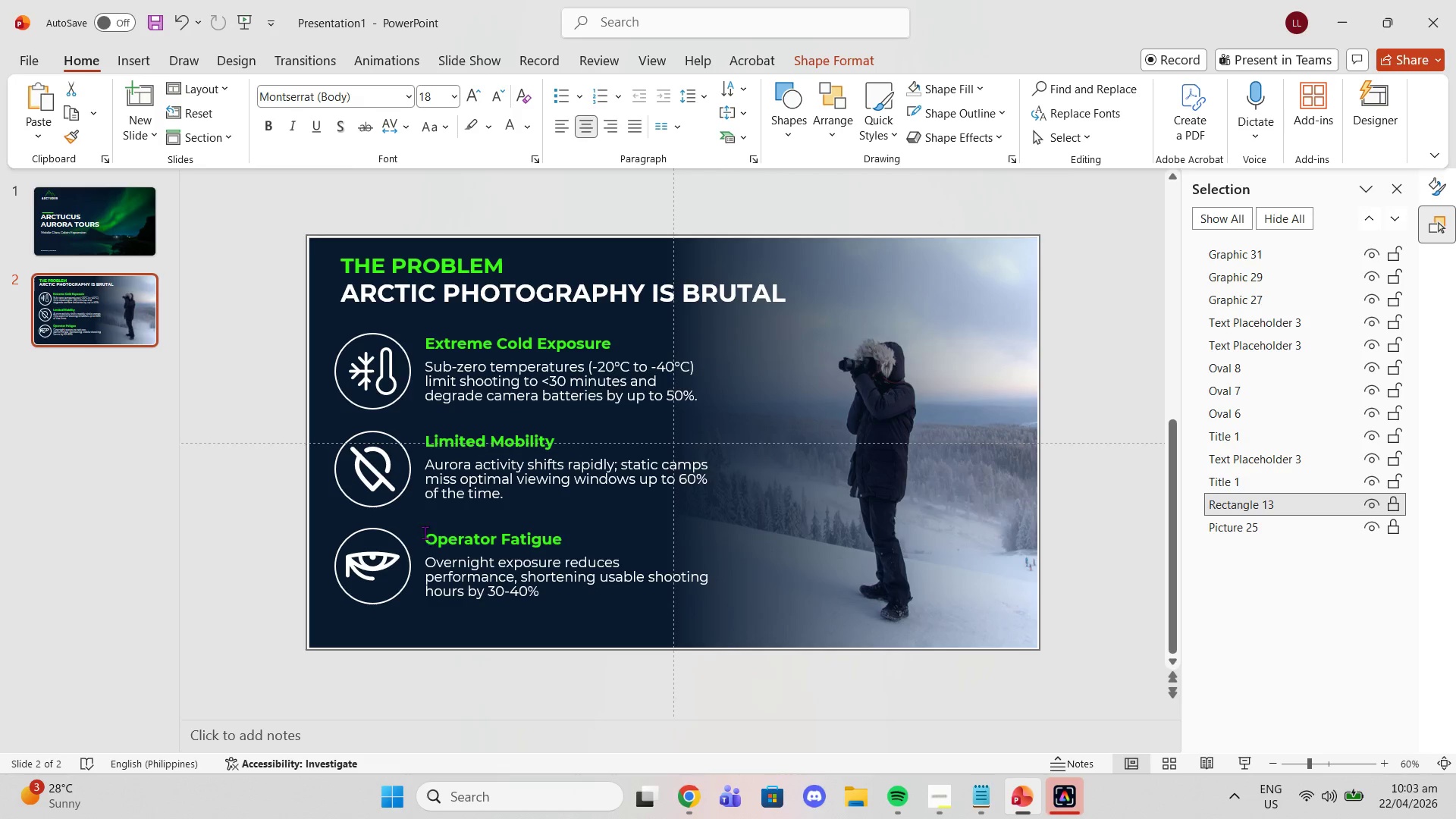 
left_click([425, 532])
 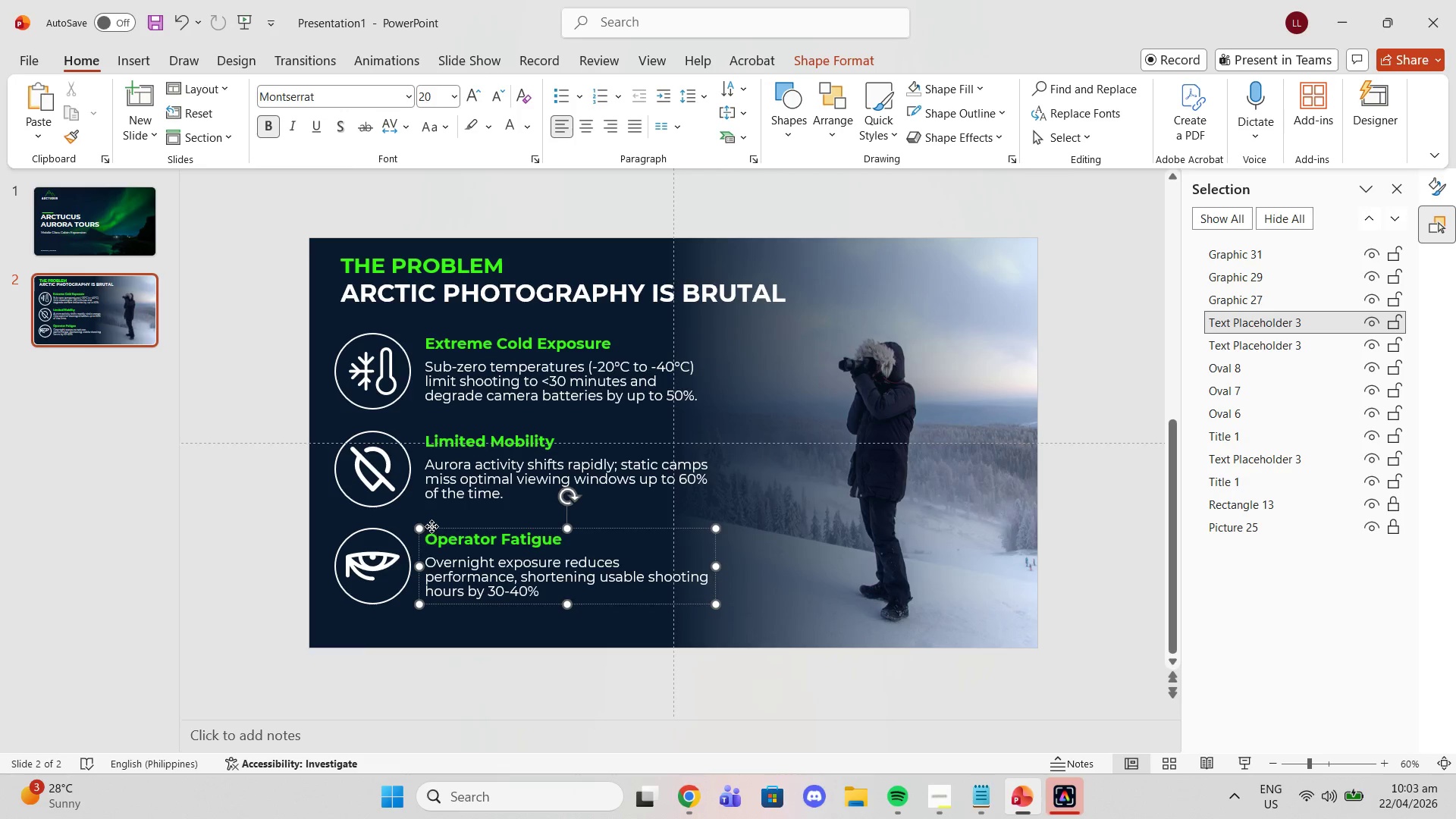 
left_click([431, 526])
 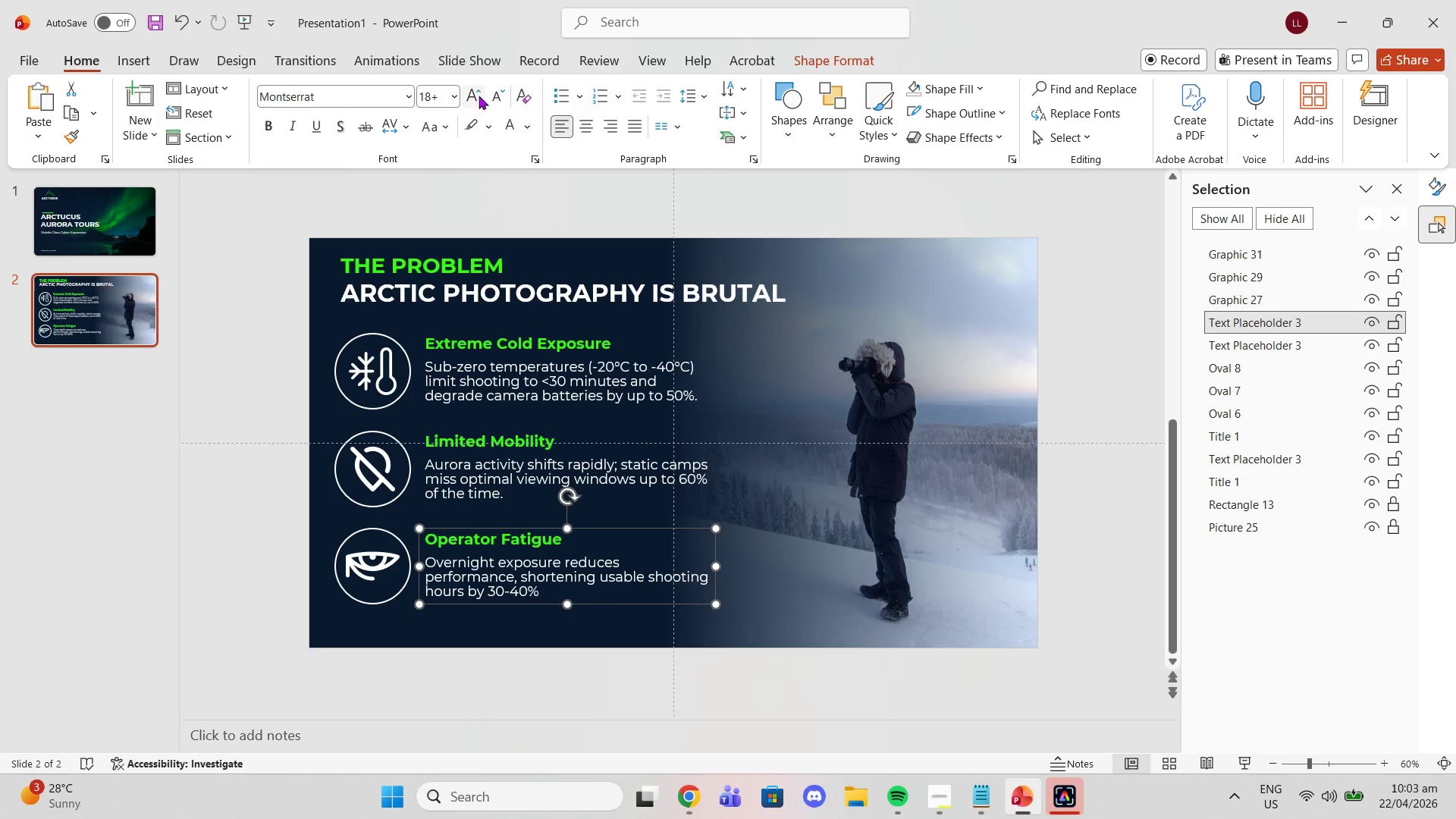 
left_click([479, 96])
 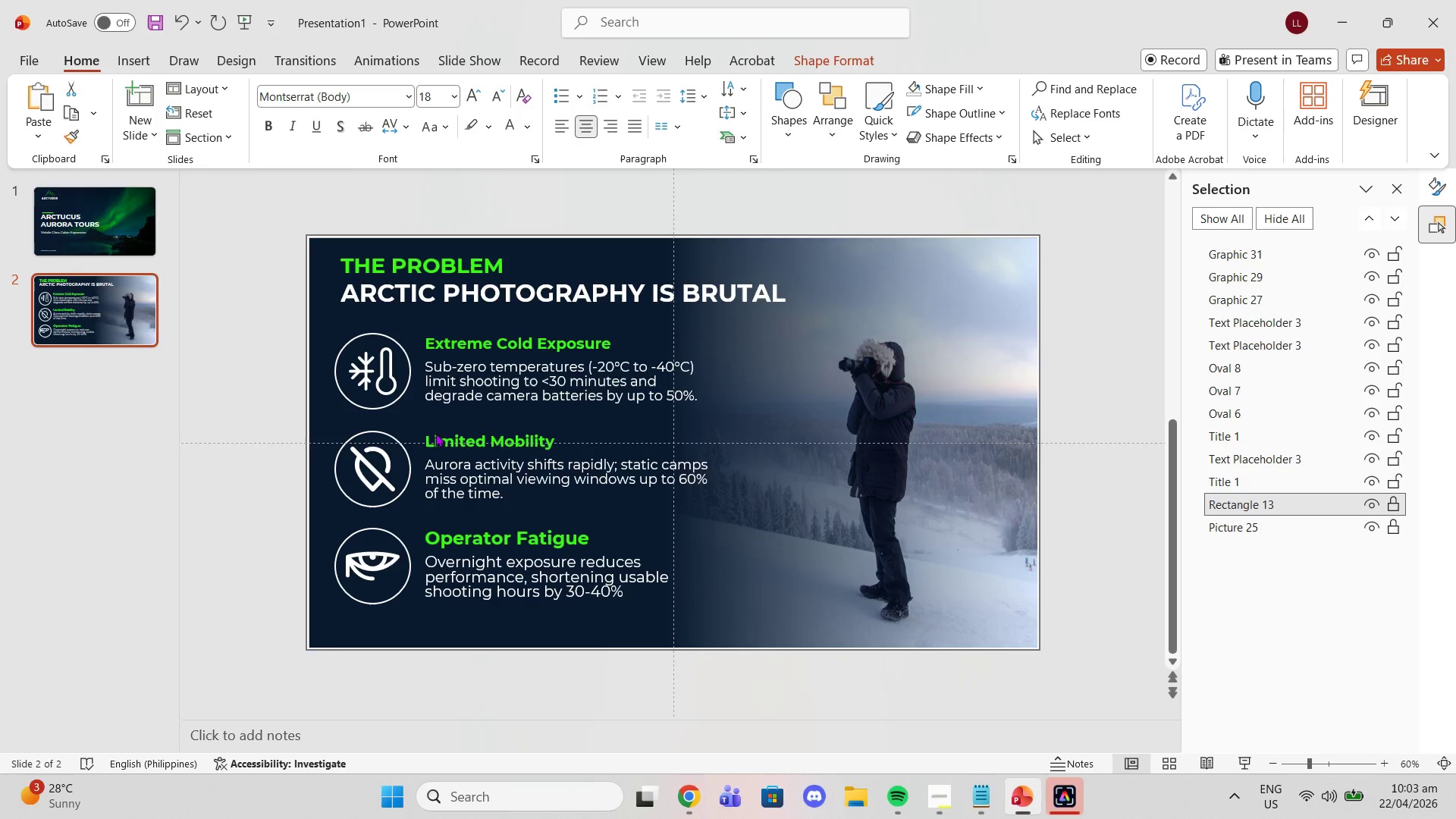 
left_click([450, 441])
 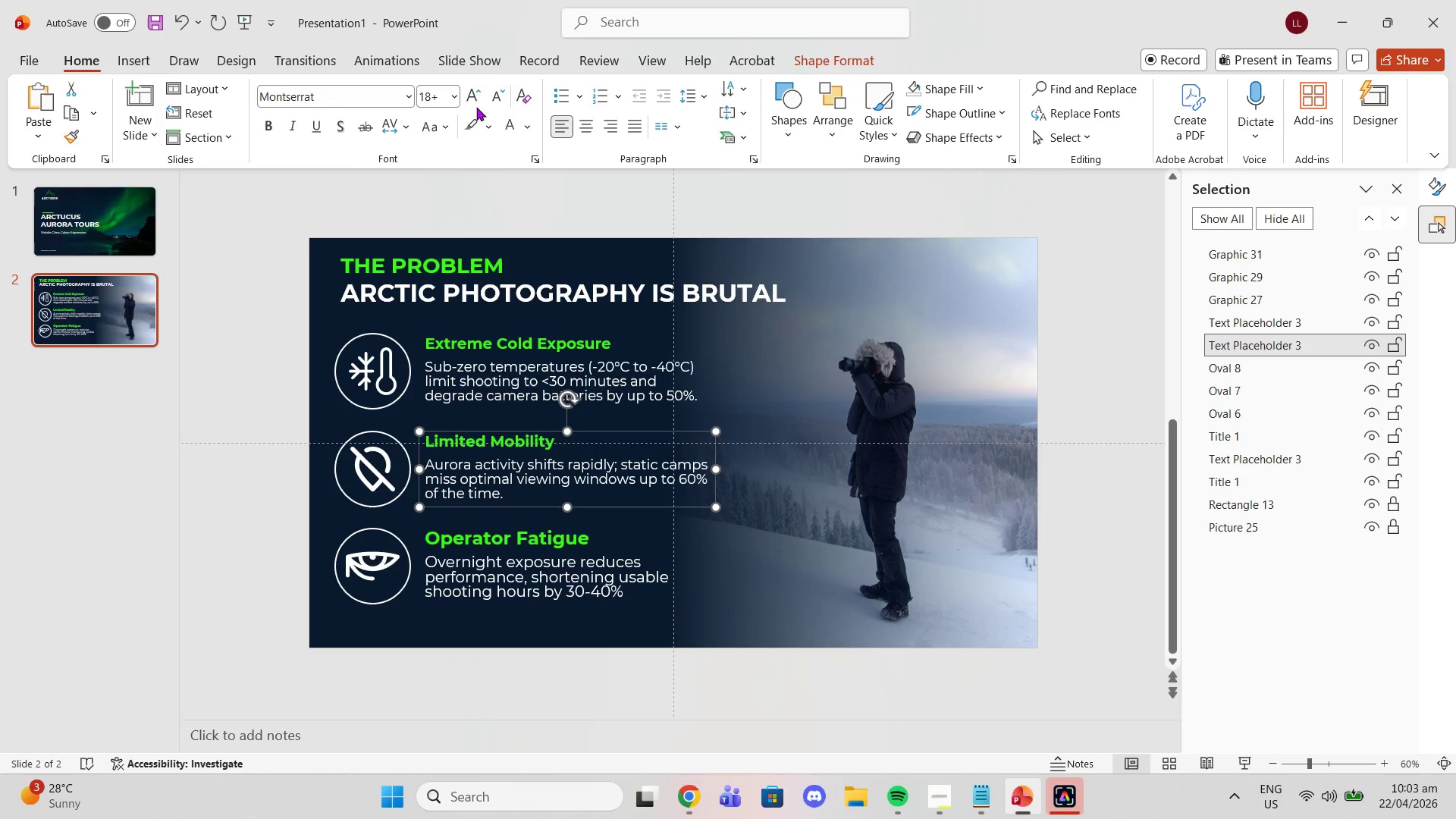 
left_click([472, 92])
 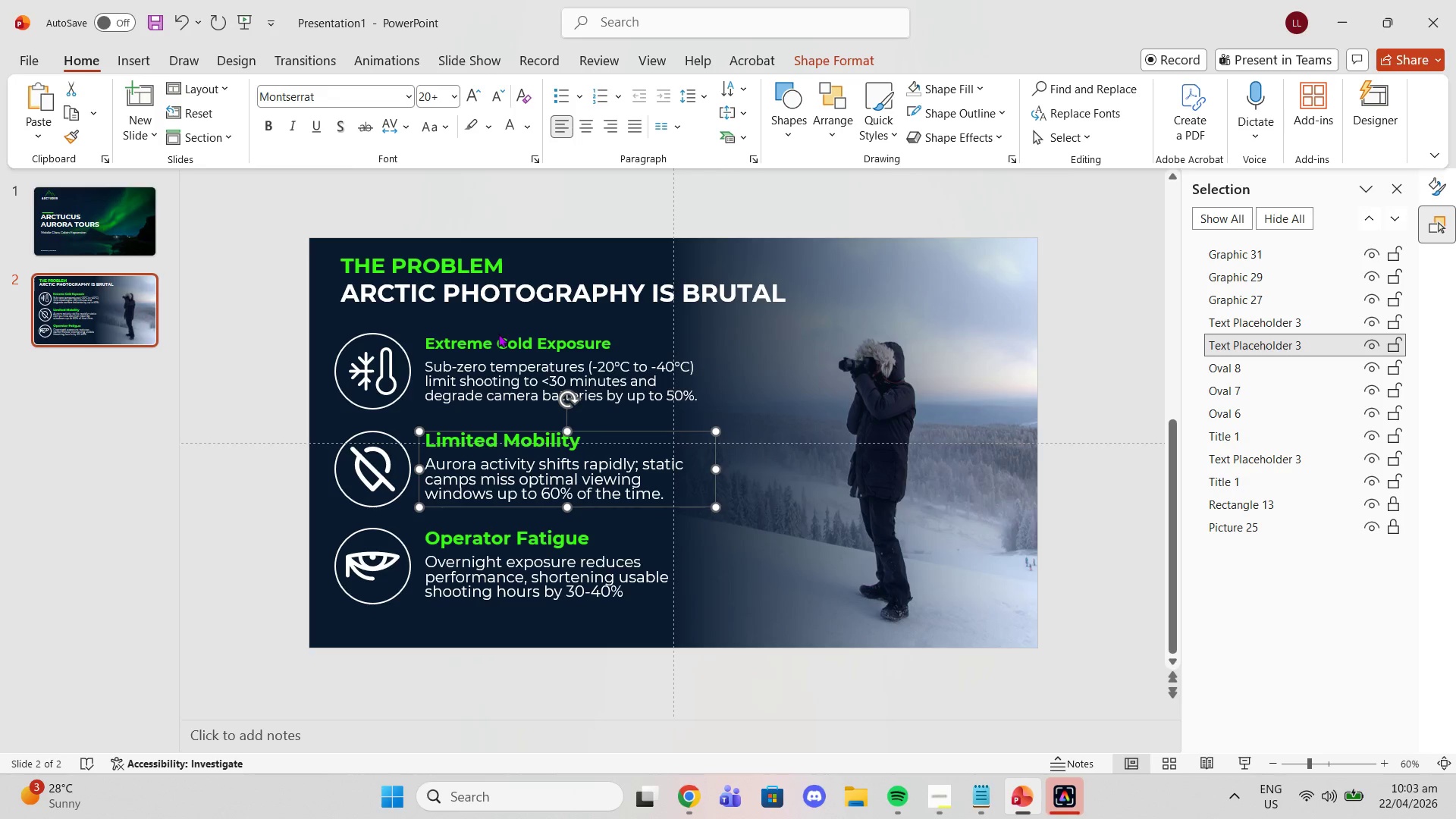 
left_click([498, 334])
 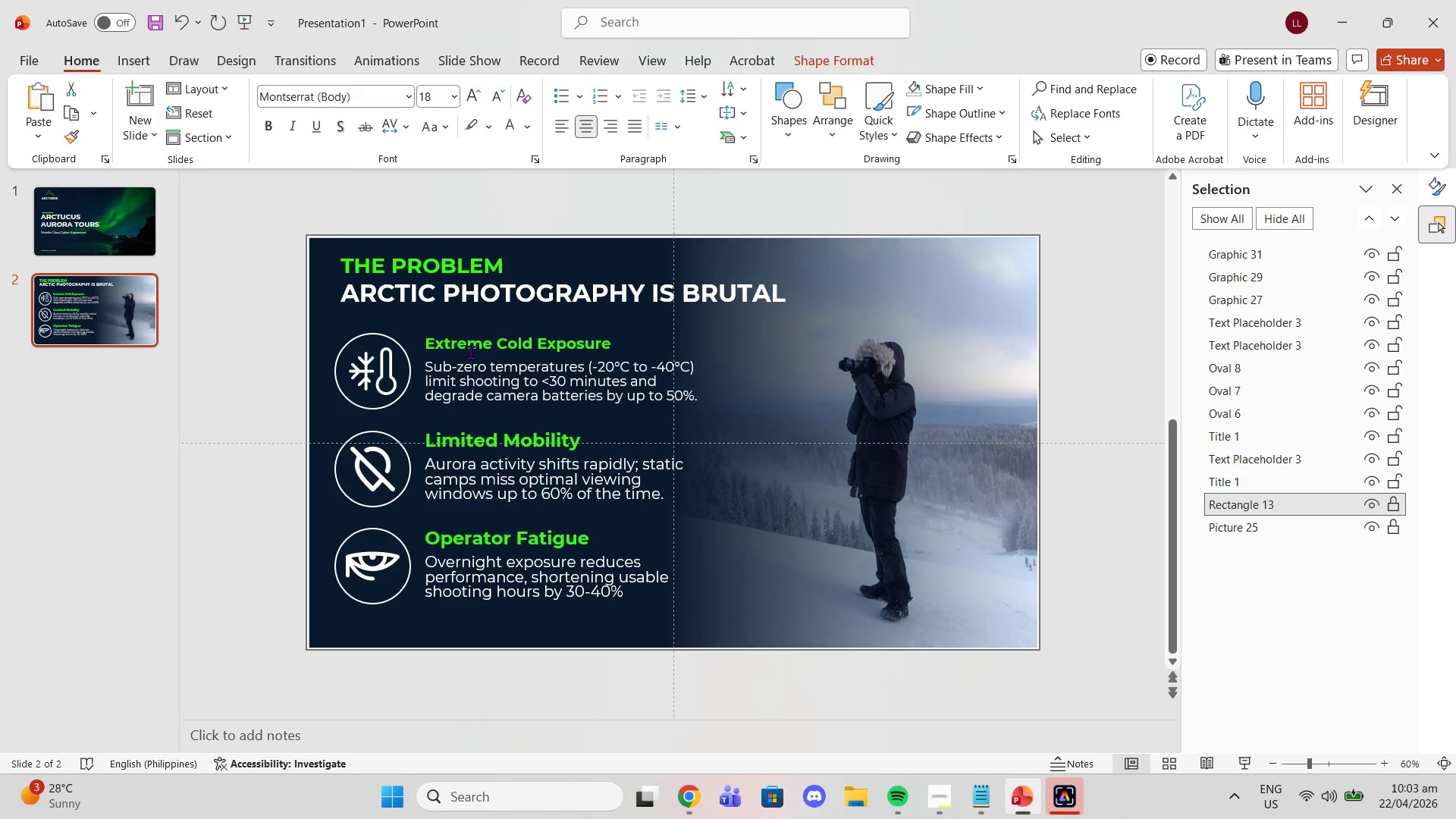 
left_click([470, 352])
 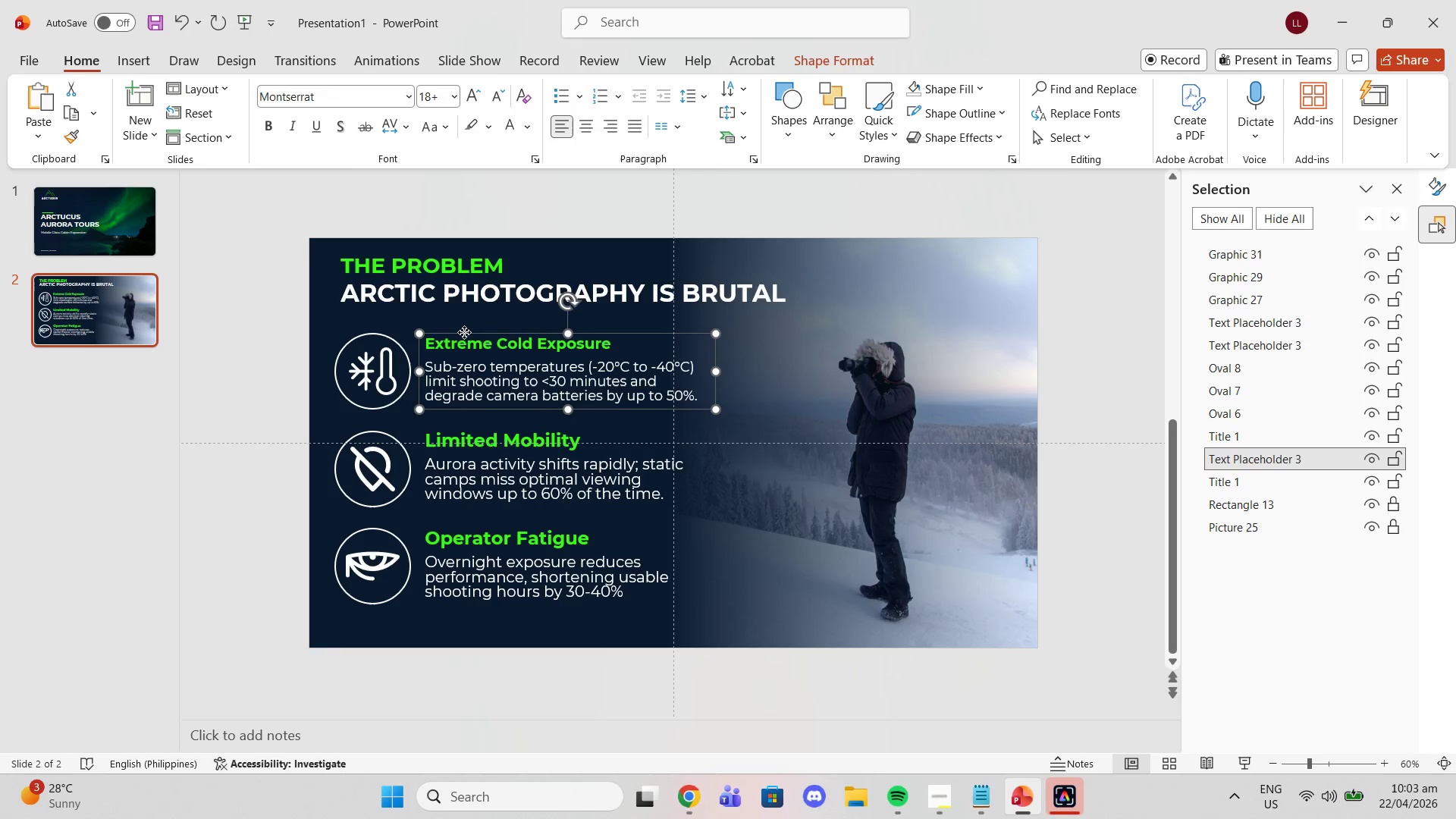 
left_click([464, 332])
 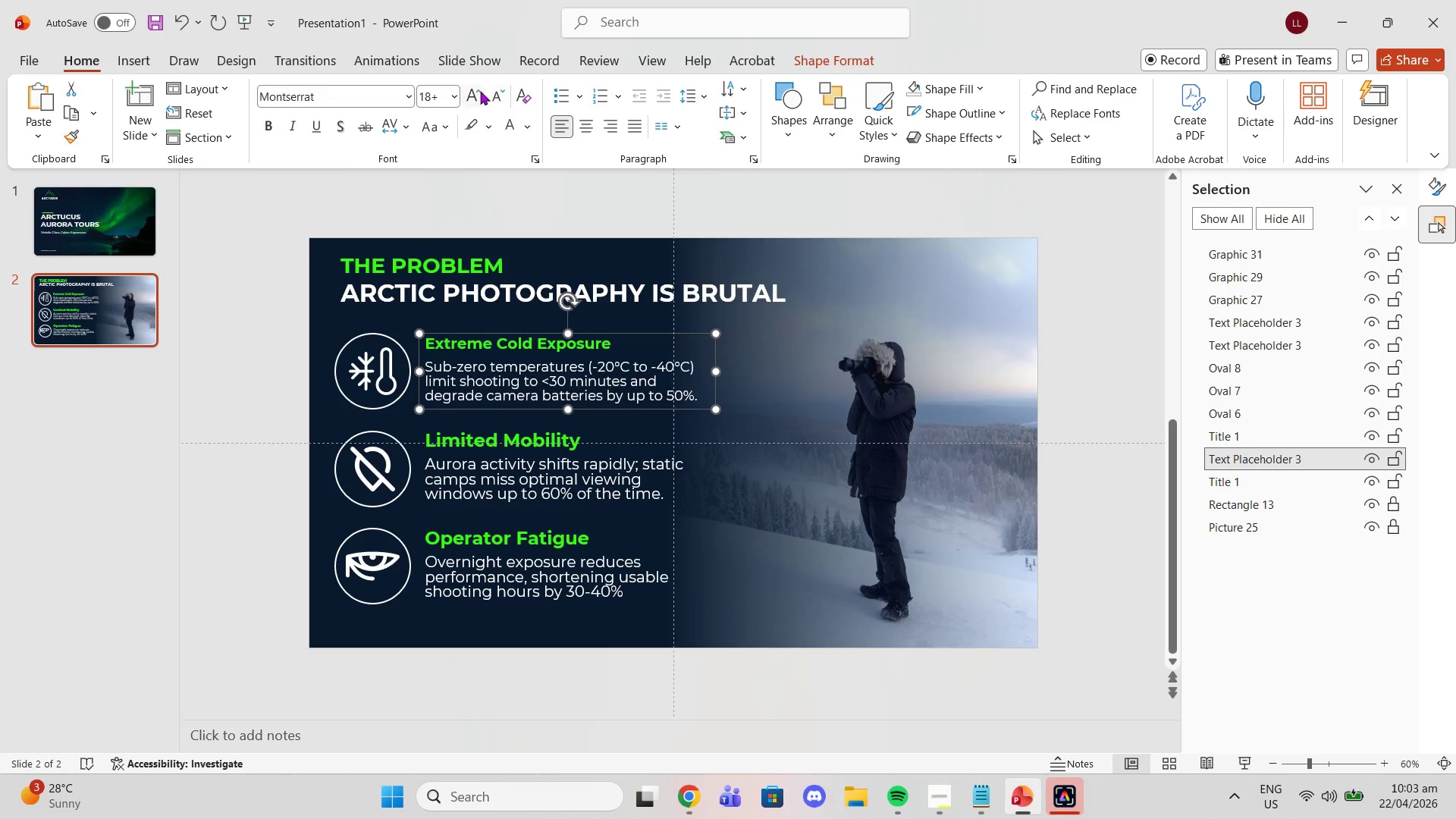 
left_click([480, 91])
 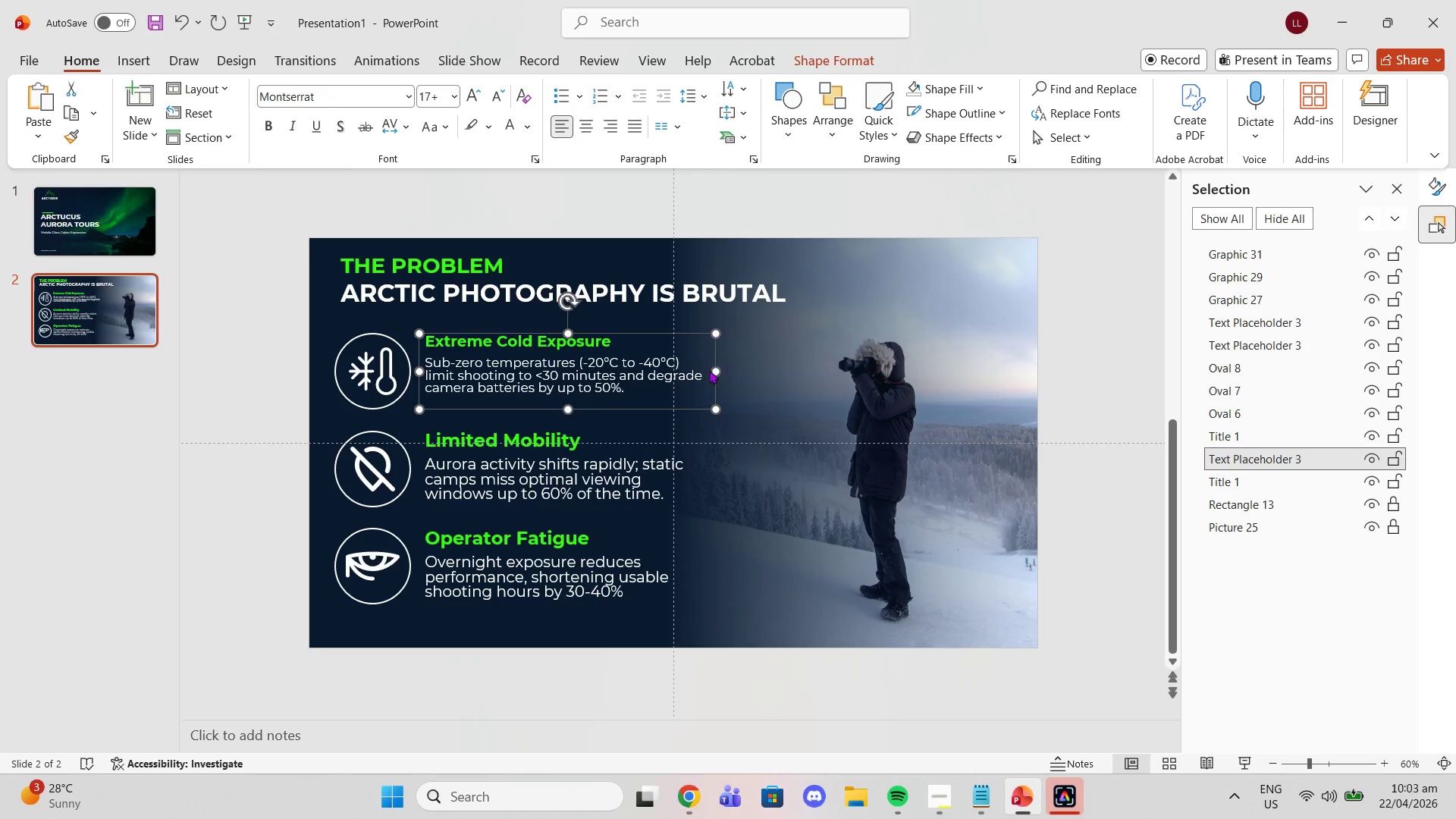 
left_click_drag(start_coordinate=[717, 366], to_coordinate=[752, 366])
 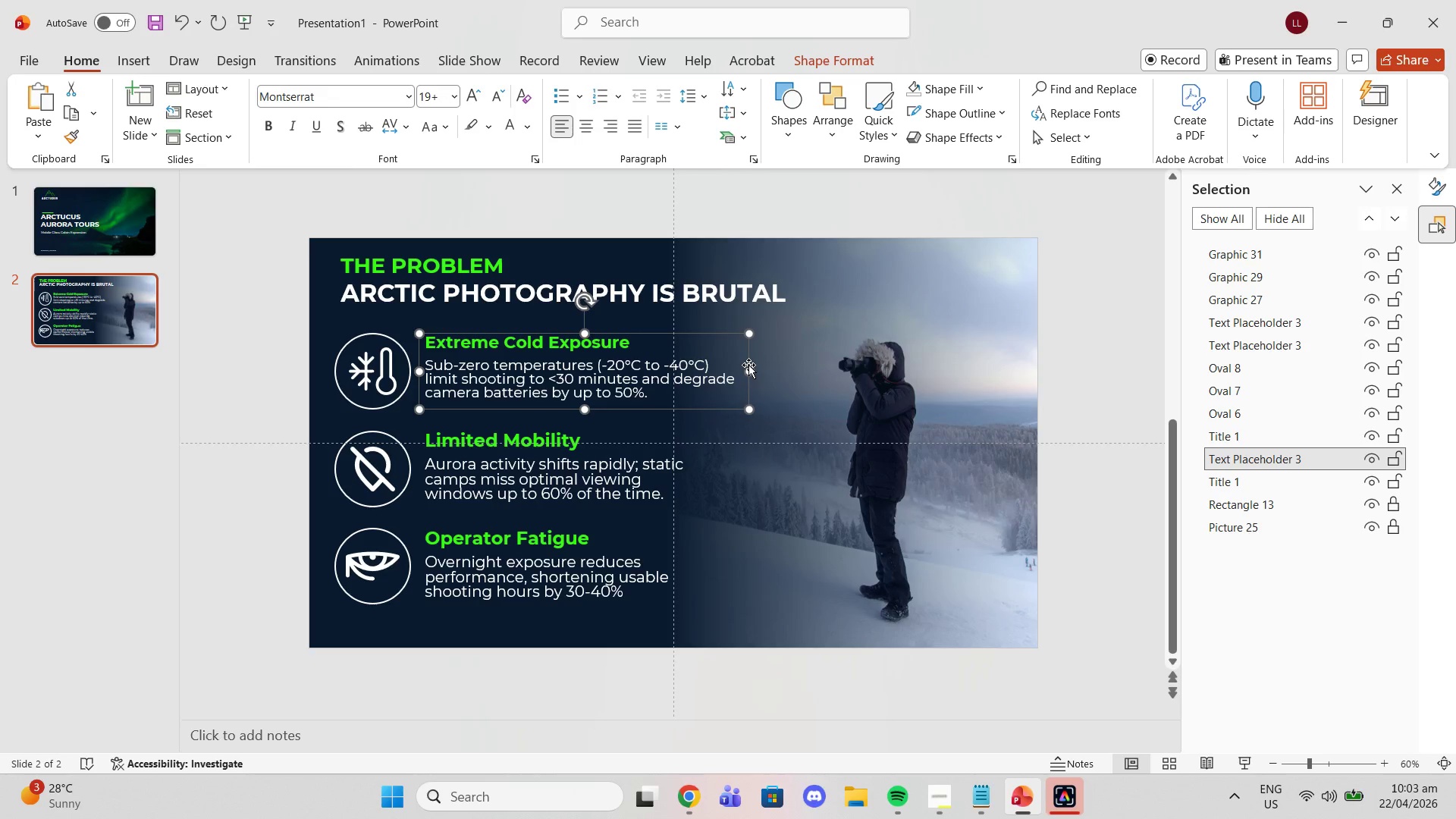 
left_click_drag(start_coordinate=[752, 370], to_coordinate=[730, 368])
 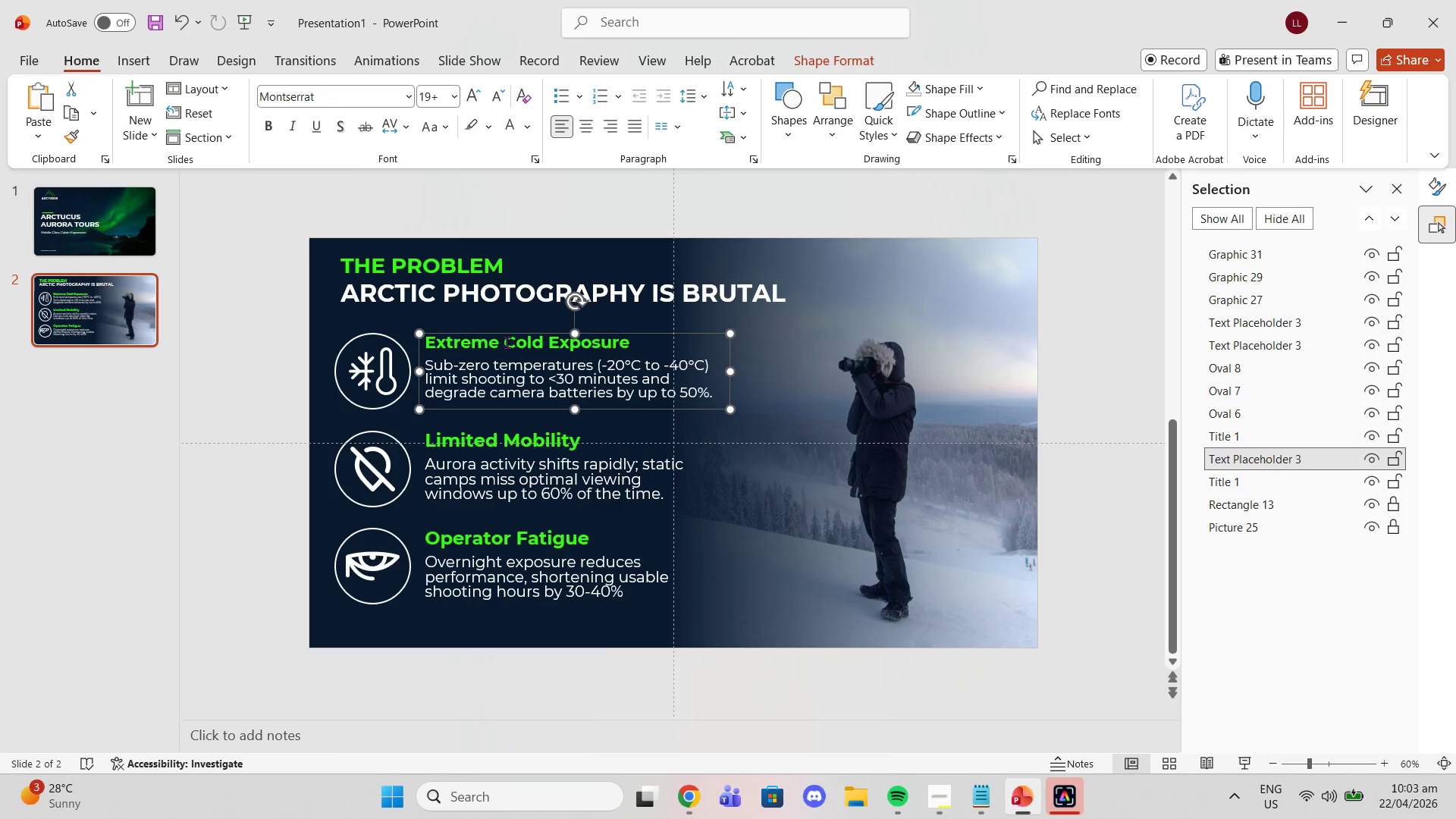 
left_click([507, 342])
 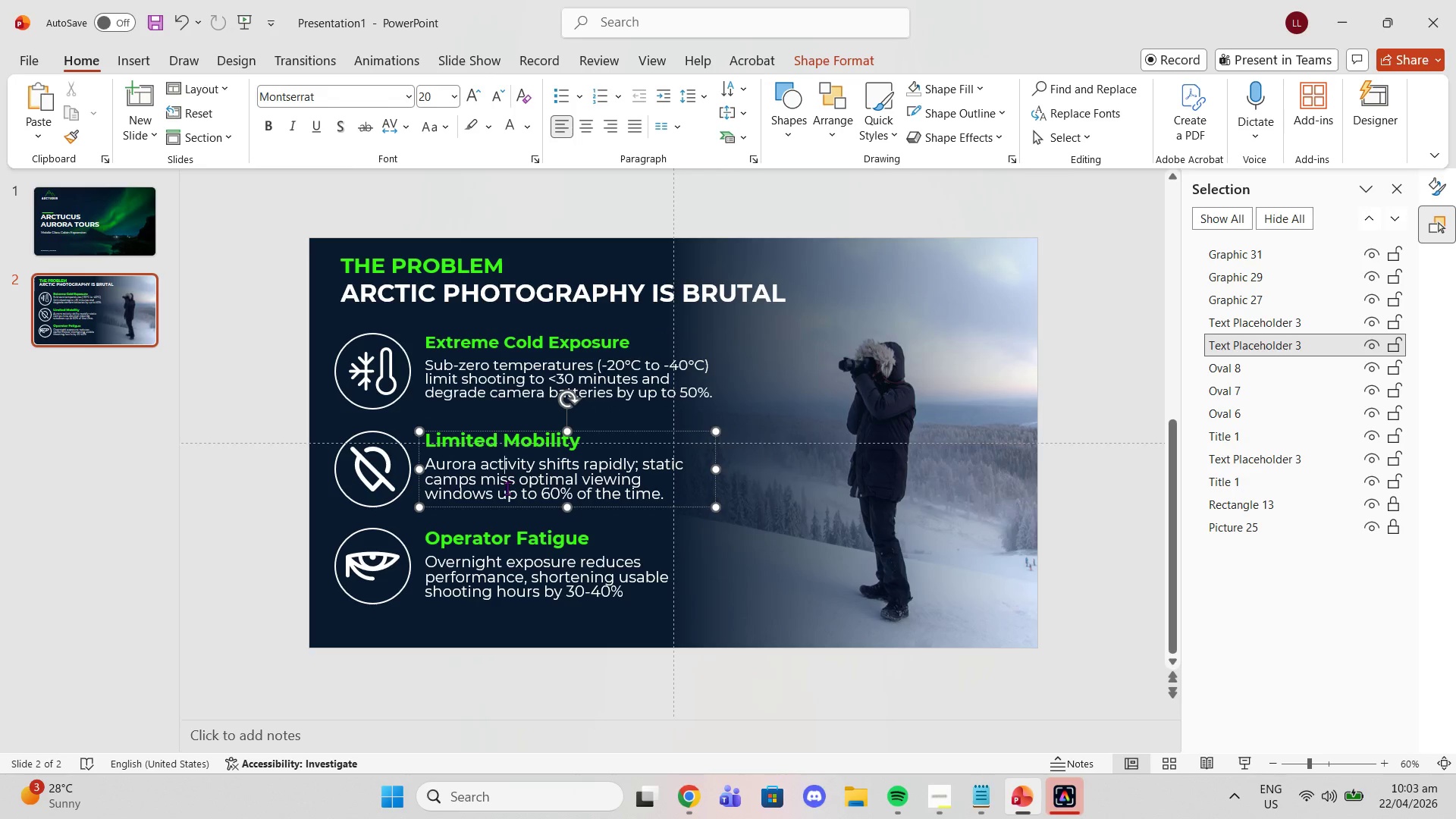 
left_click([513, 547])
 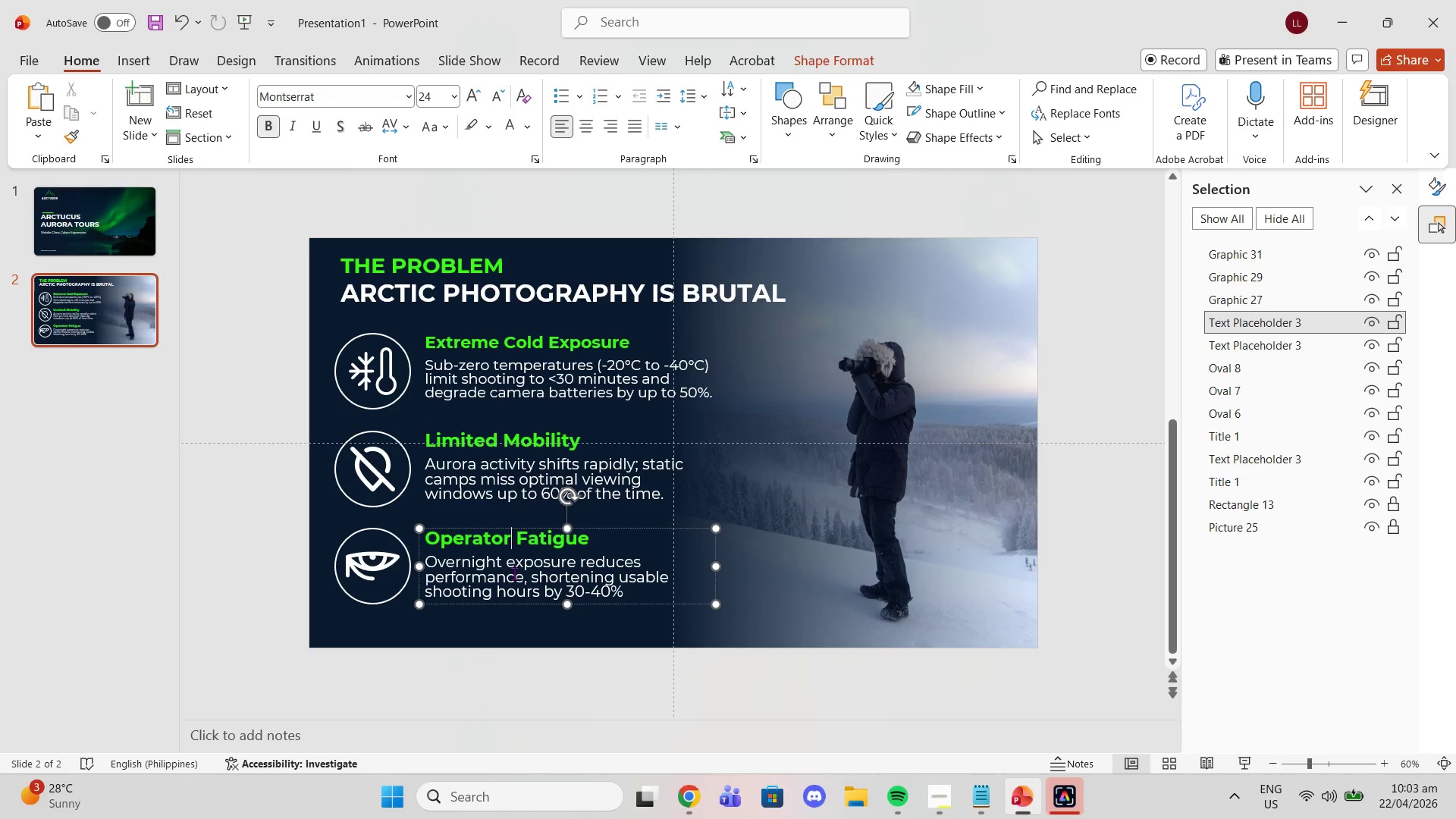 
left_click([514, 573])
 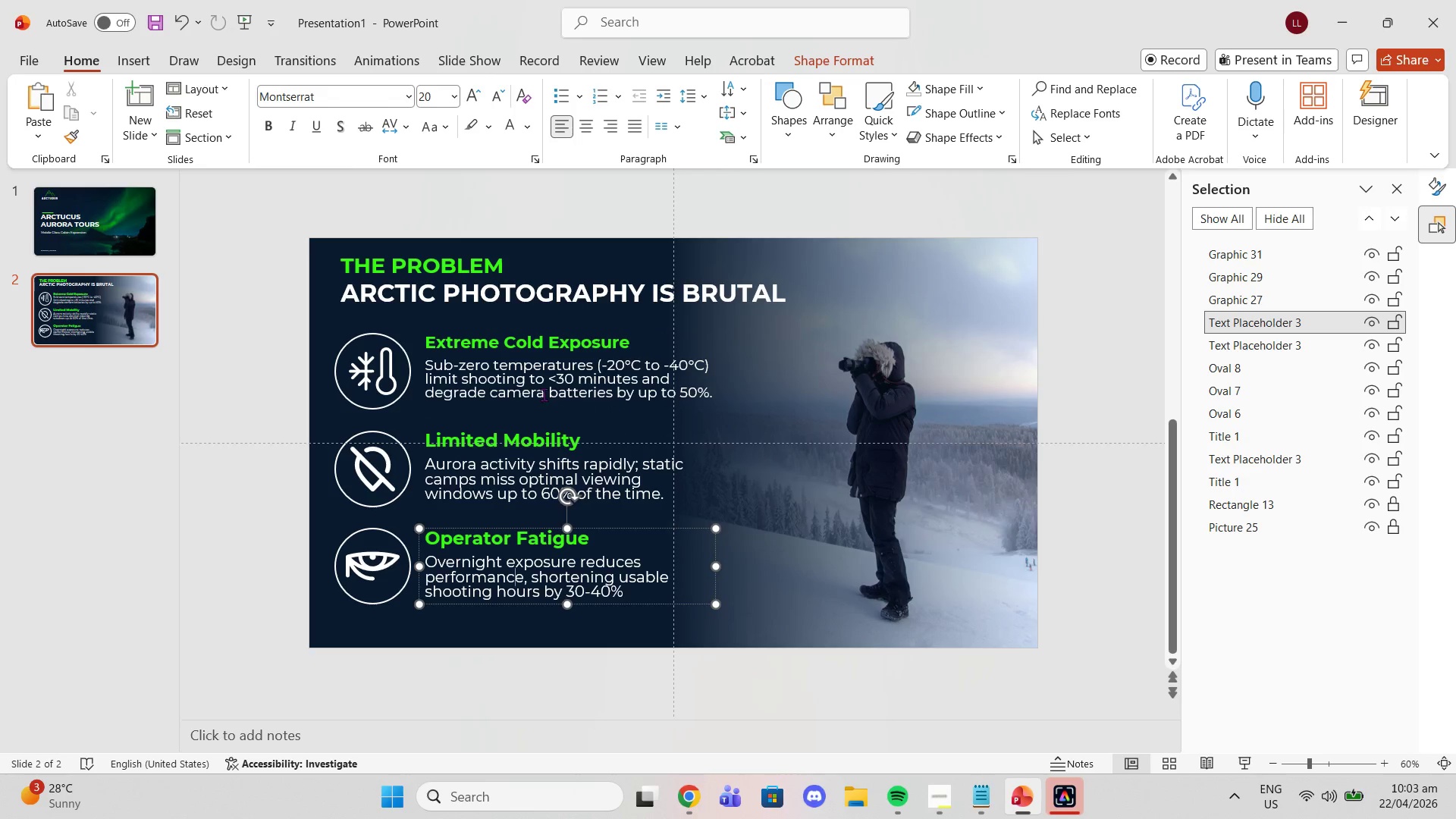 
left_click([541, 359])
 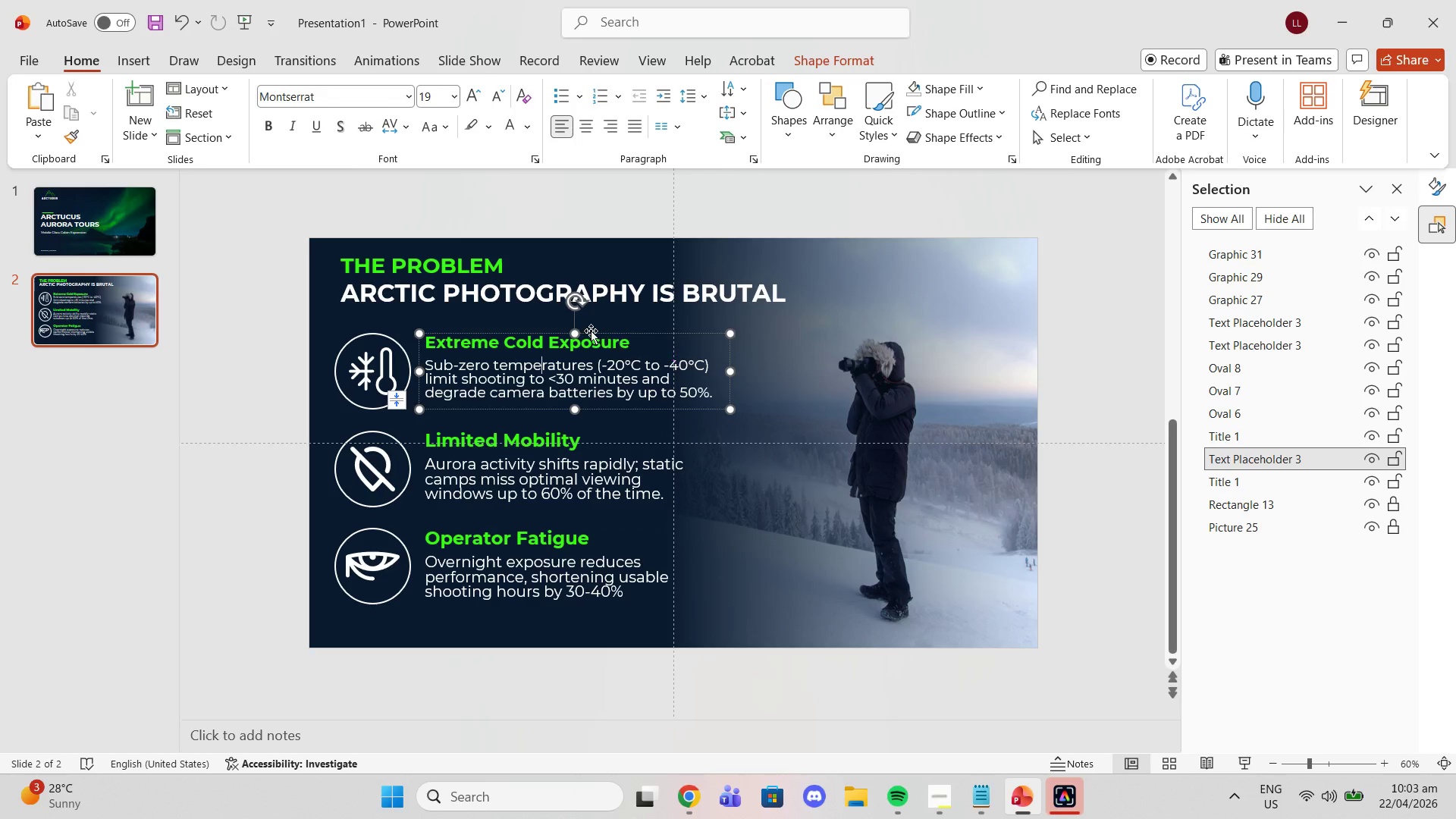 
left_click([593, 344])
 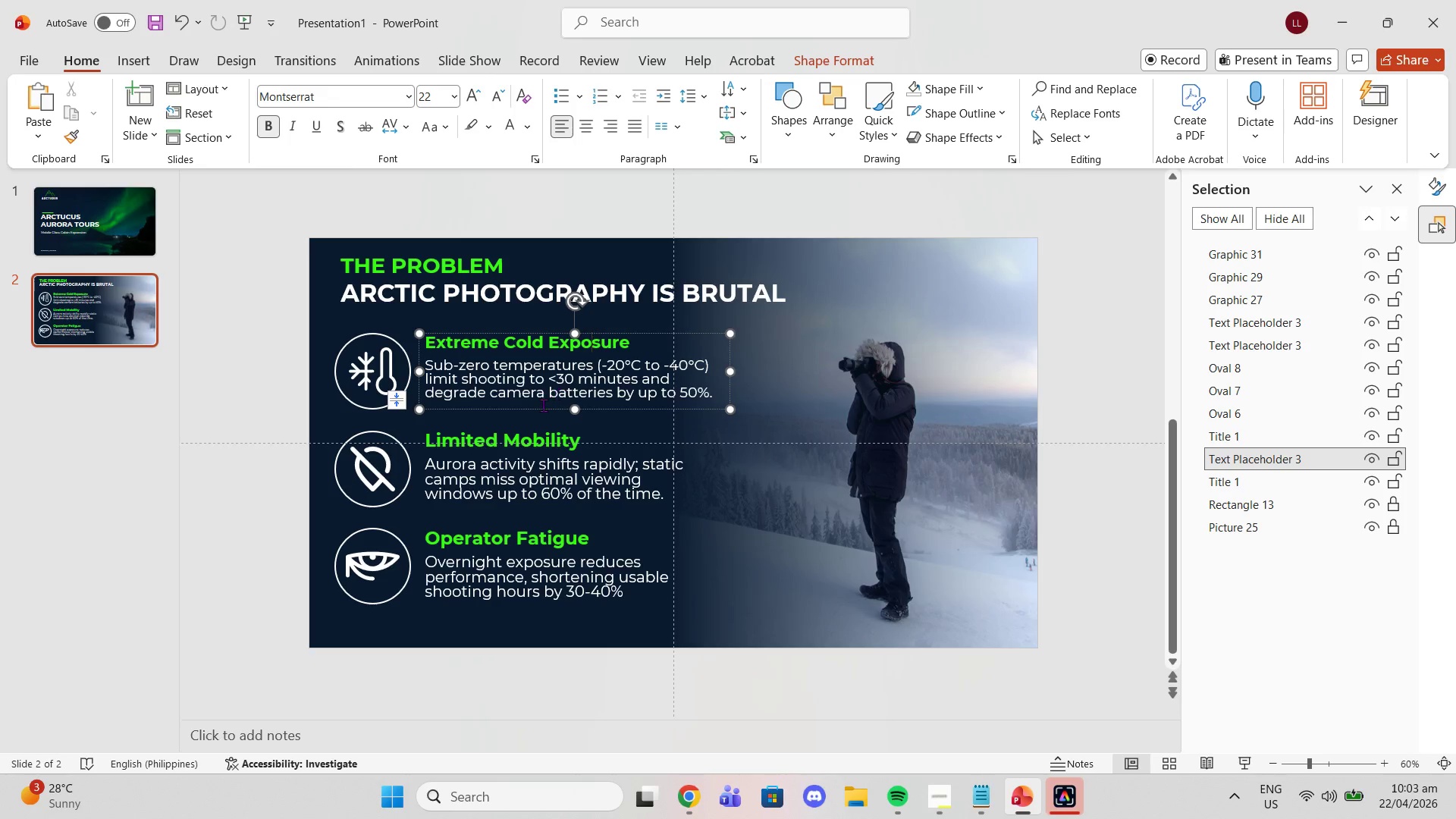 
left_click([541, 405])
 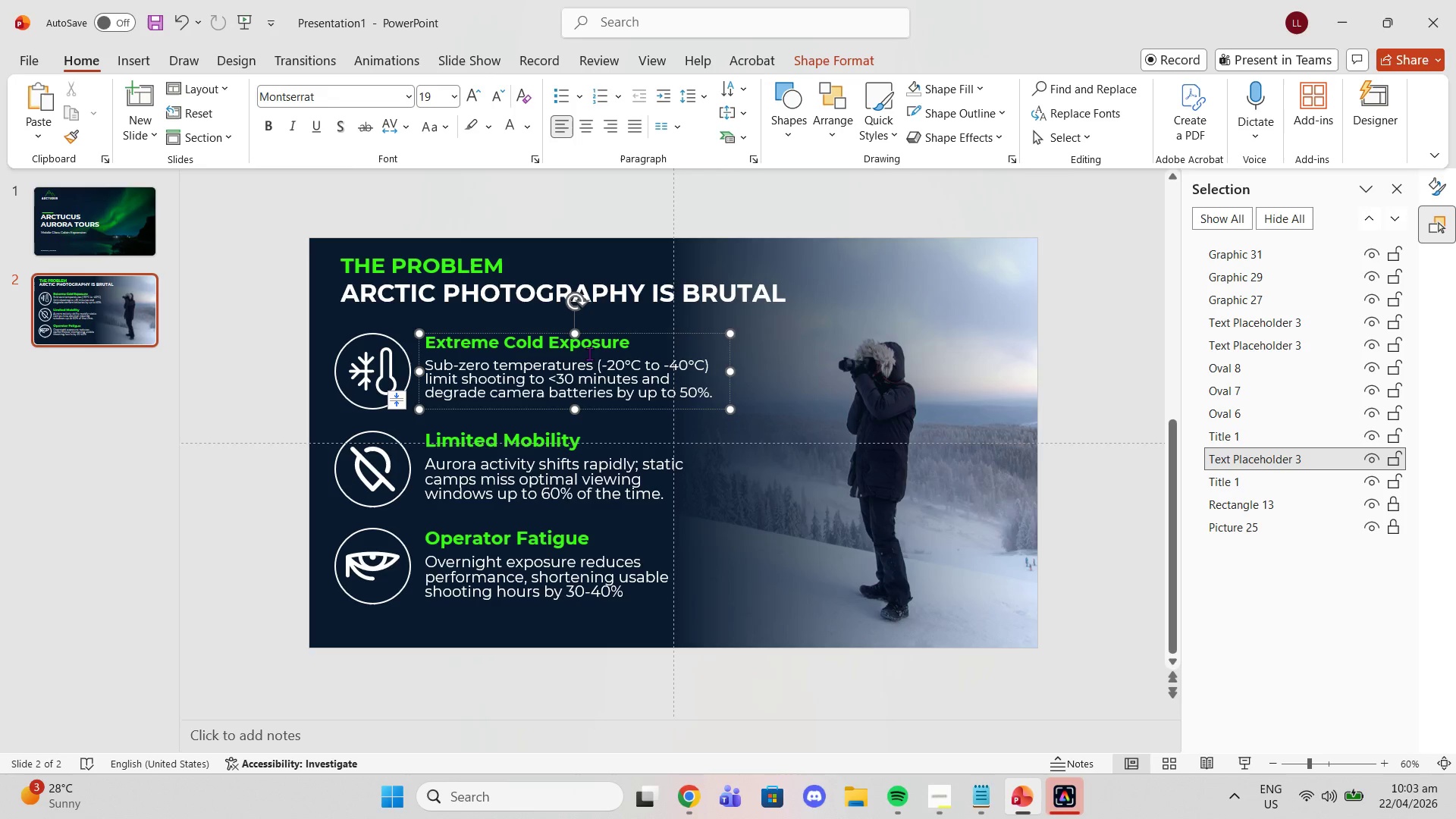 
left_click([613, 375])
 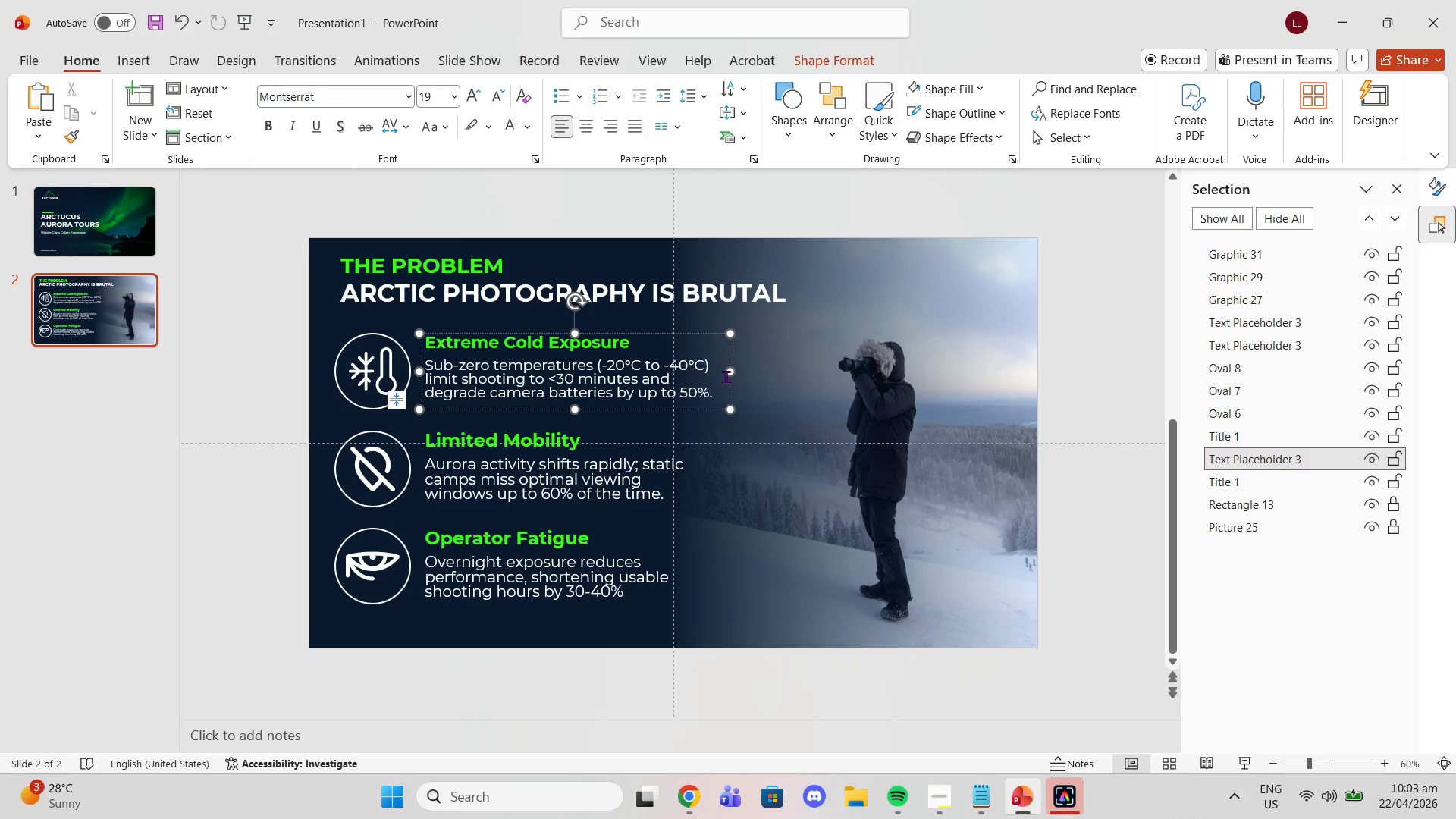 
left_click([726, 377])
 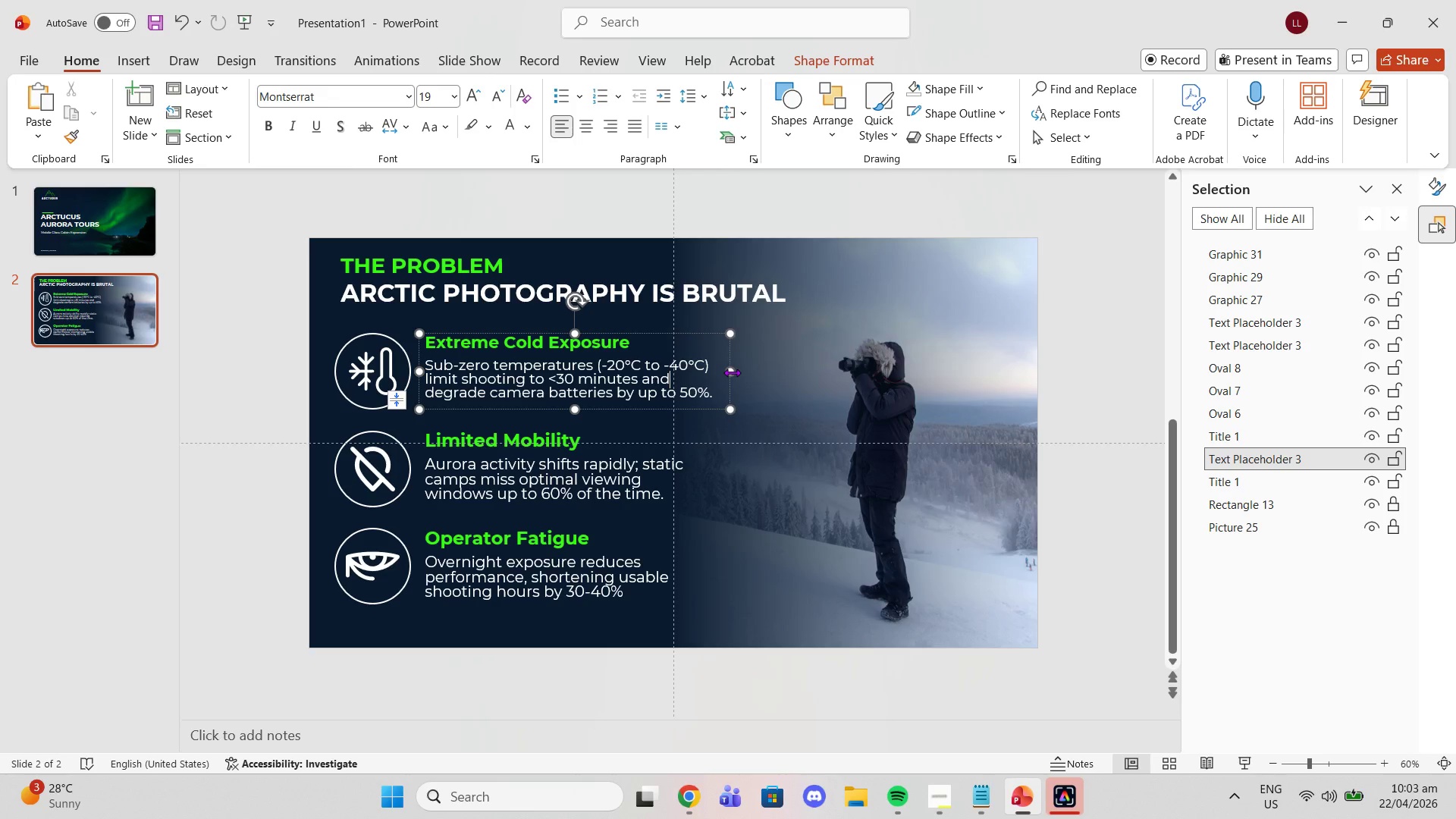 
left_click_drag(start_coordinate=[732, 372], to_coordinate=[795, 394])
 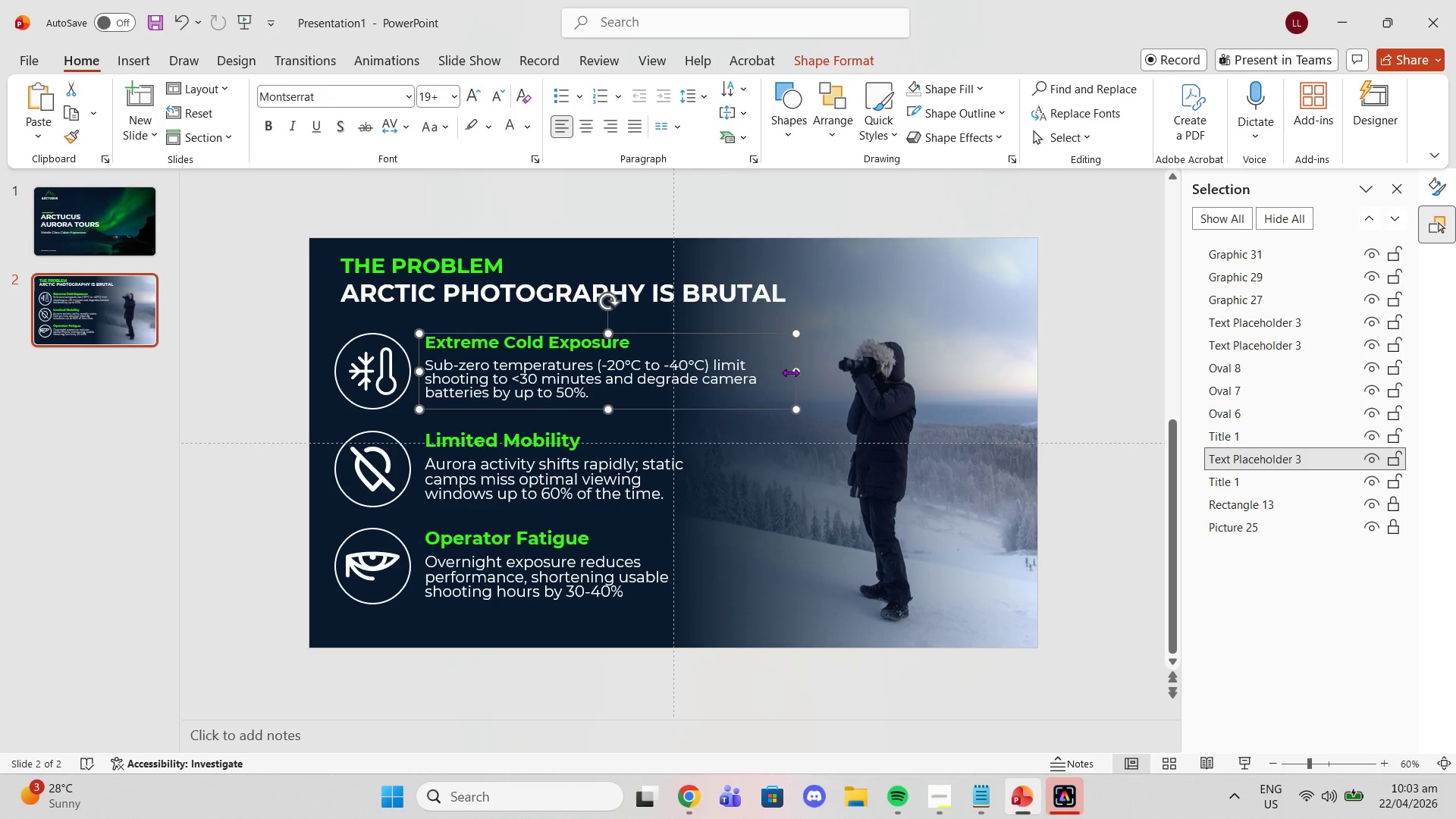 
left_click_drag(start_coordinate=[791, 372], to_coordinate=[731, 361])
 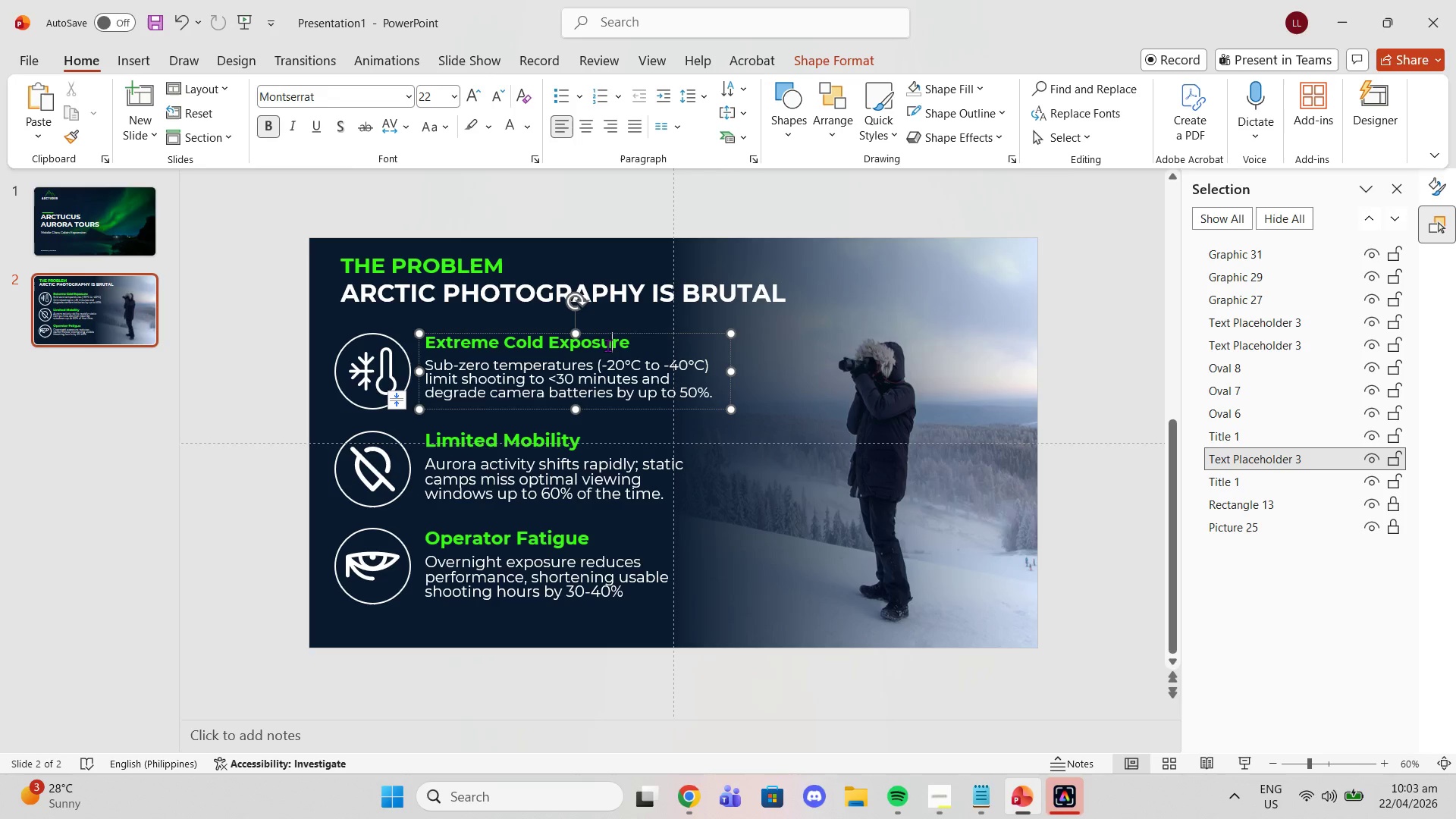 
left_click([607, 345])
 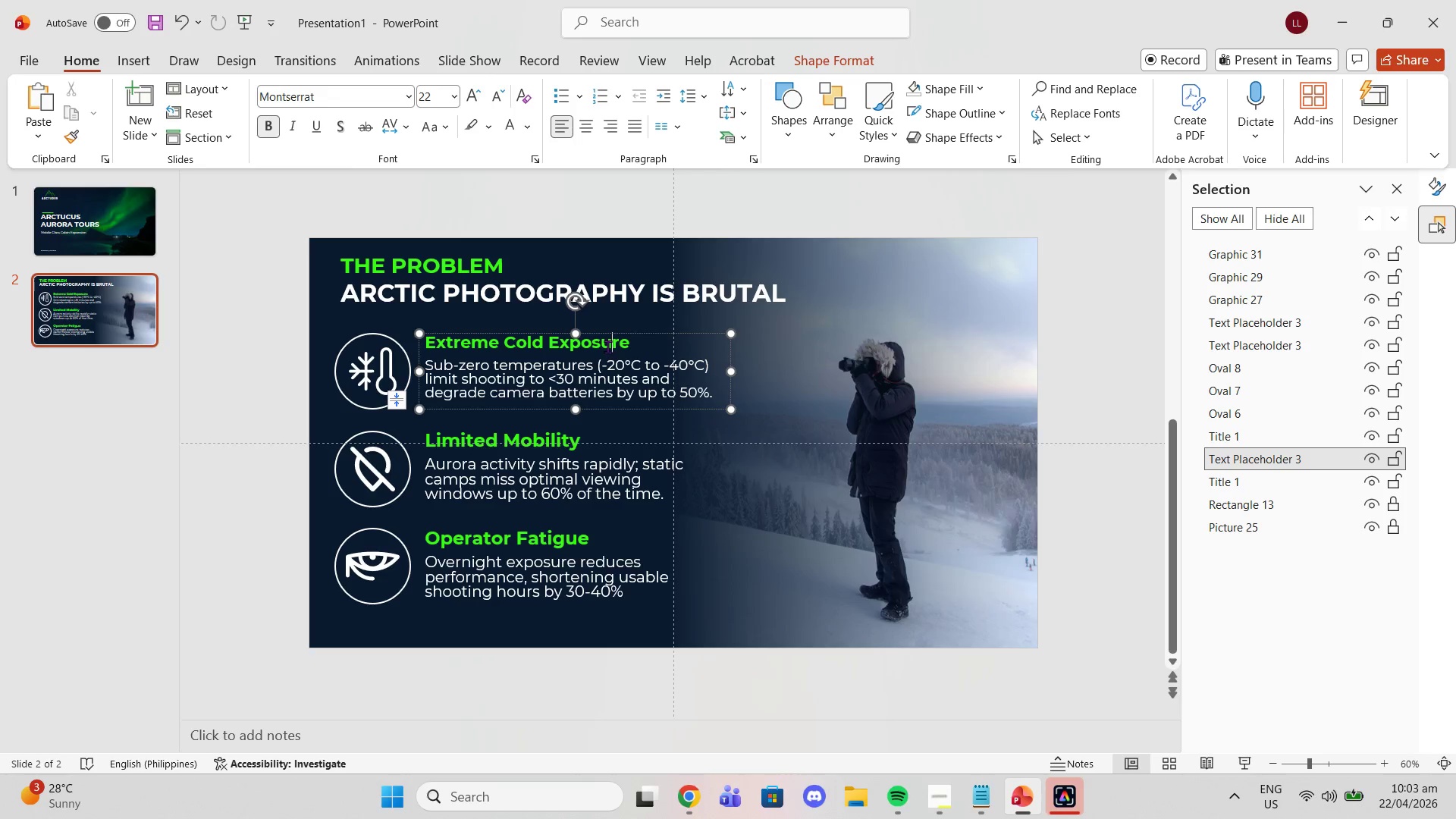 
right_click([607, 345])
 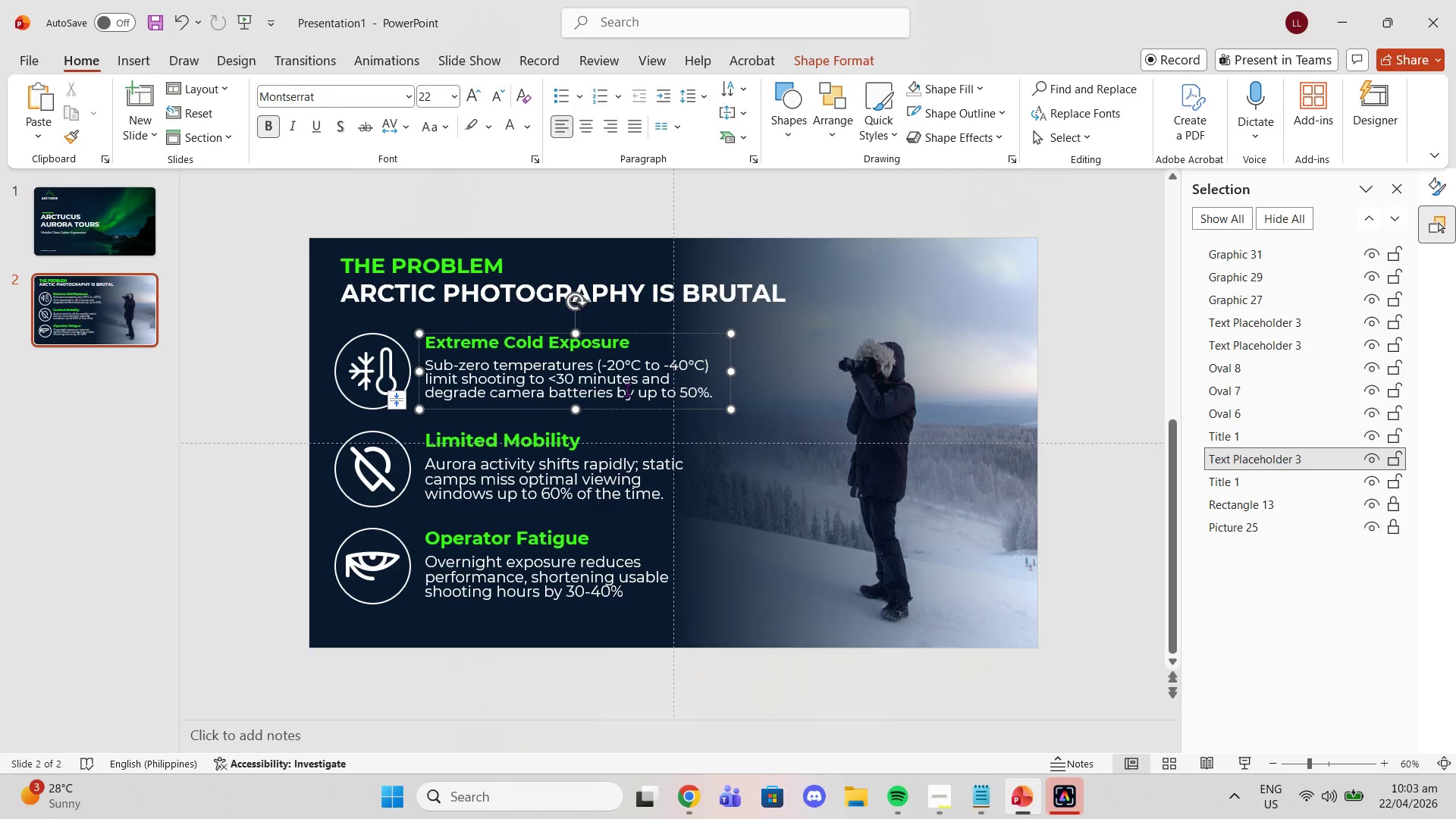 
left_click([622, 378])
 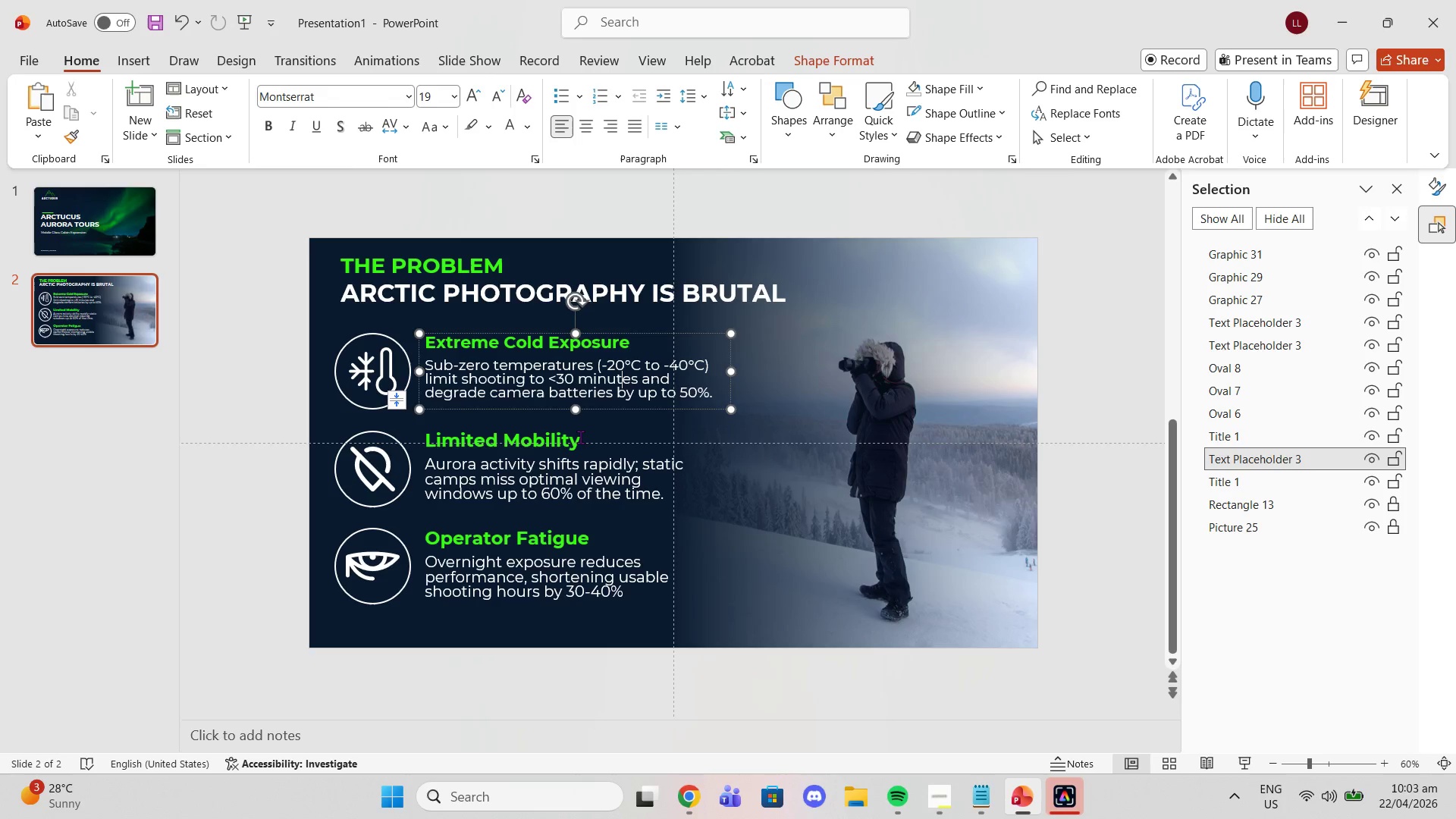 
left_click_drag(start_coordinate=[580, 437], to_coordinate=[386, 413])
 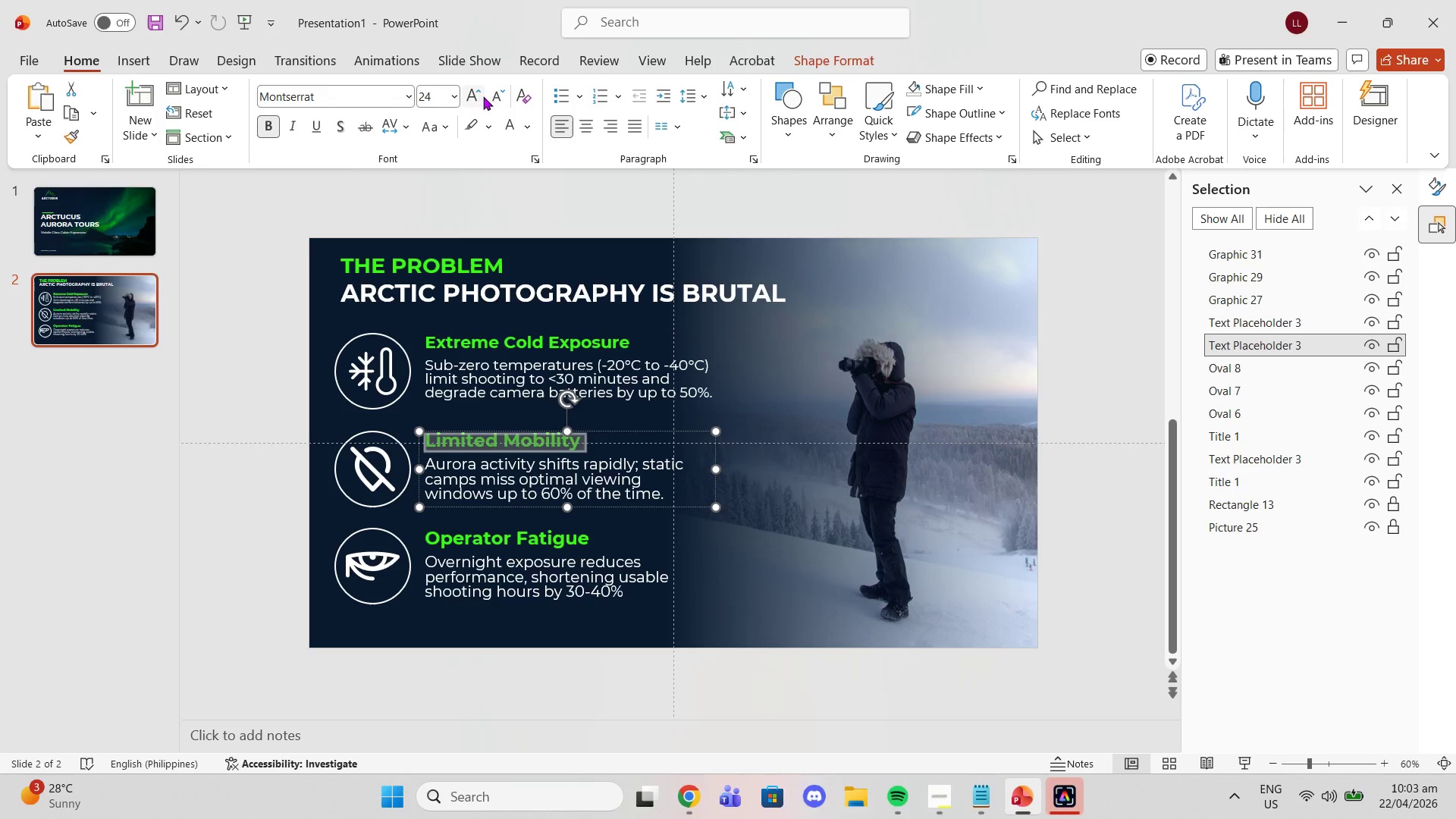 
left_click([491, 96])
 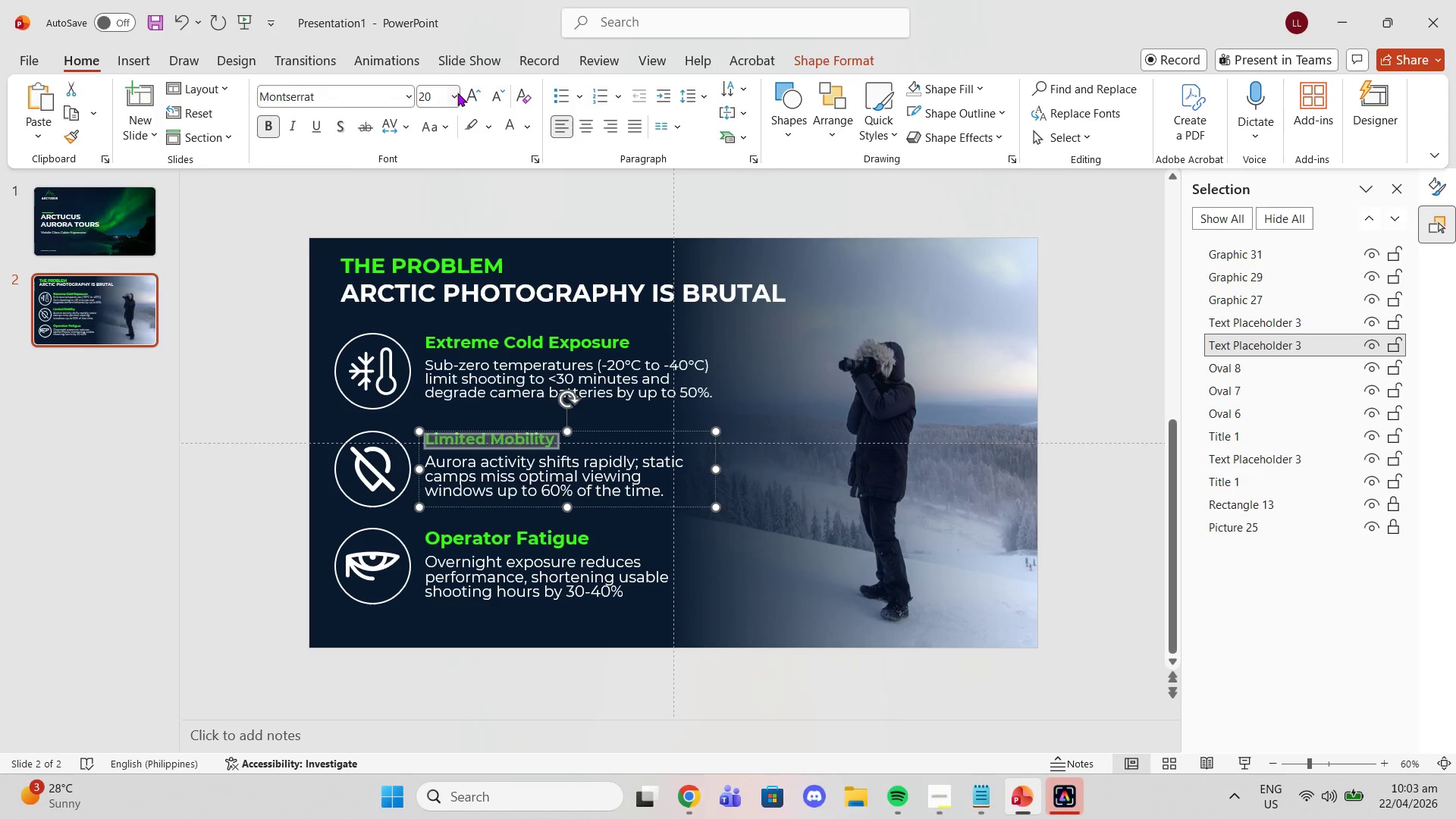 
left_click([435, 93])
 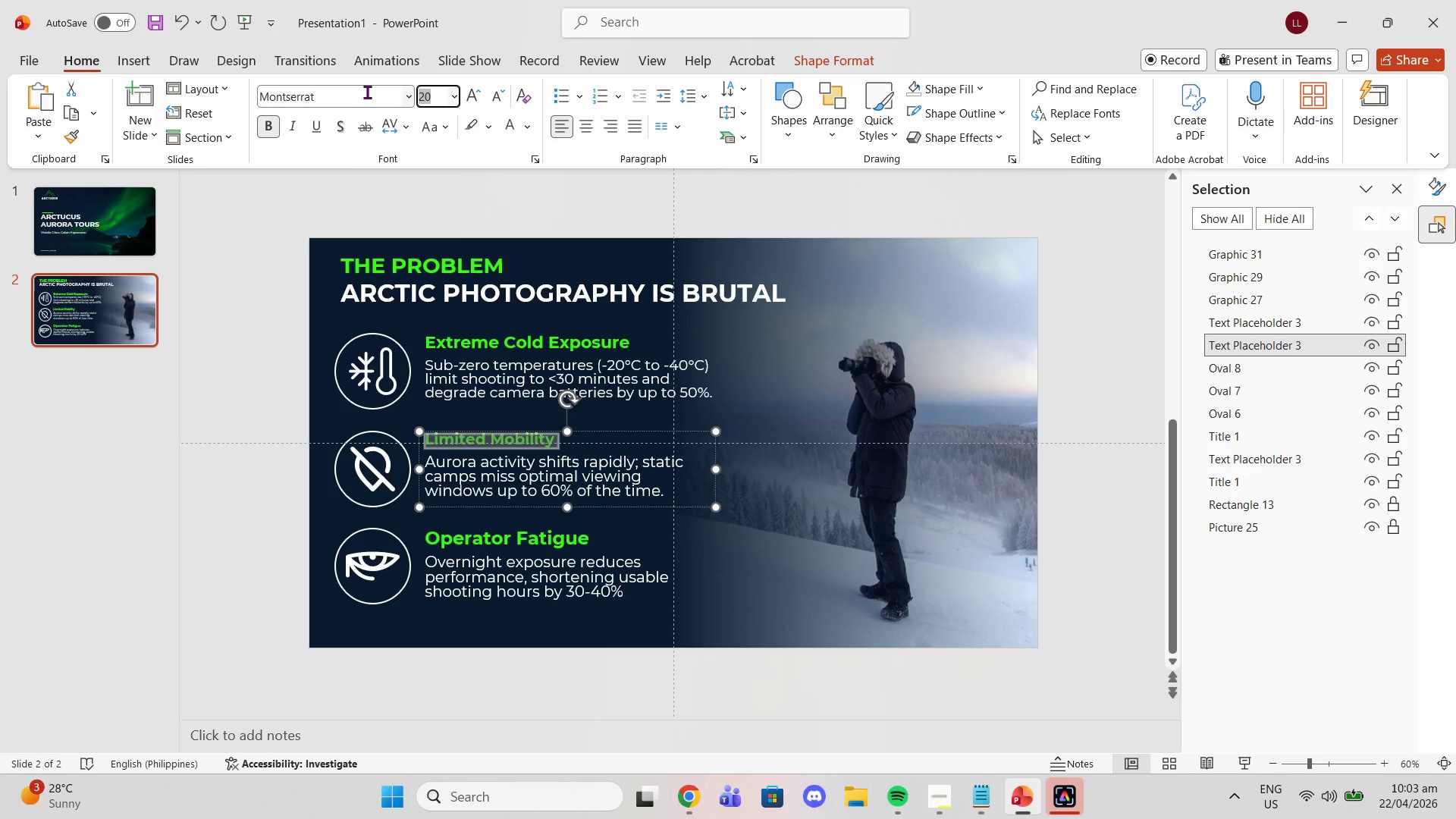 
type(22)
 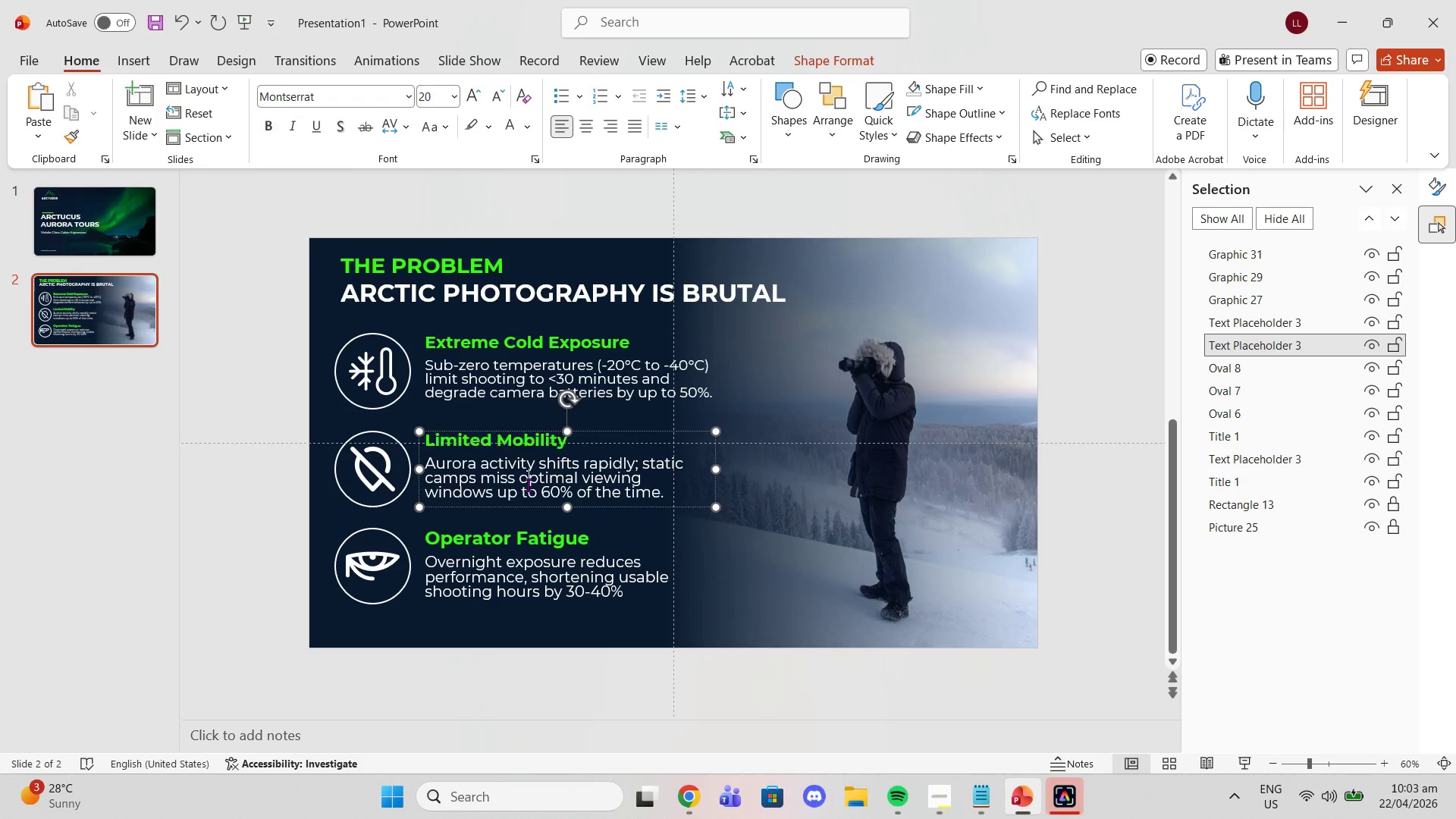 
double_click([527, 485])
 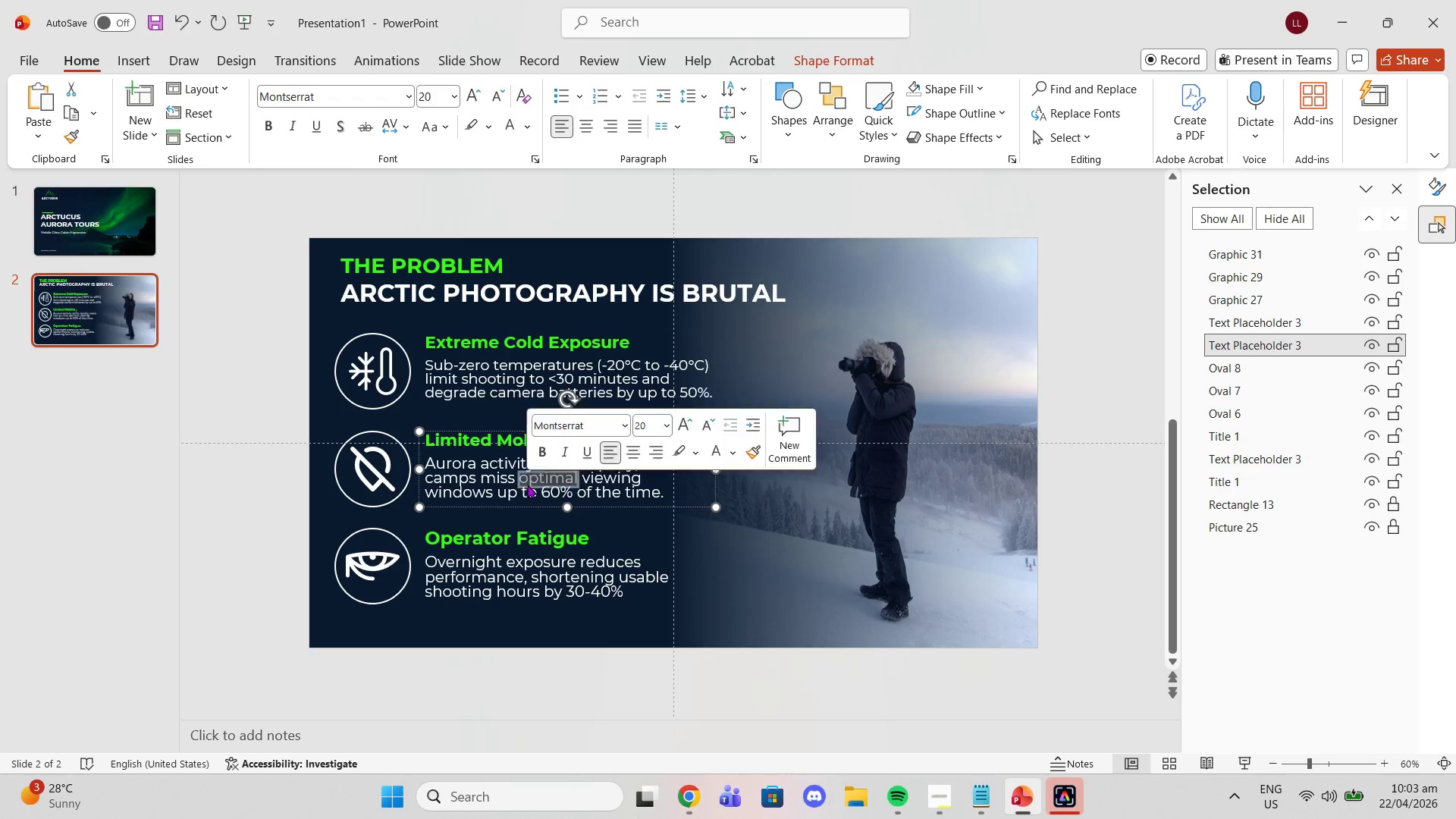 
triple_click([527, 485])
 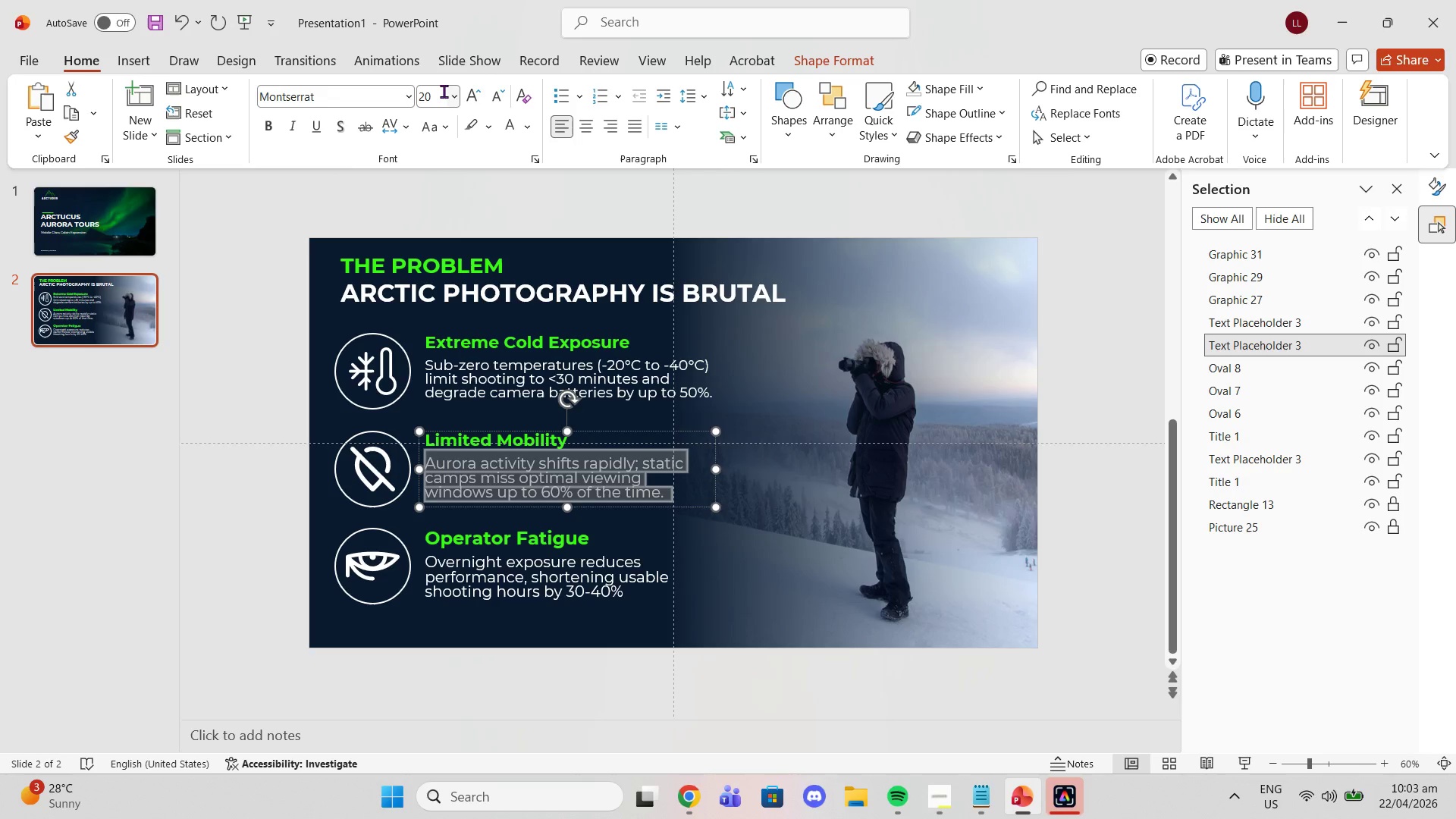 
left_click([441, 91])
 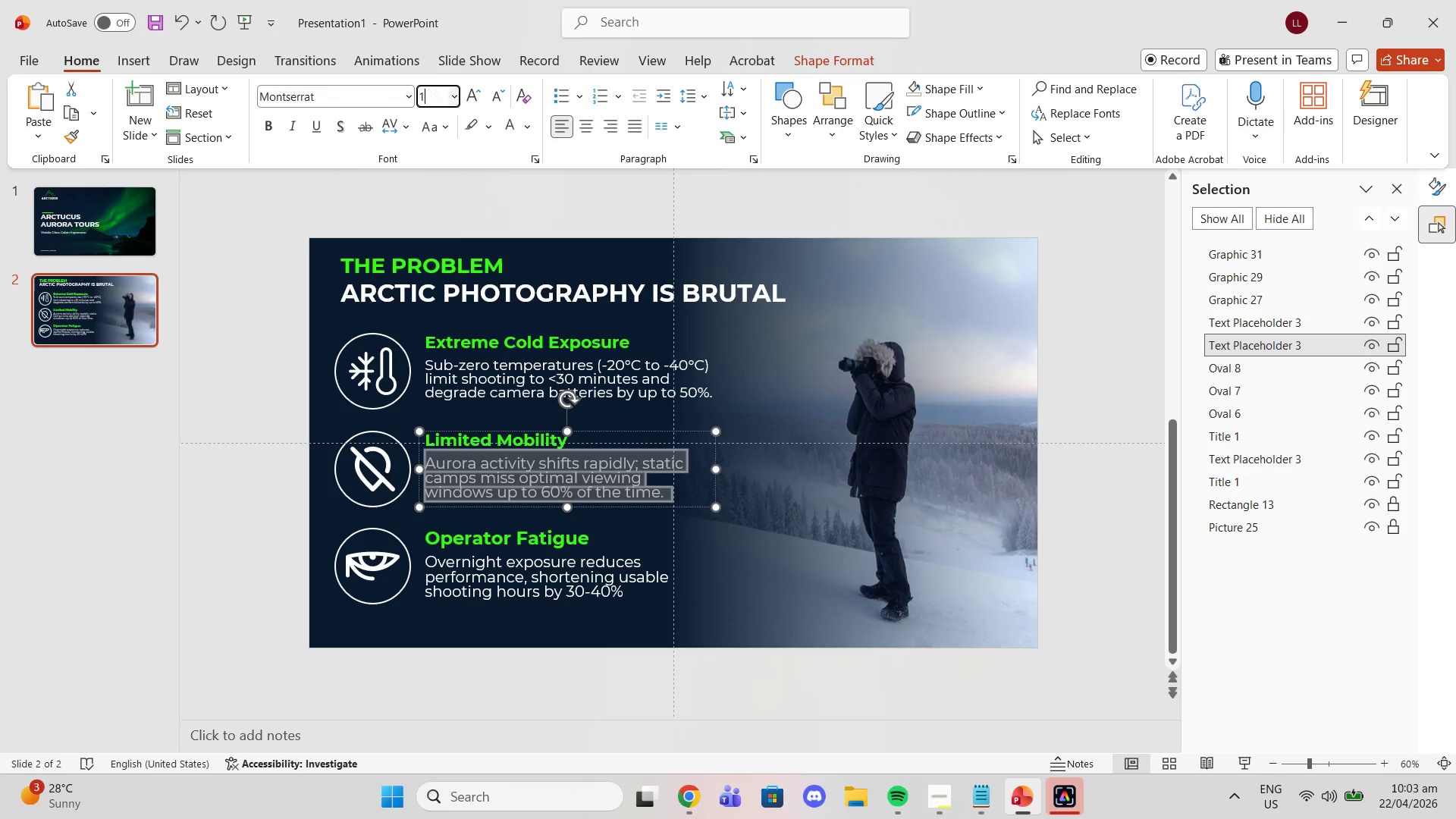 
type(19)
 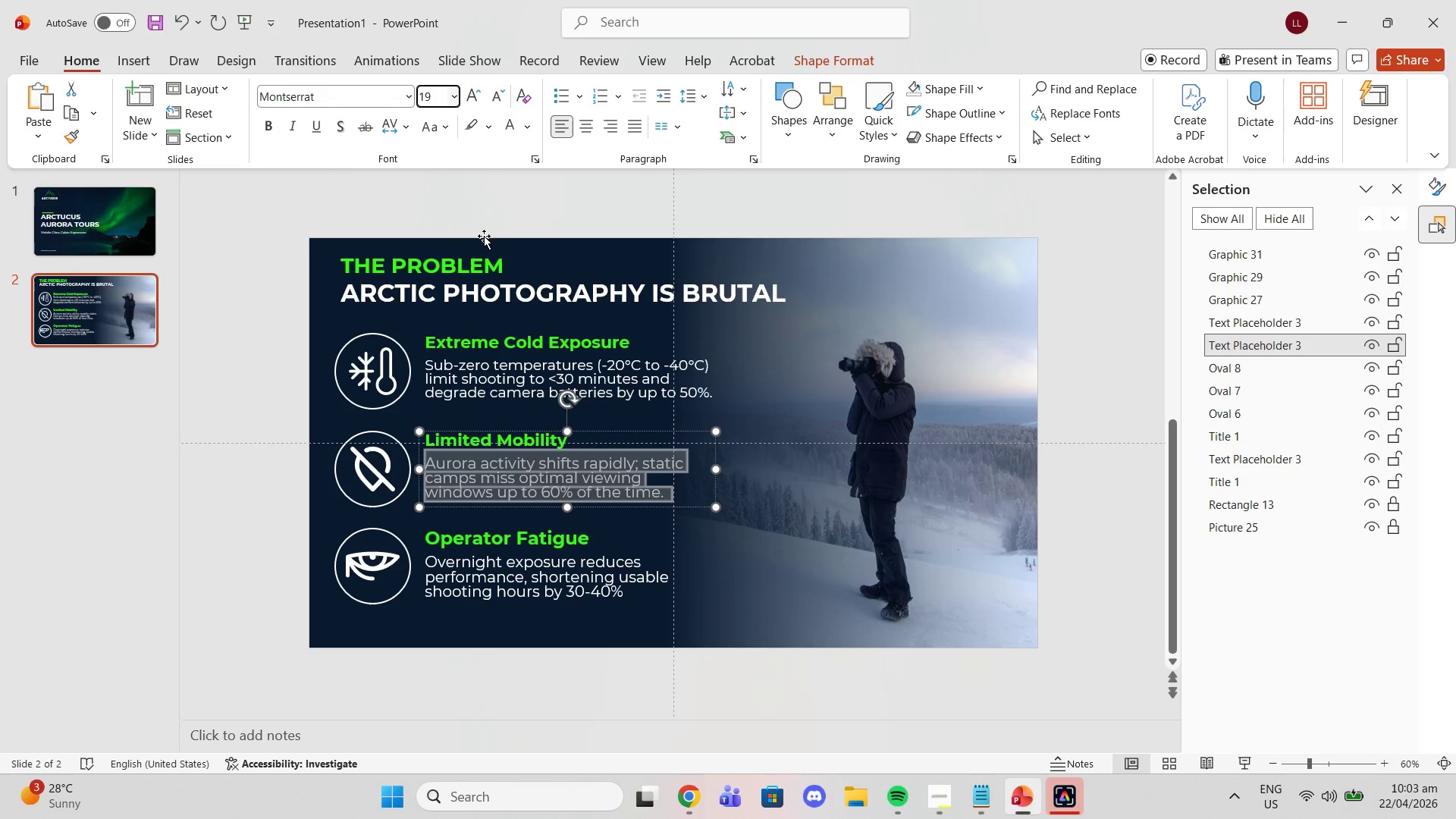 
key(Enter)
 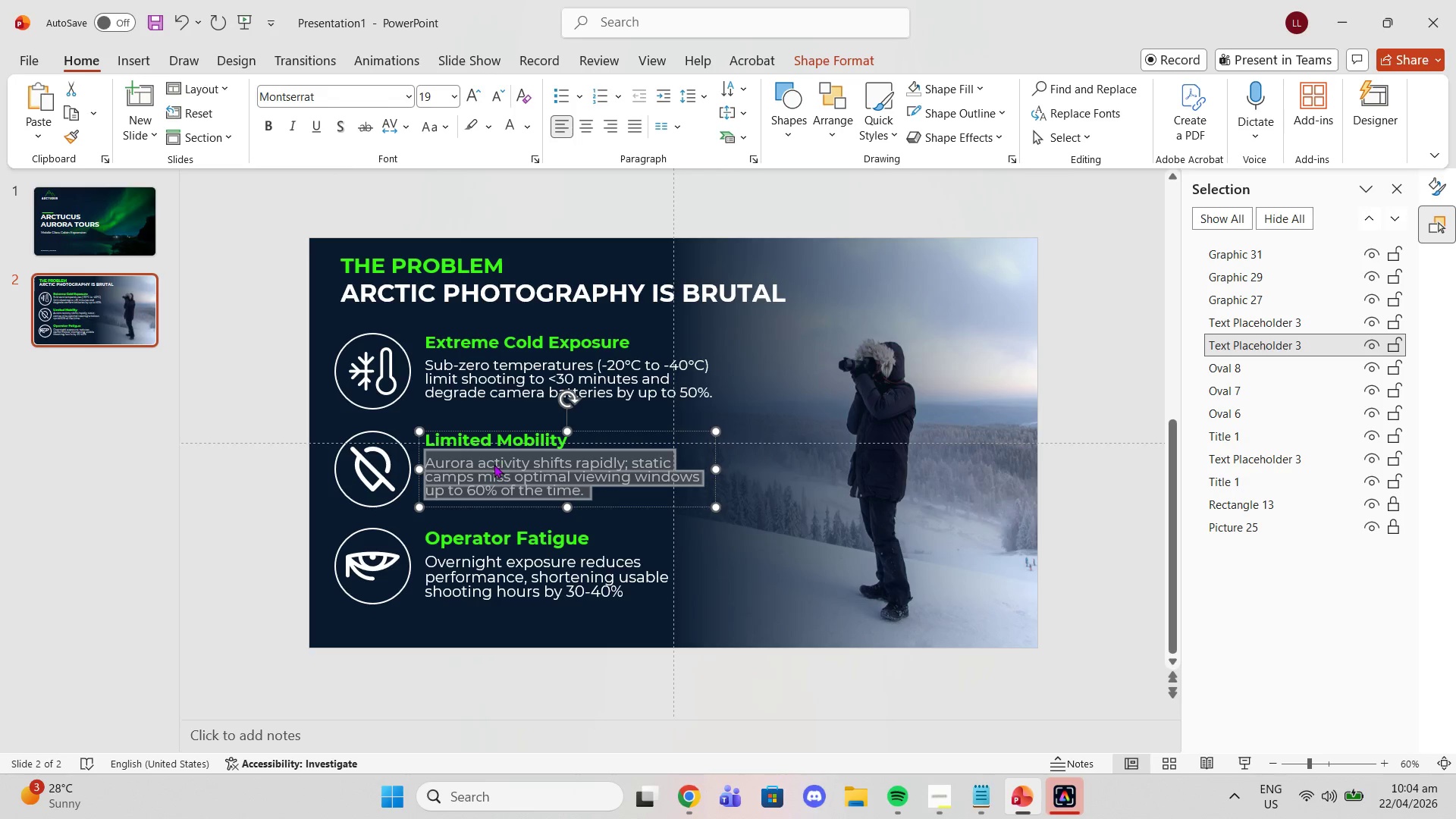 
left_click([494, 464])
 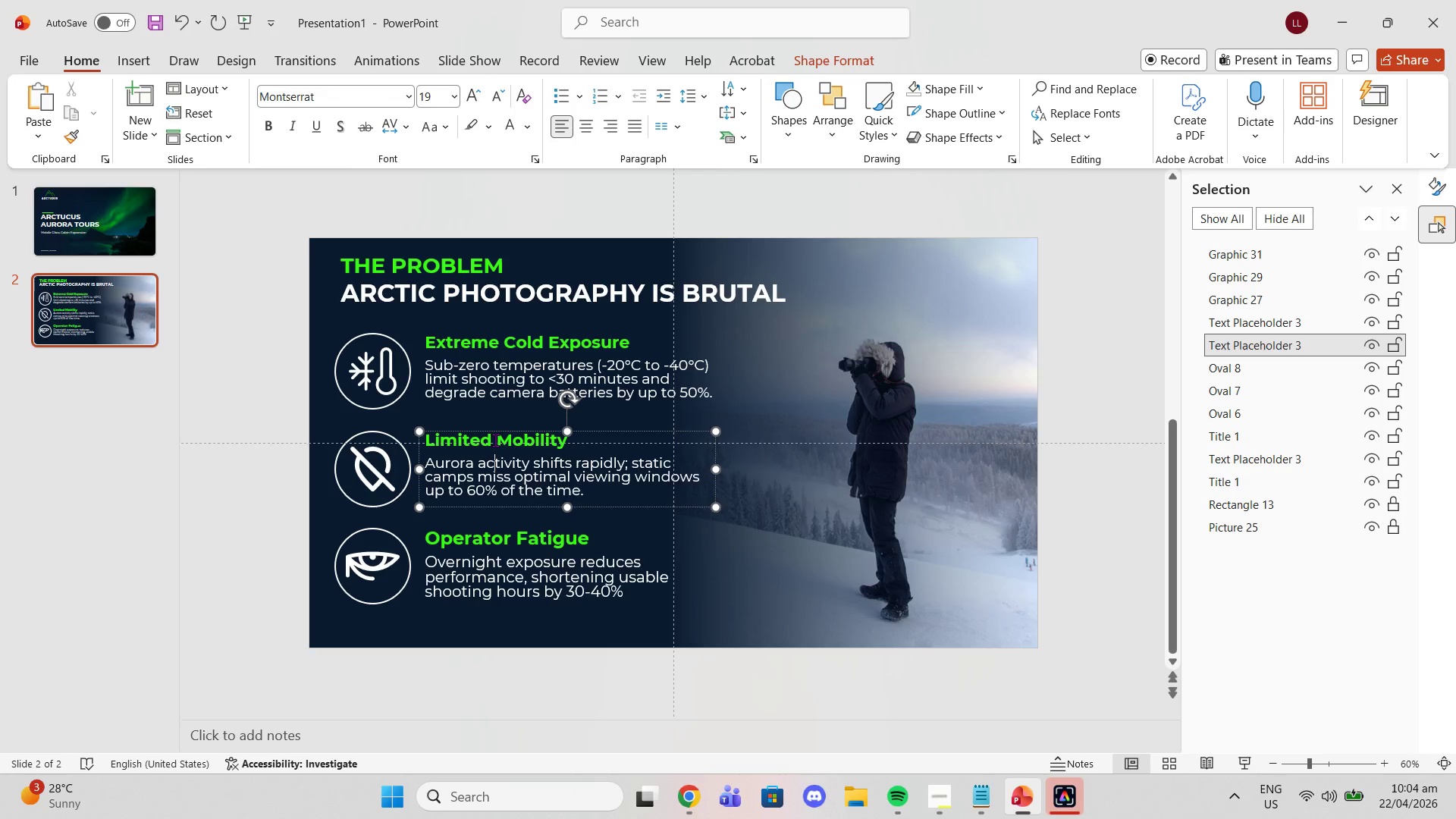 
left_click([495, 440])
 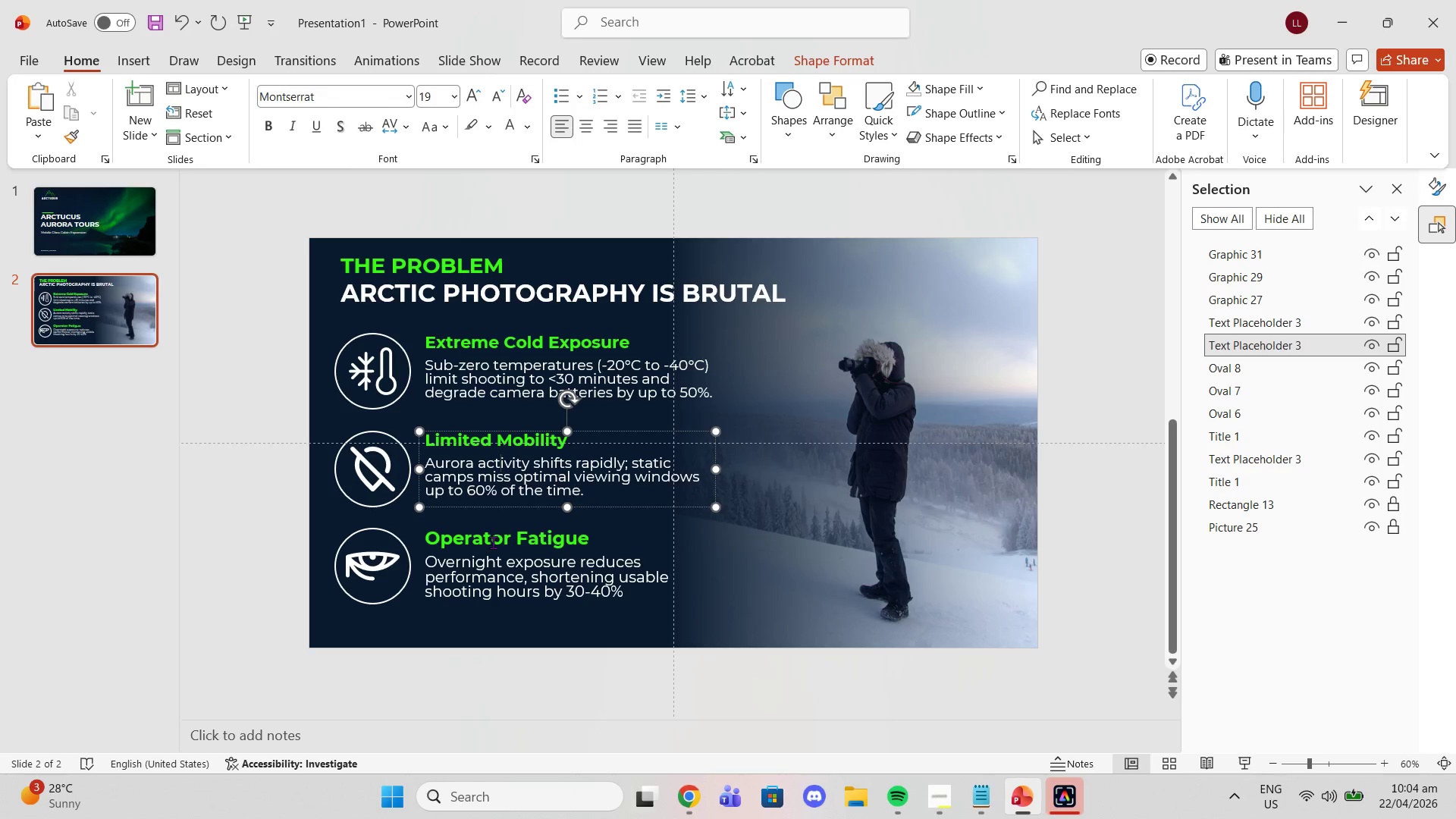 
left_click([487, 540])
 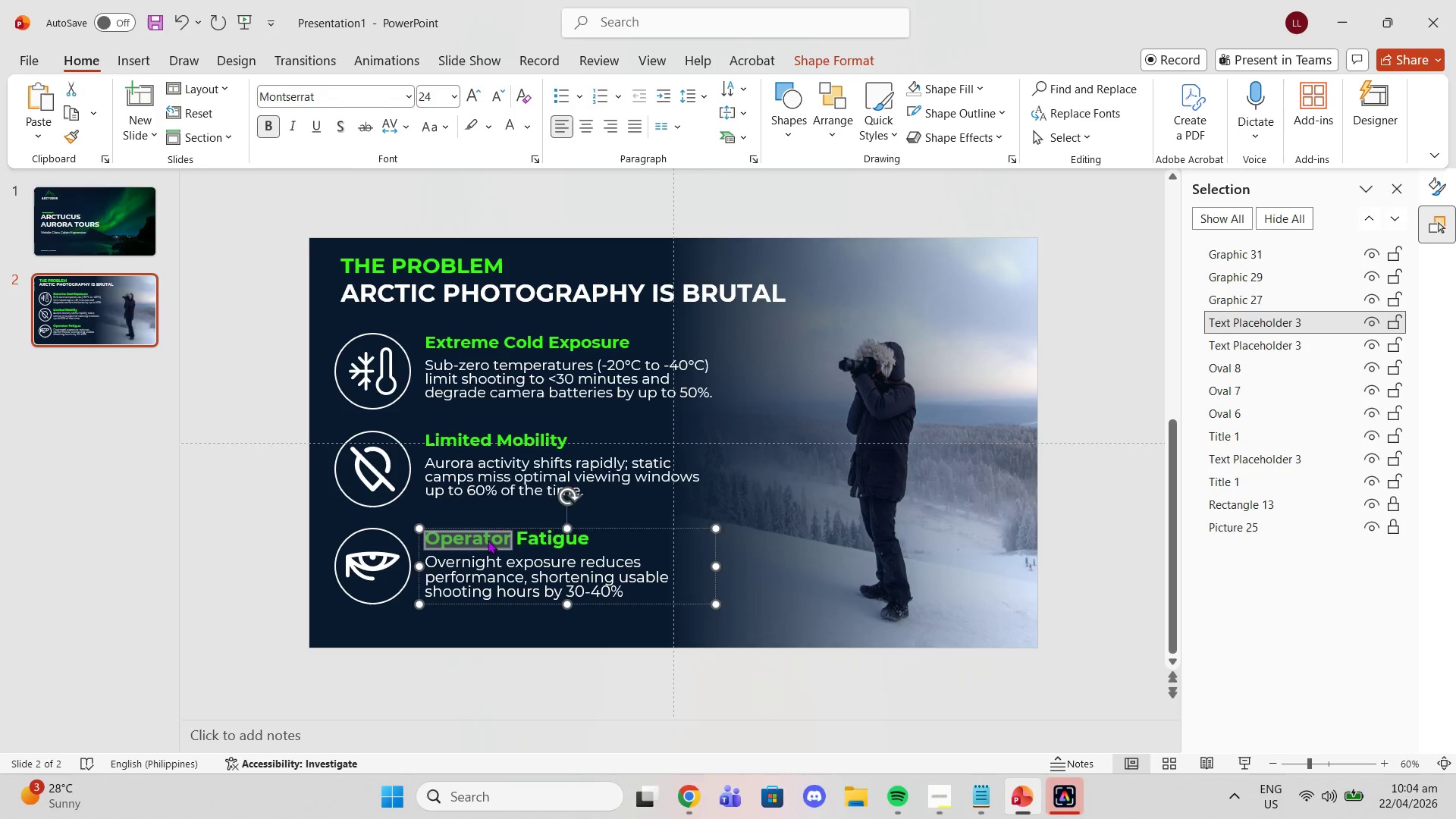 
triple_click([488, 540])
 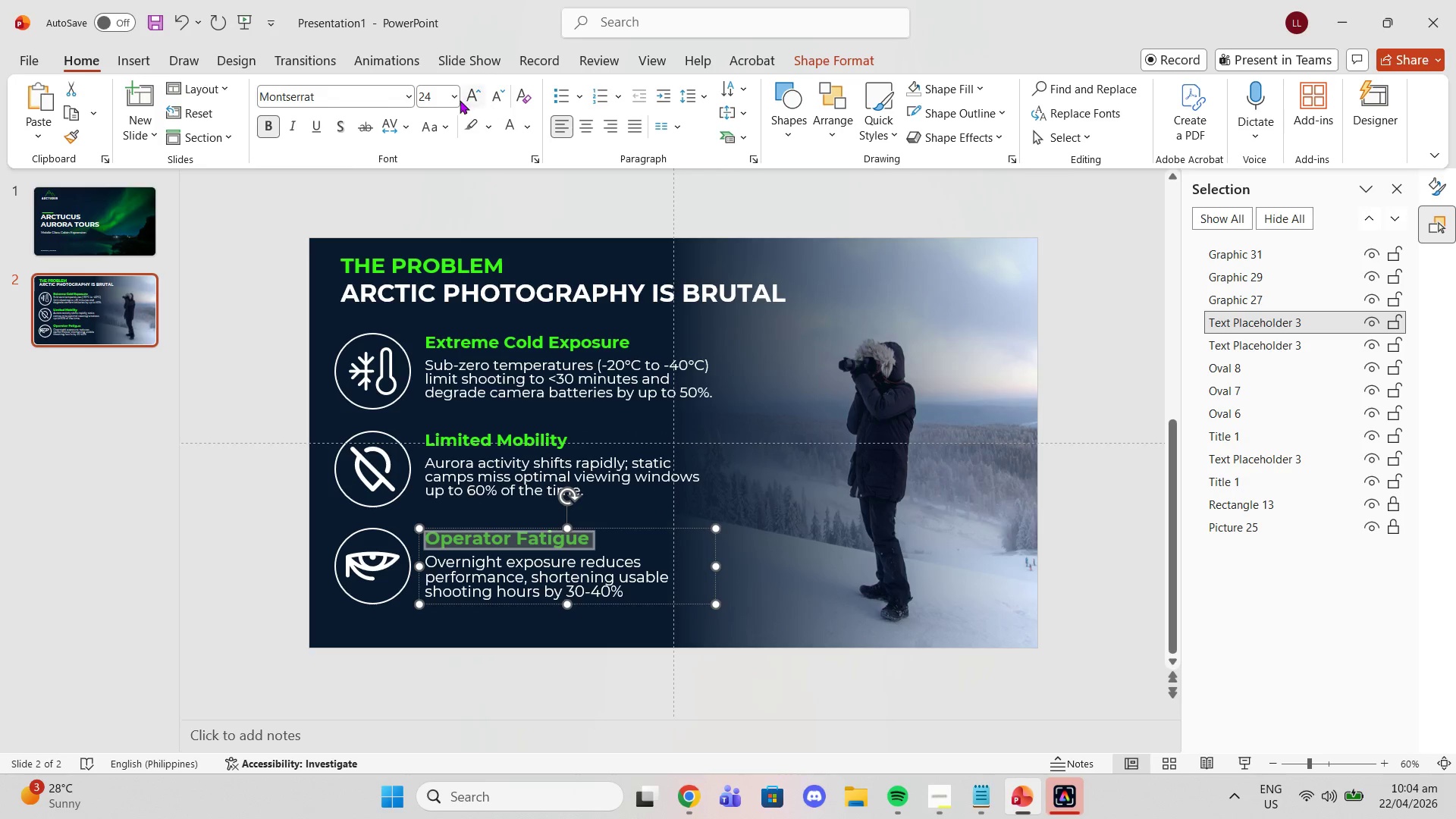 
left_click([438, 93])
 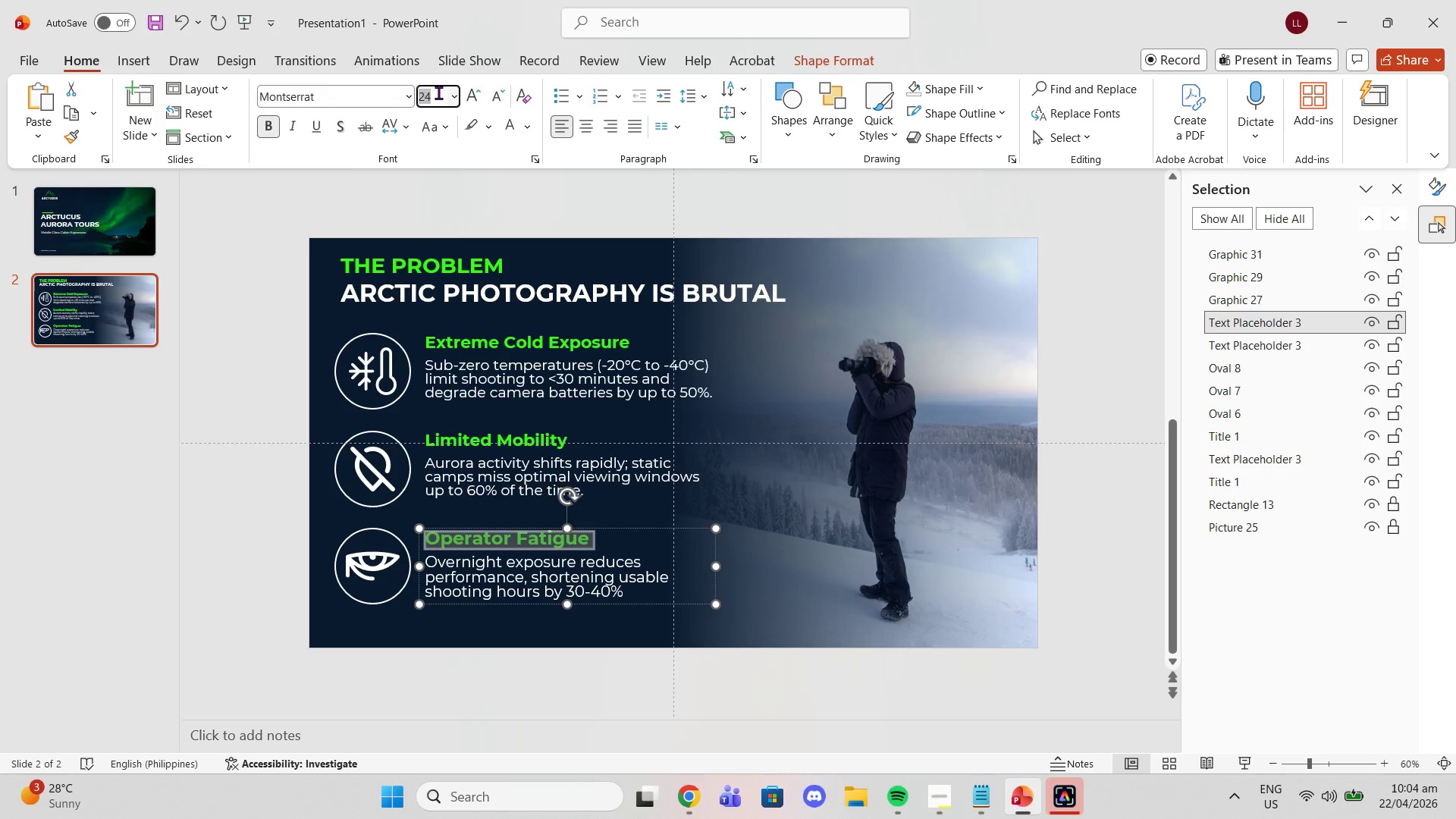 
type(22)
 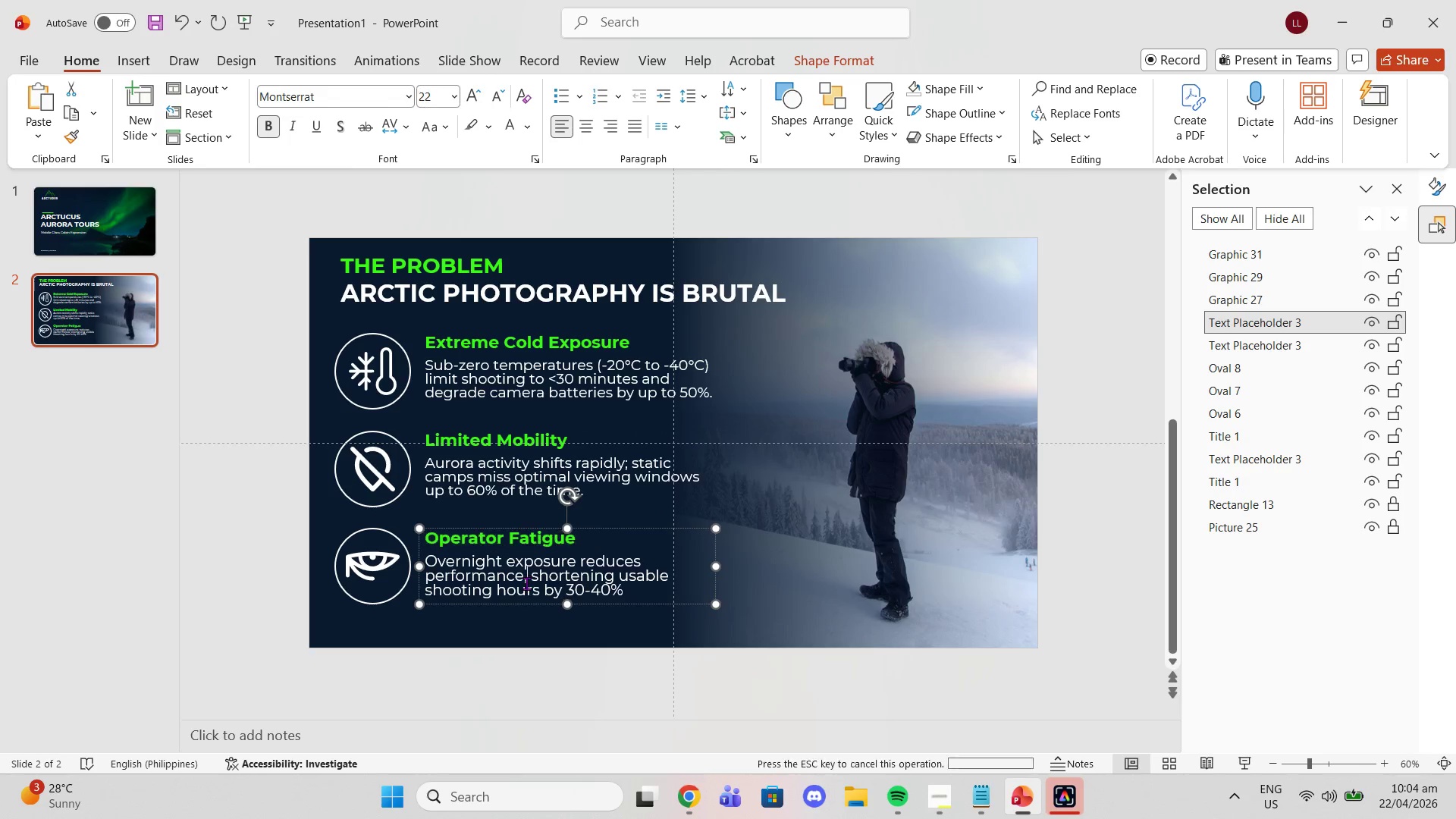 
double_click([526, 583])
 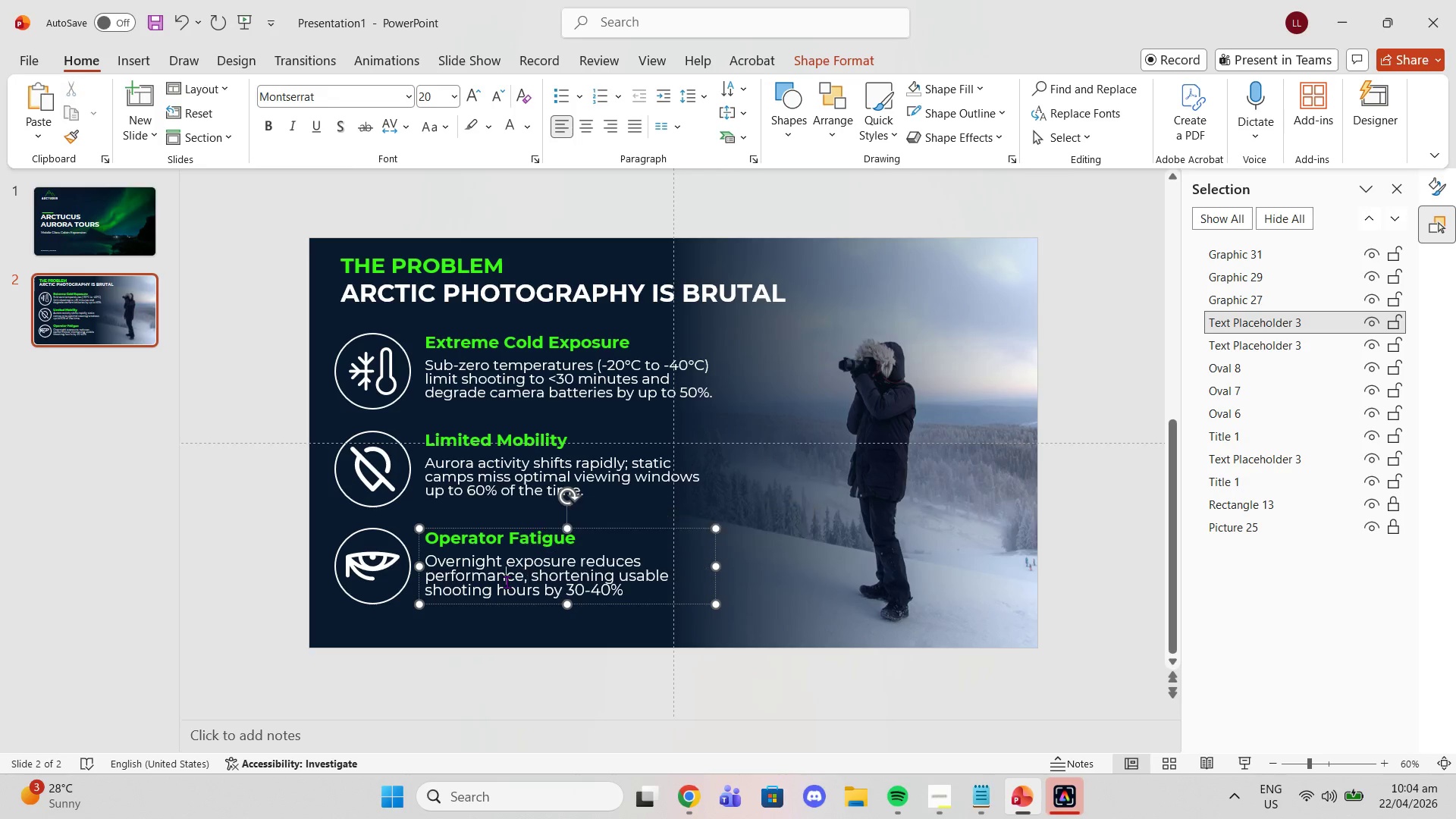 
double_click([507, 581])
 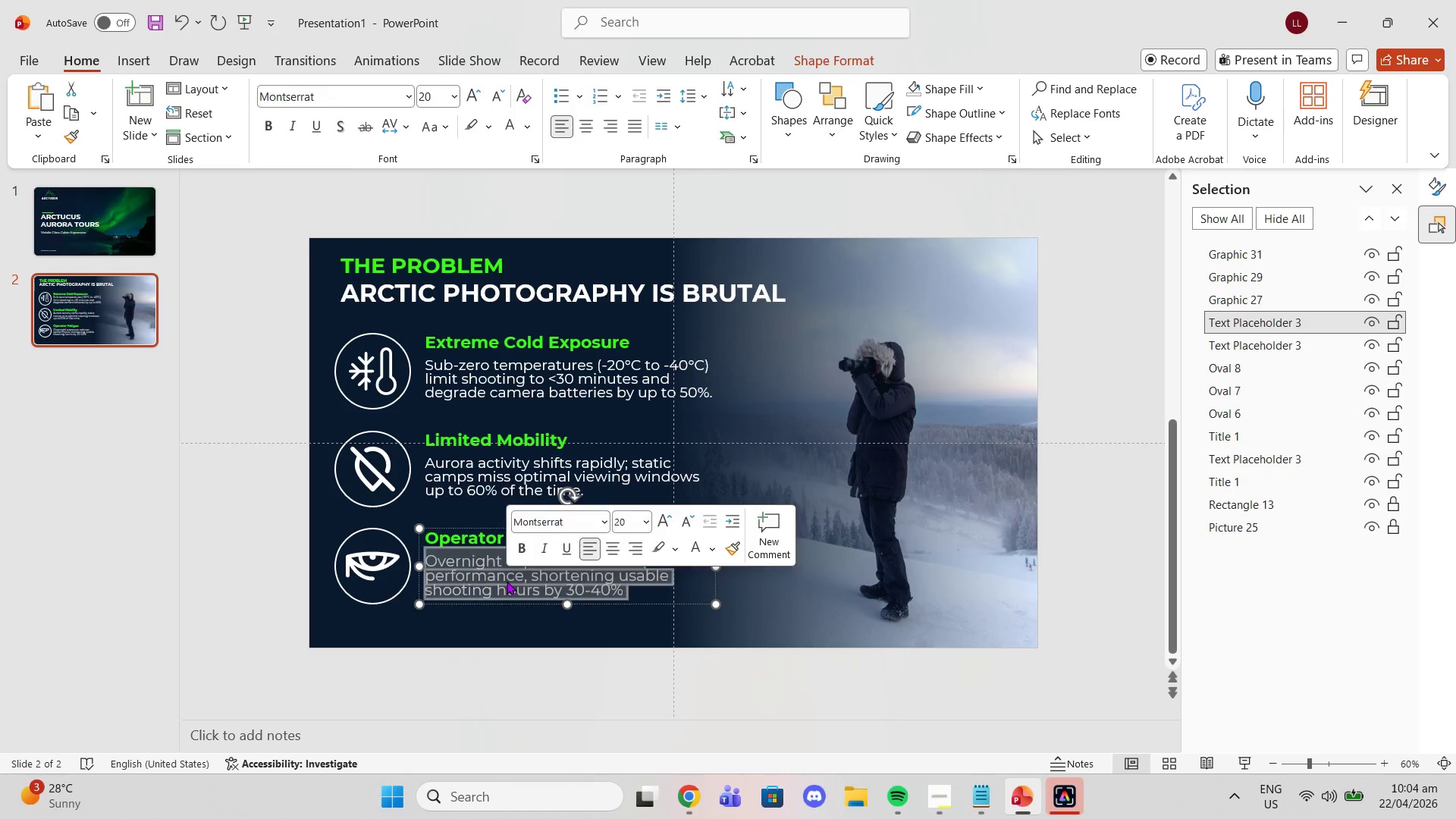 
triple_click([507, 581])
 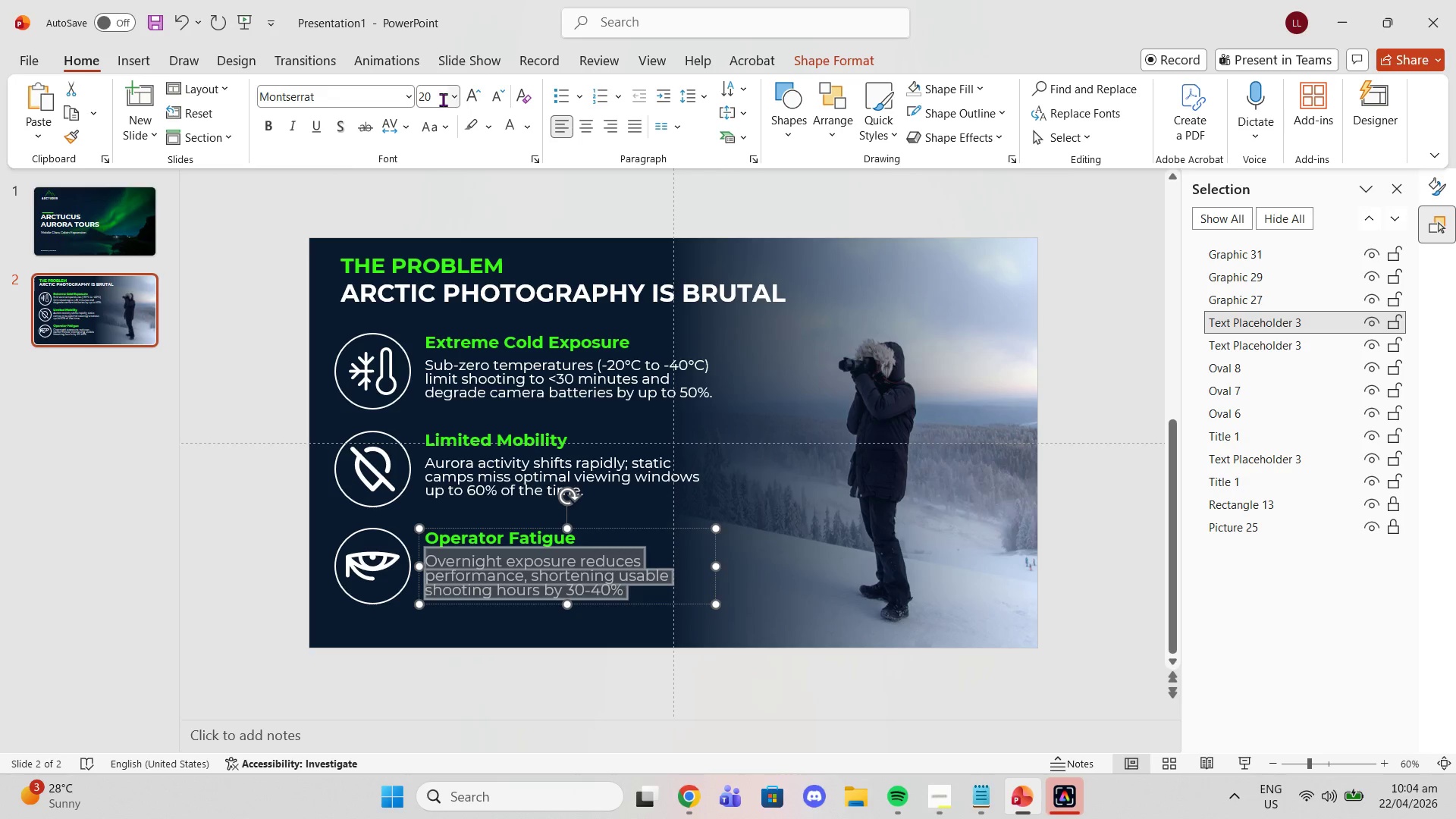 
left_click([441, 99])
 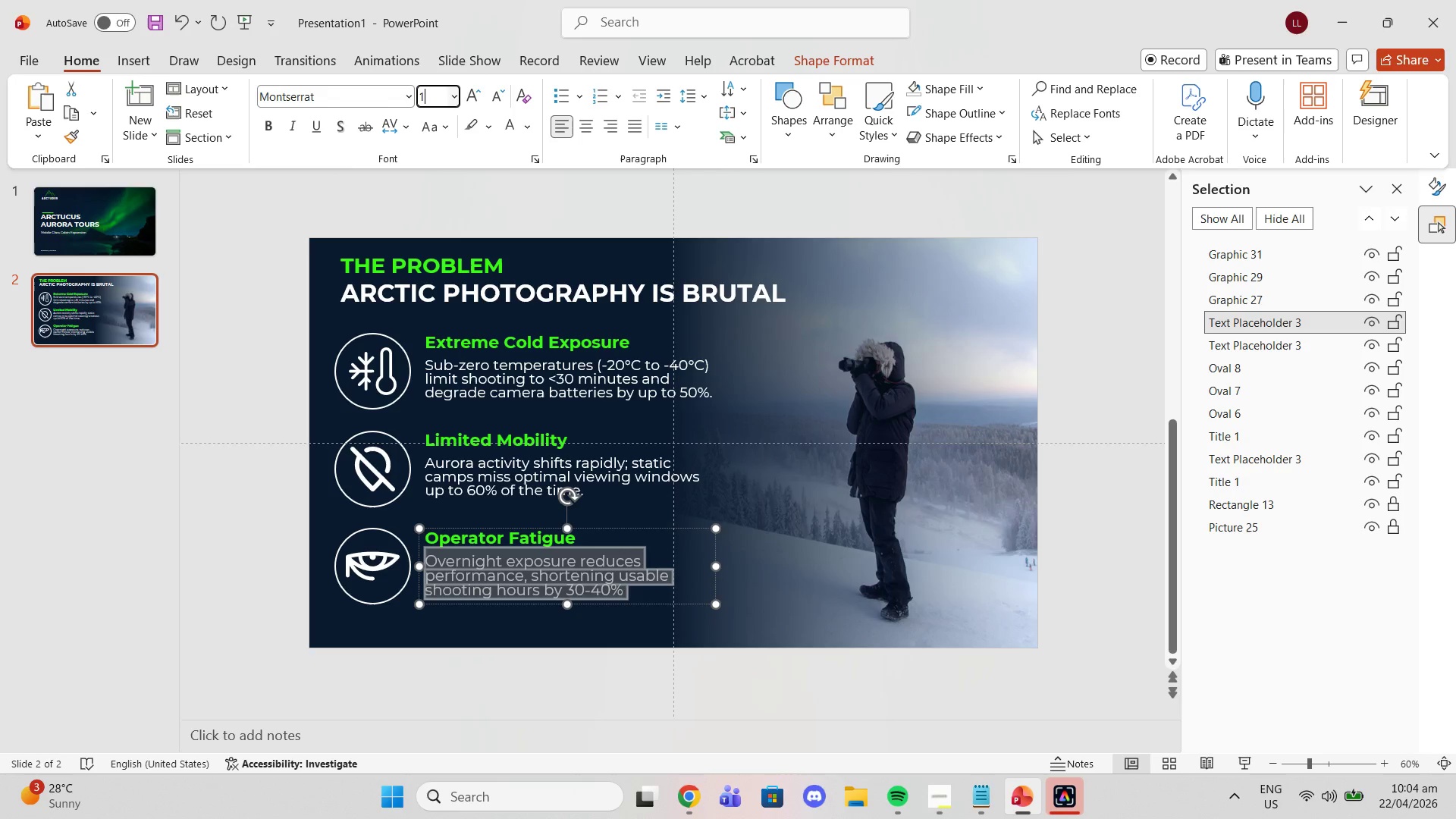 
type(18)
 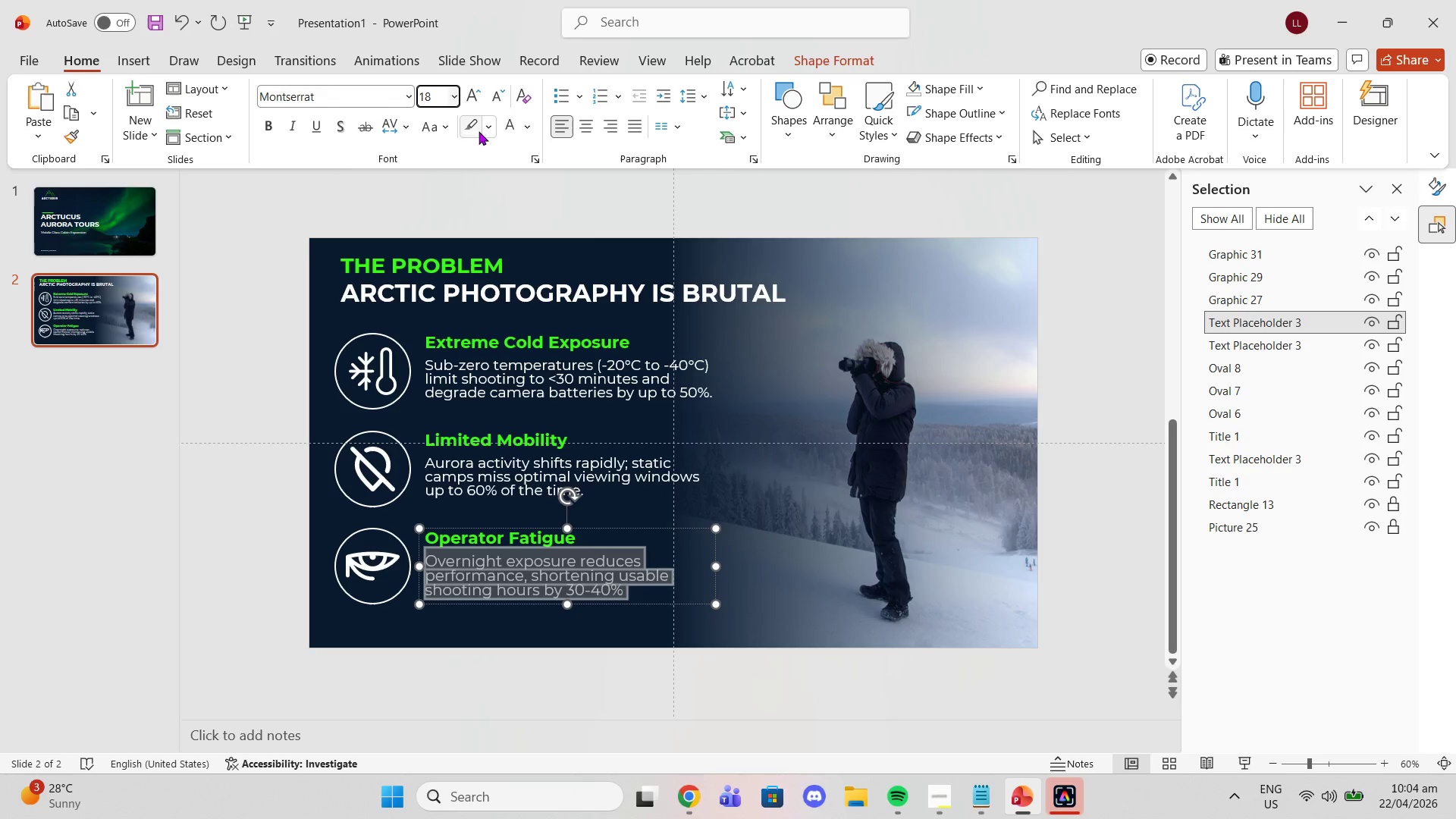 
key(Backspace)
 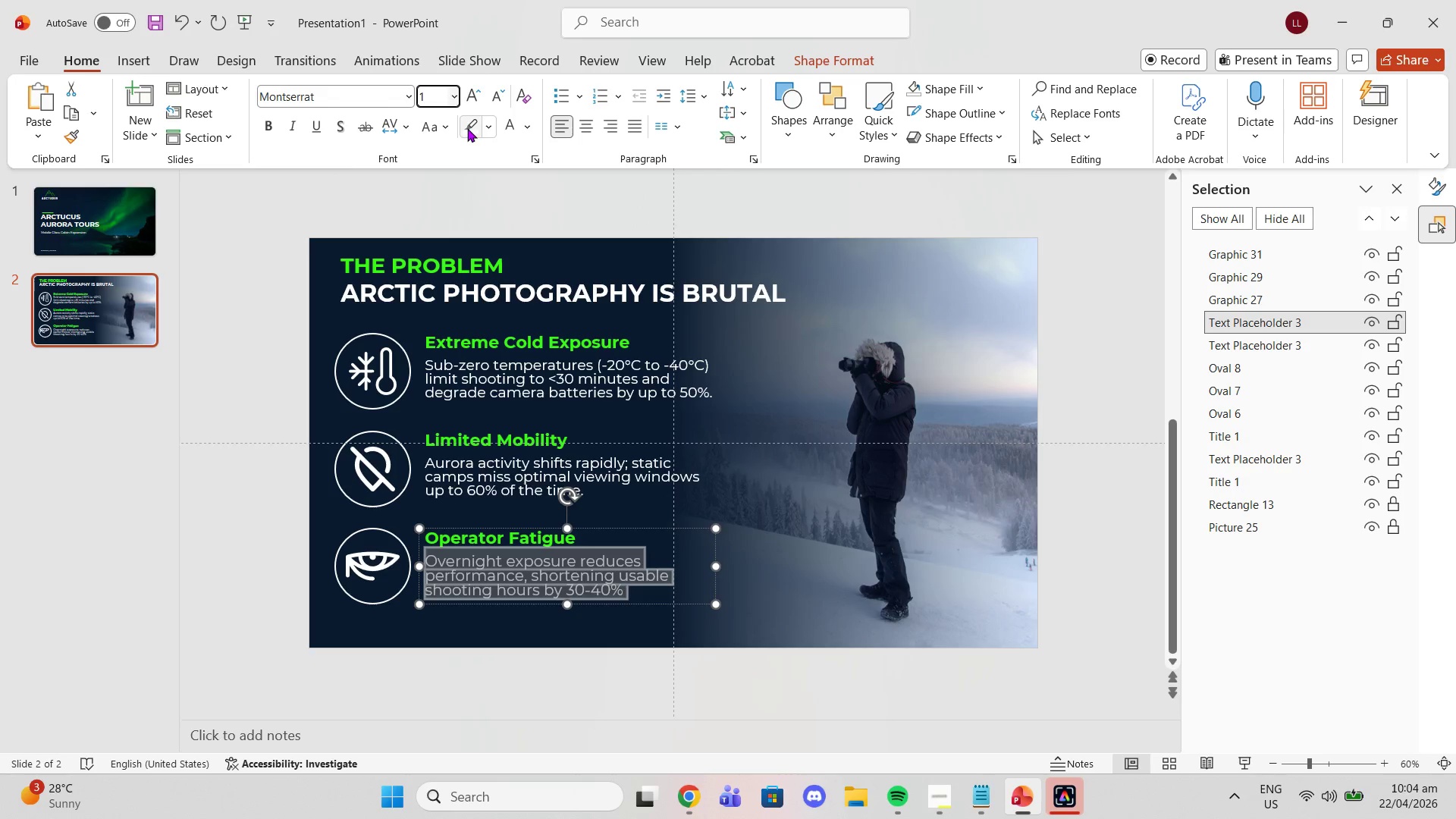 
key(9)
 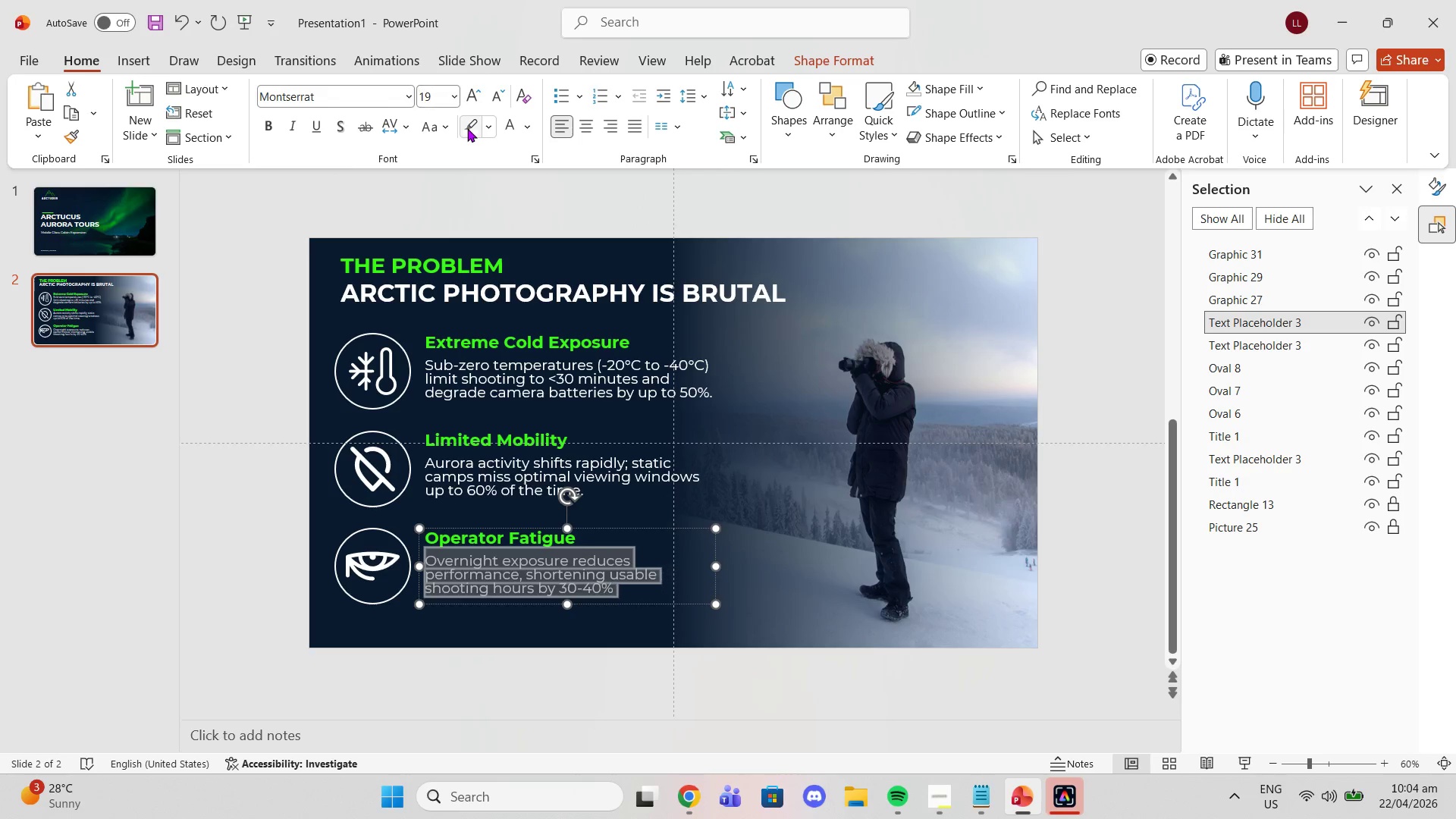 
key(Enter)
 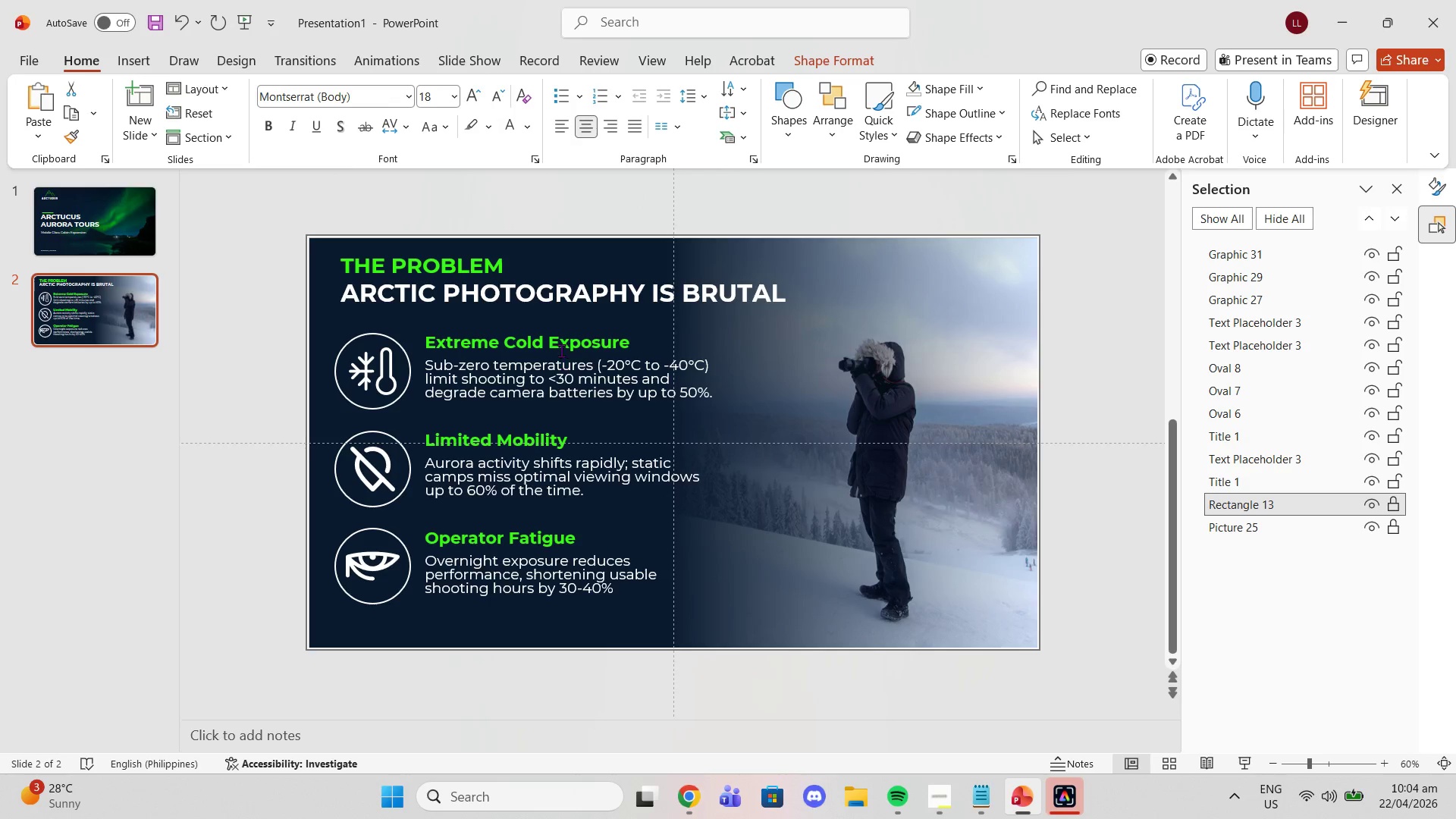 
left_click([560, 375])
 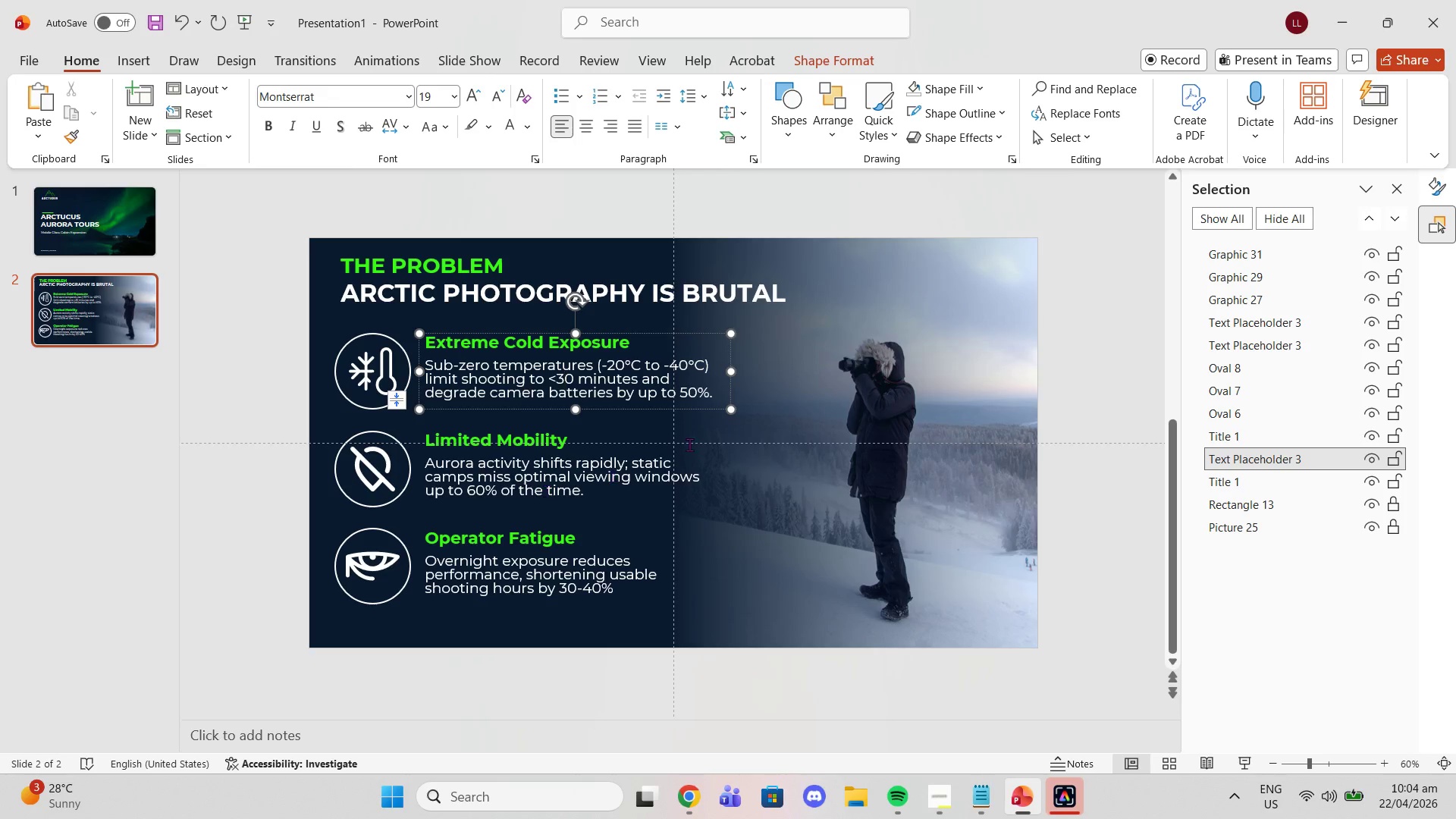 
left_click([798, 399])
 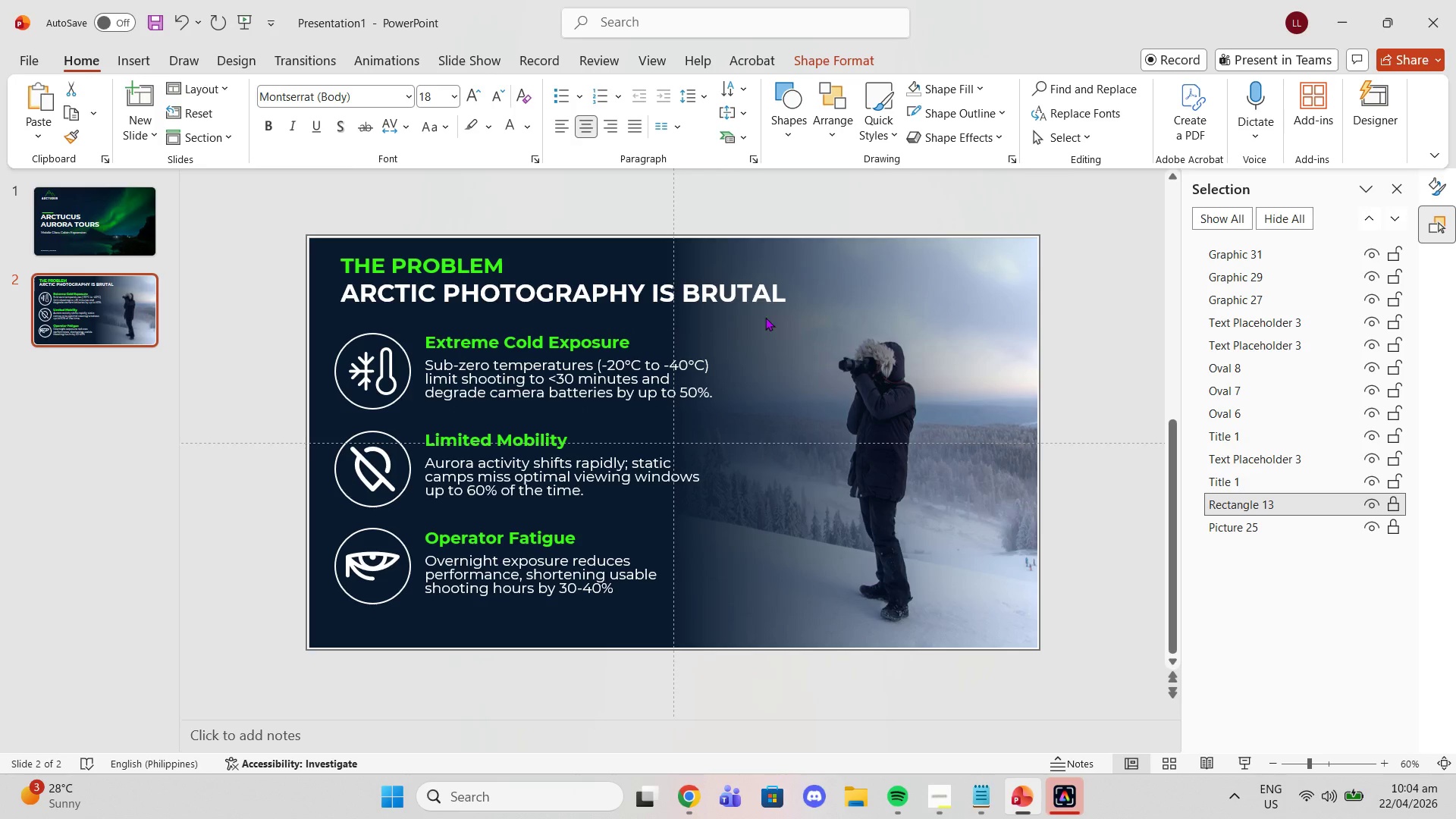 
left_click([1060, 284])
 